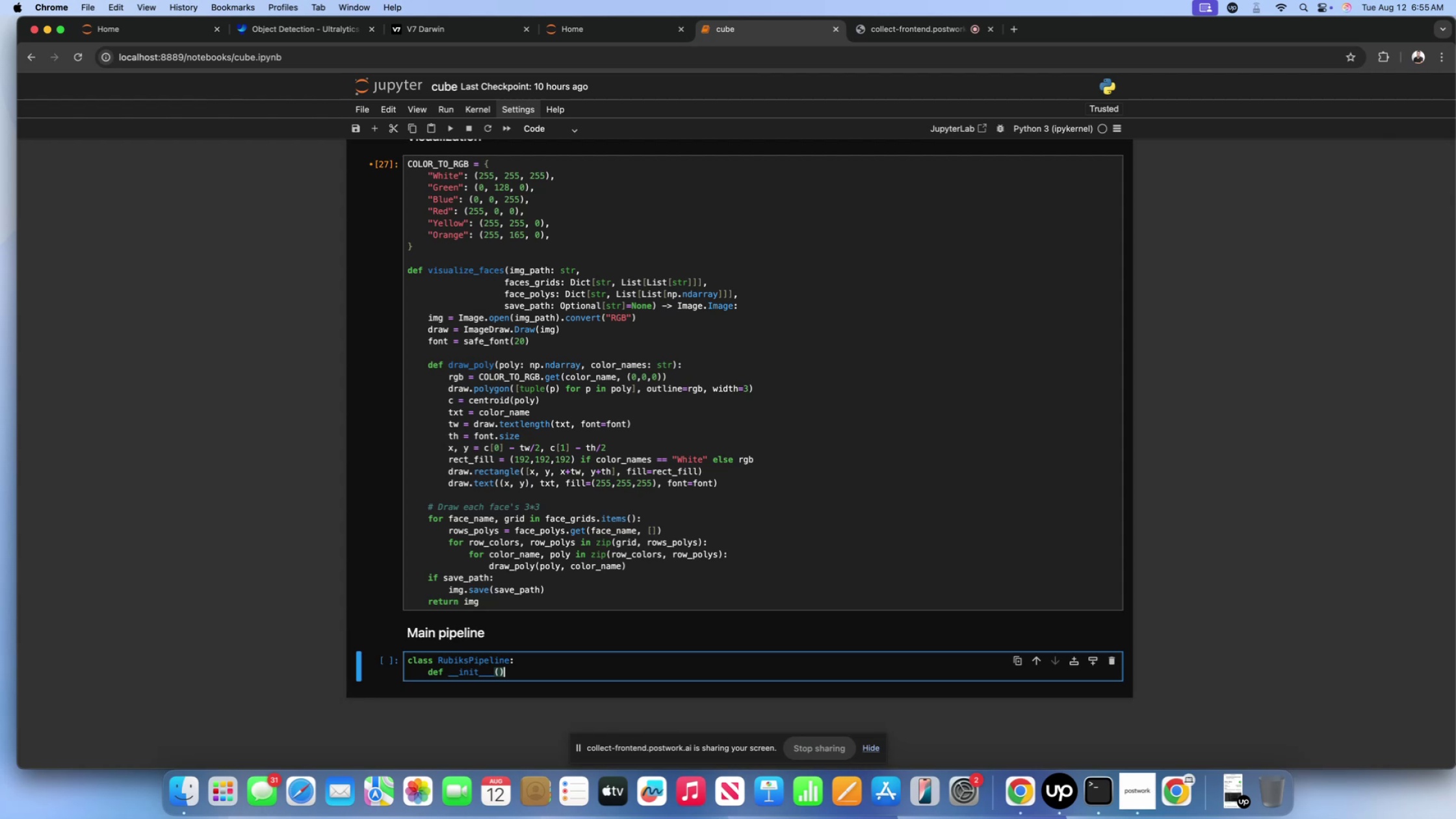 
key(ArrowLeft)
 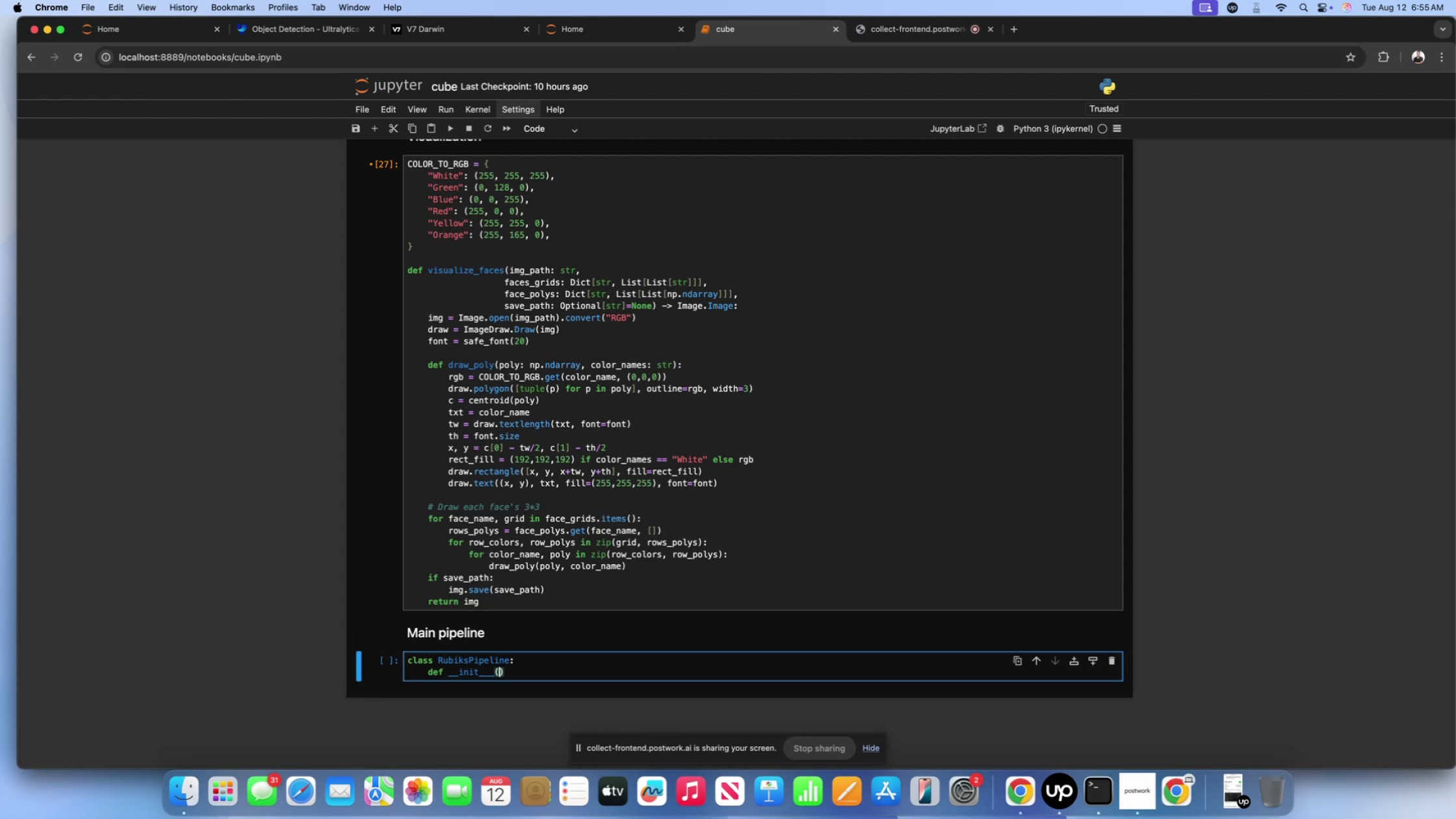 
key(ArrowLeft)
 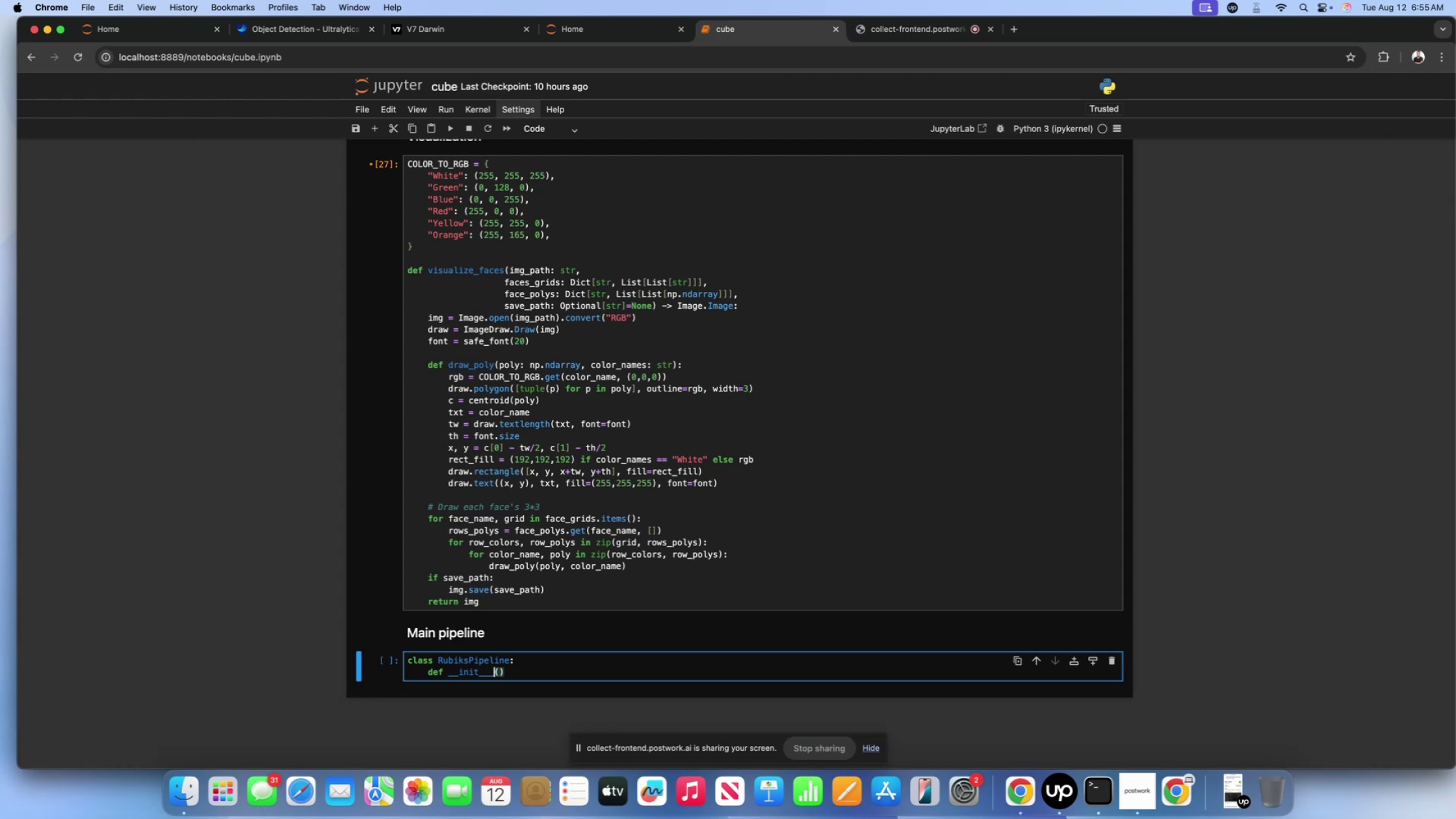 
key(Shift+ShiftRight)
 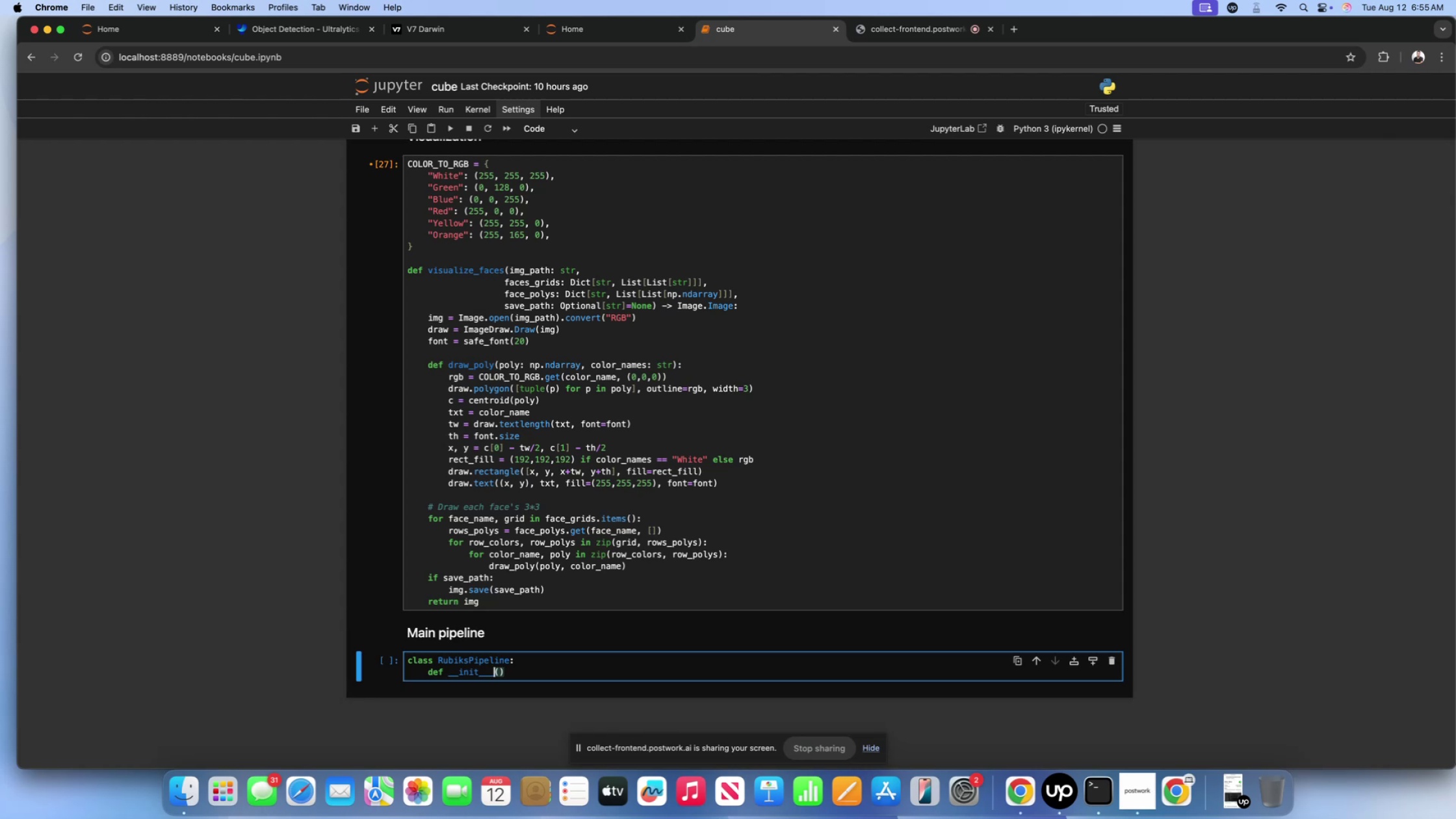 
key(Shift+ArrowRight)
 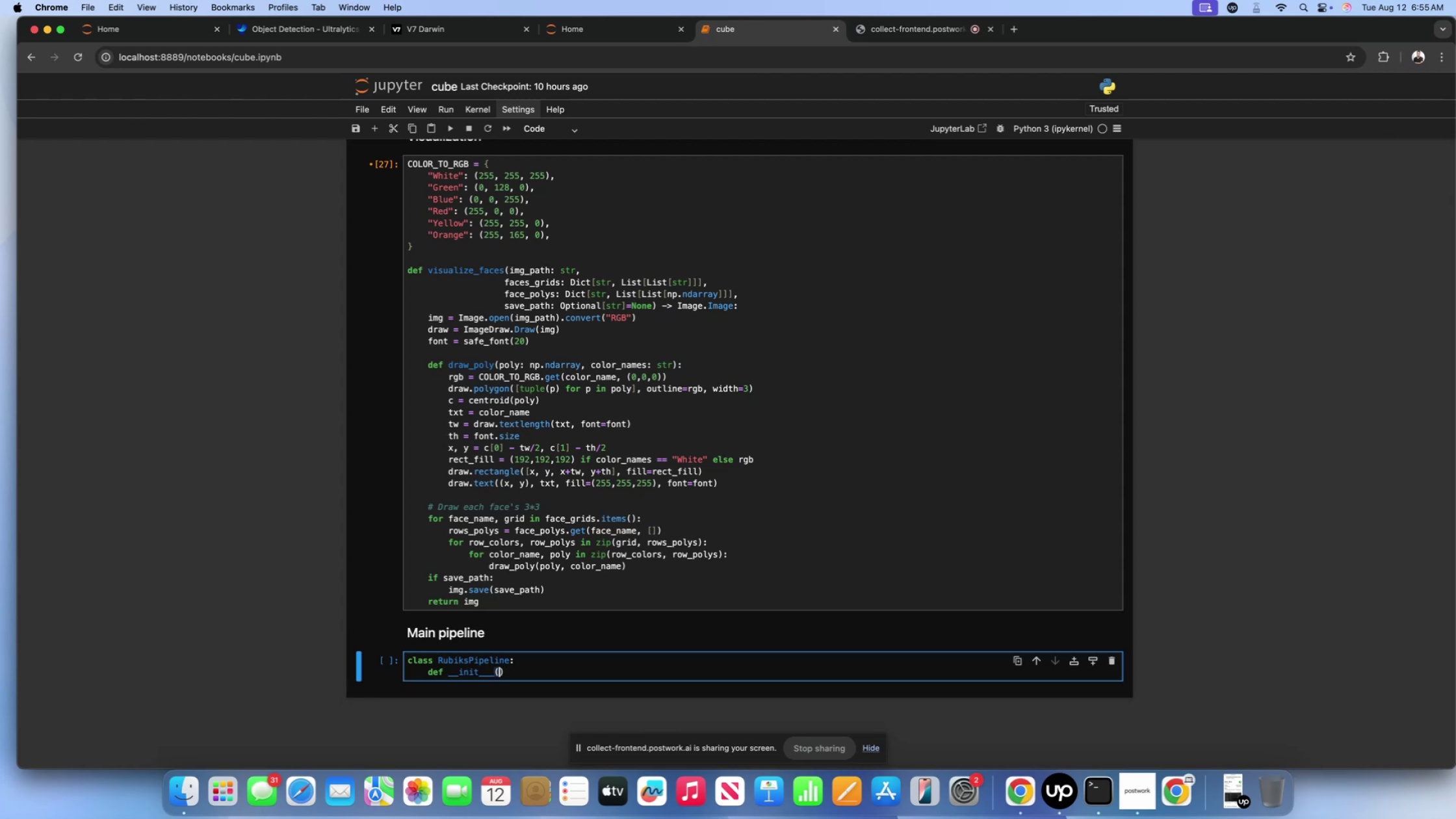 
type(sle)
key(Backspace)
key(Backspace)
key(Backspace)
type((self, face_model)
 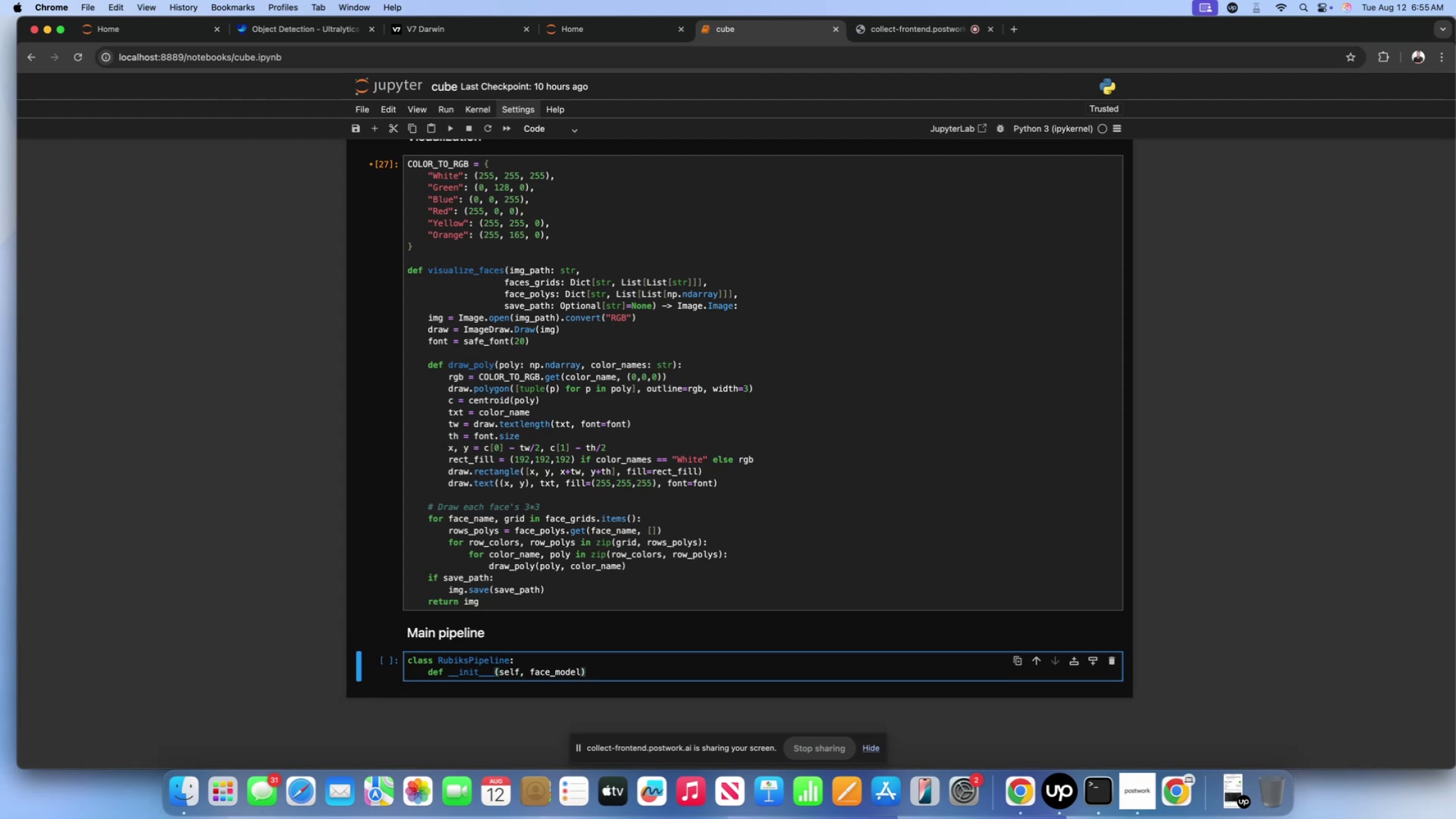 
wait(10.12)
 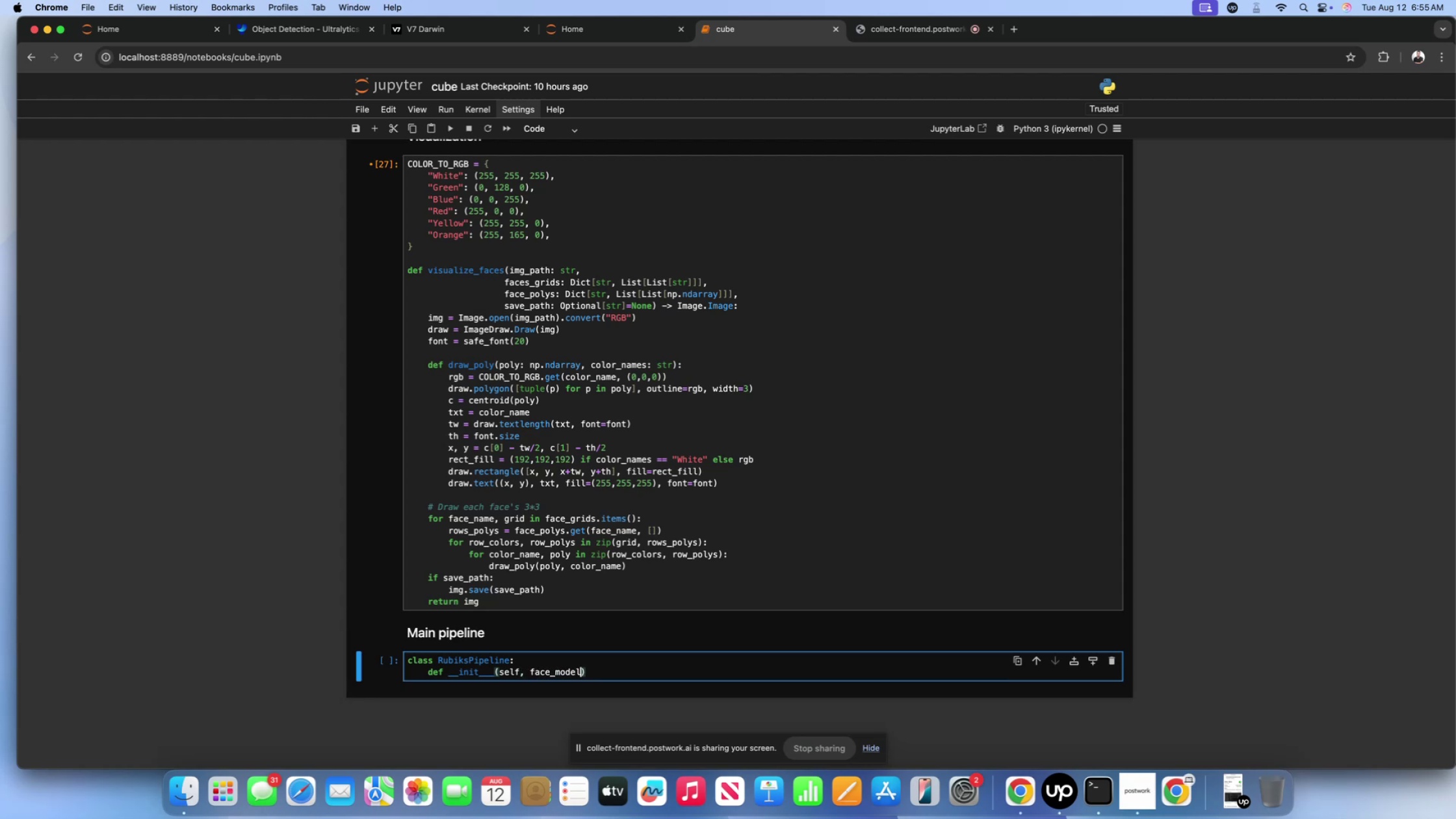 
type(_path: str, )
 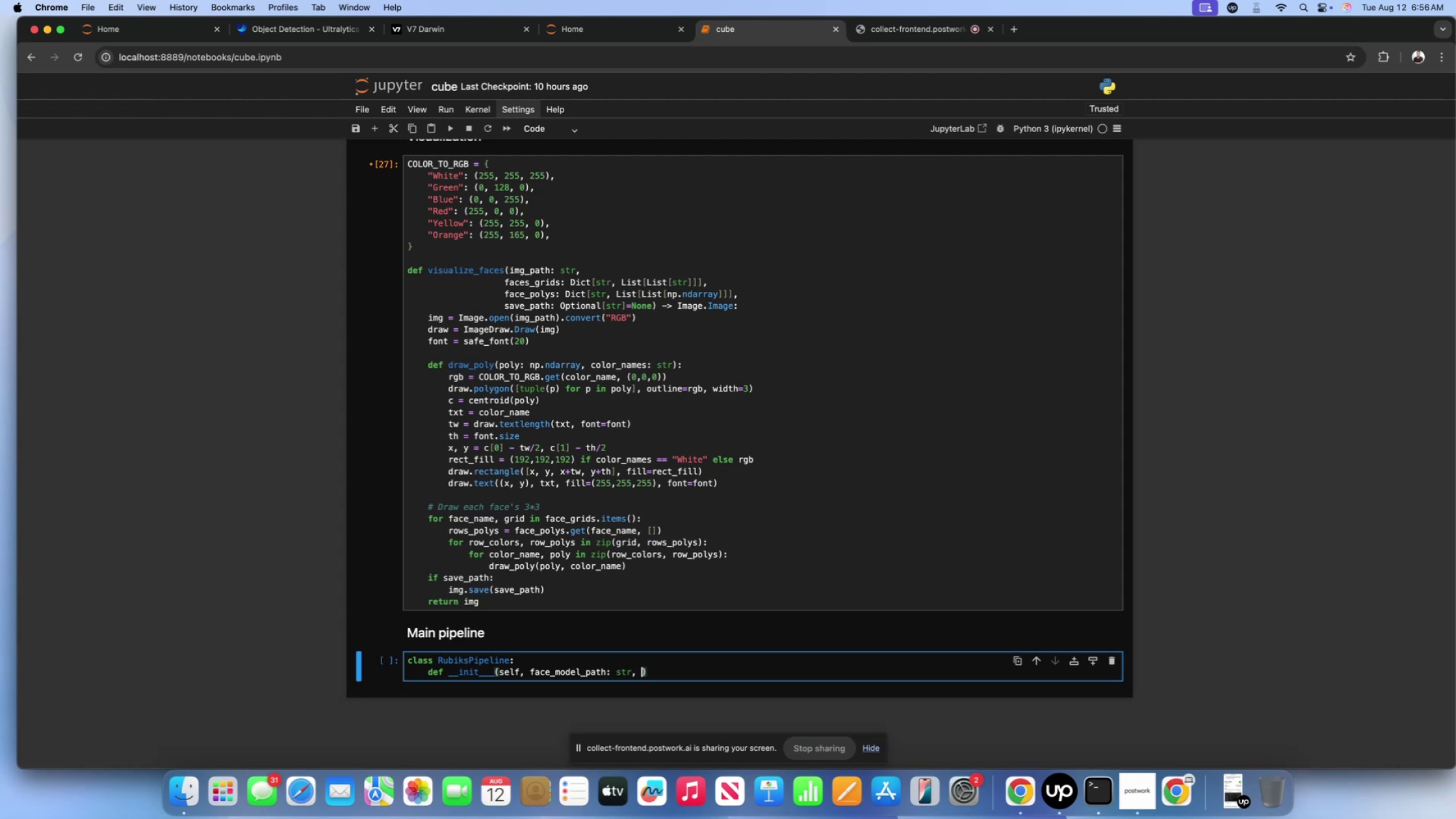 
type(cube_model_path: str, center_model_path)
 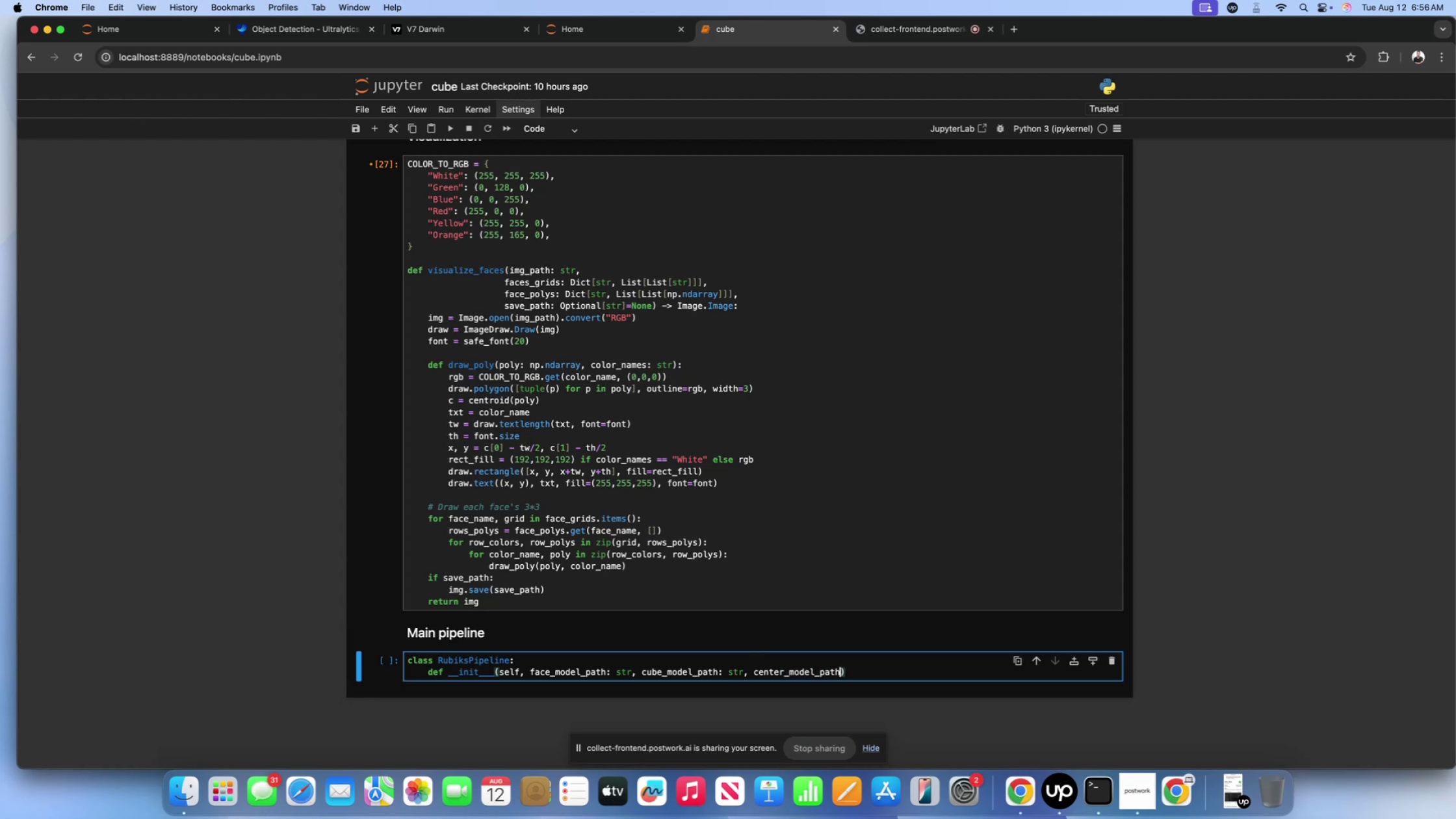 
type(: str)
 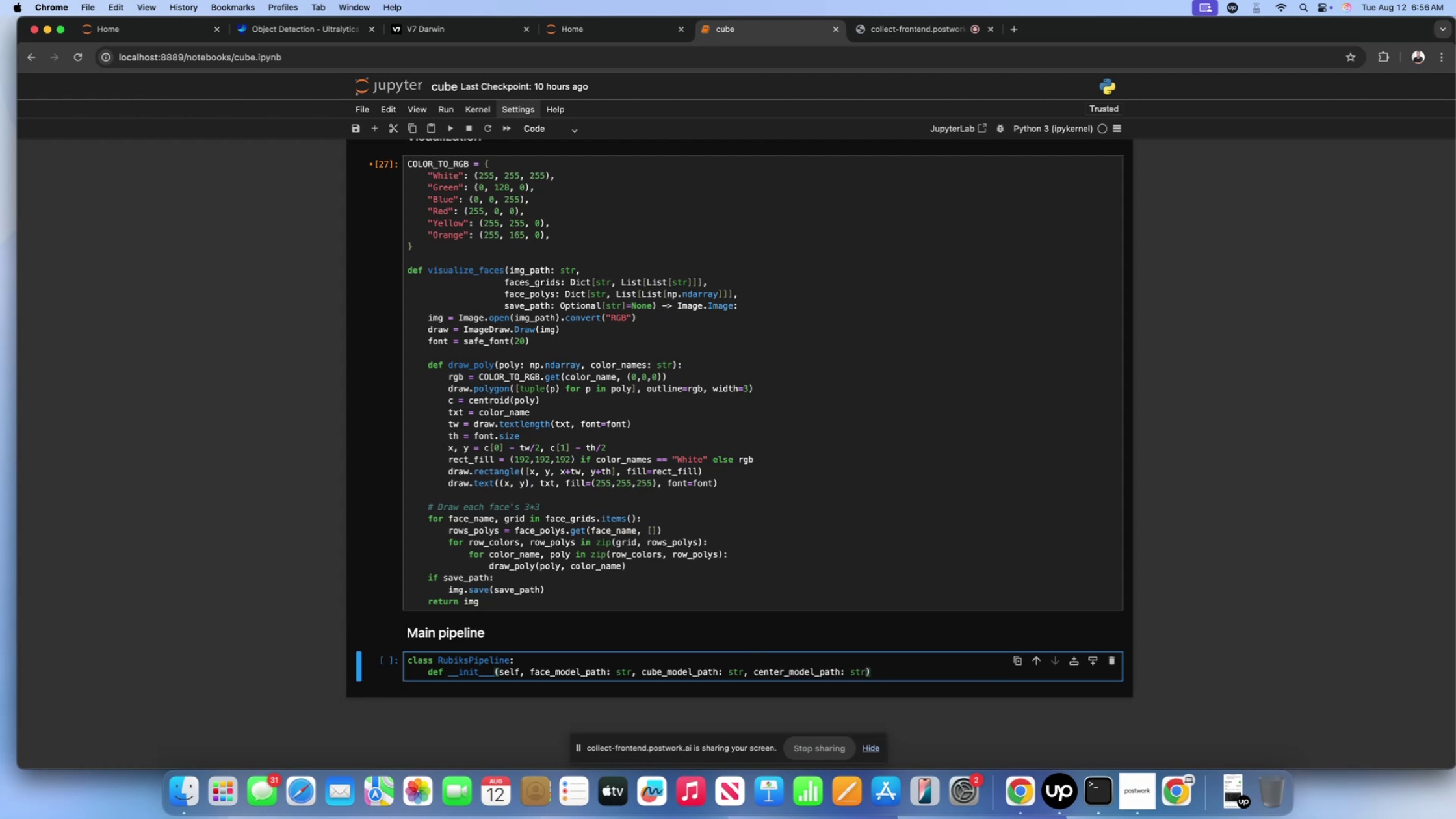 
key(ArrowDown)
 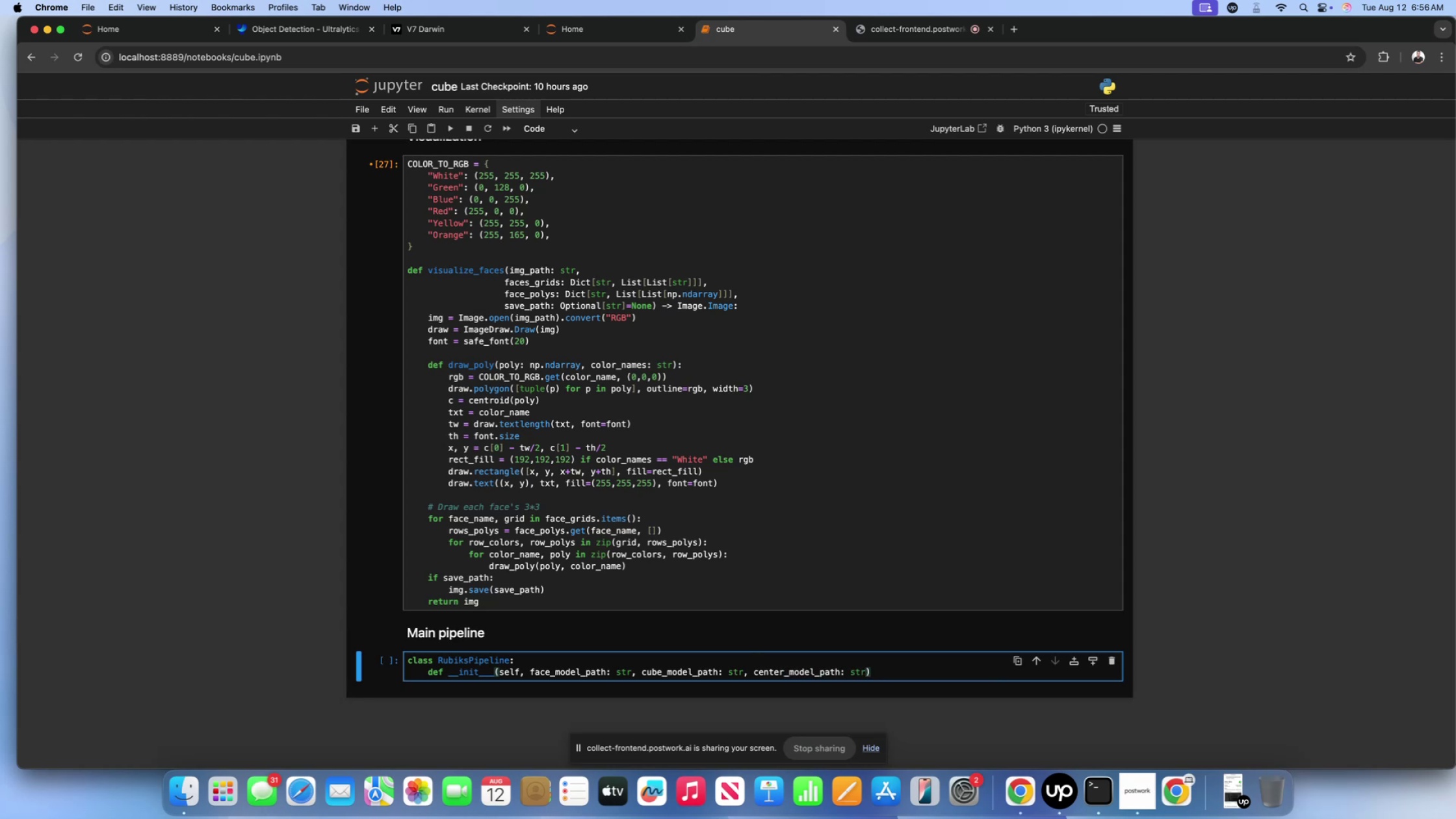 
key(Shift+Semicolon)
 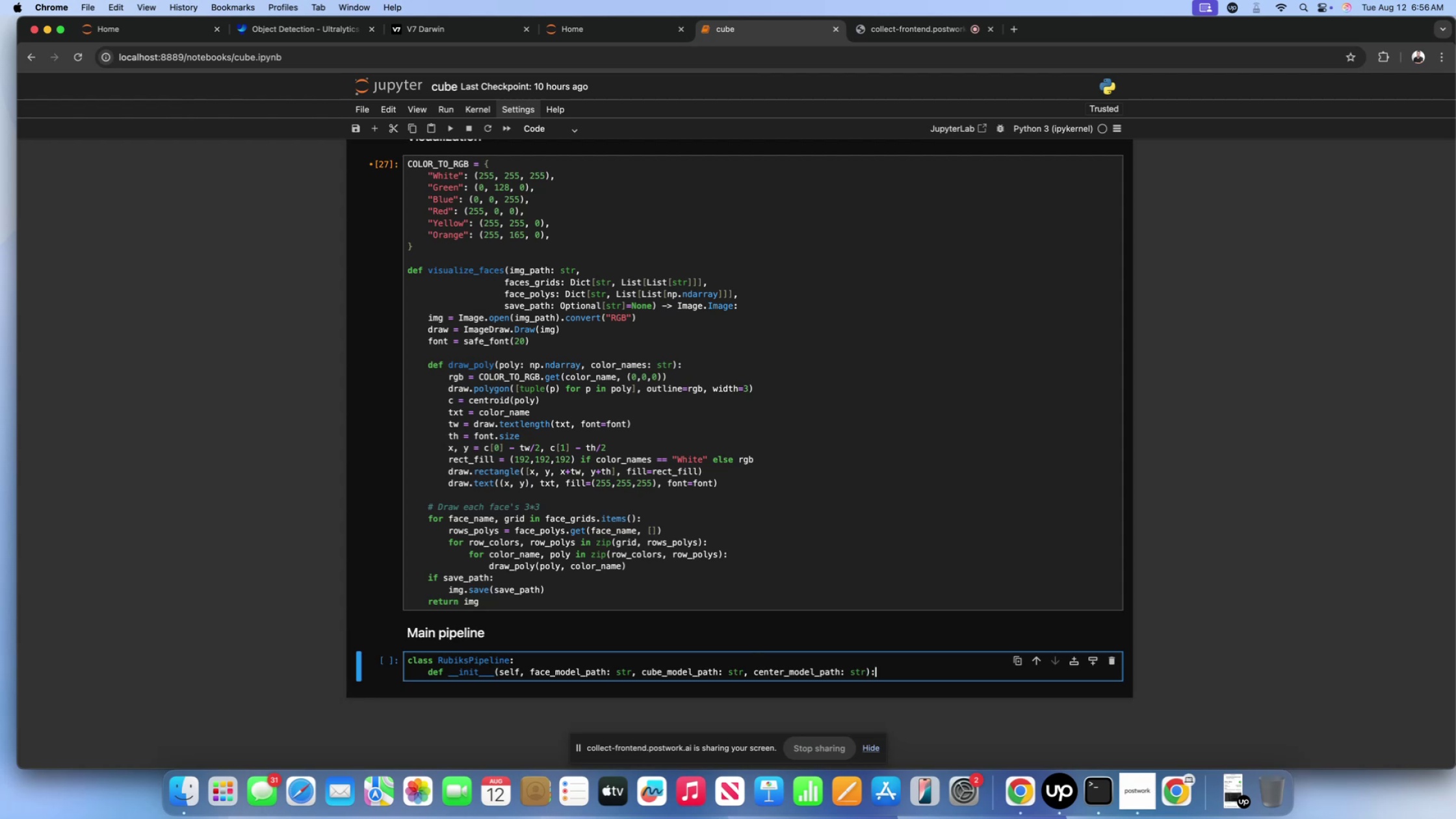 
key(Enter)
 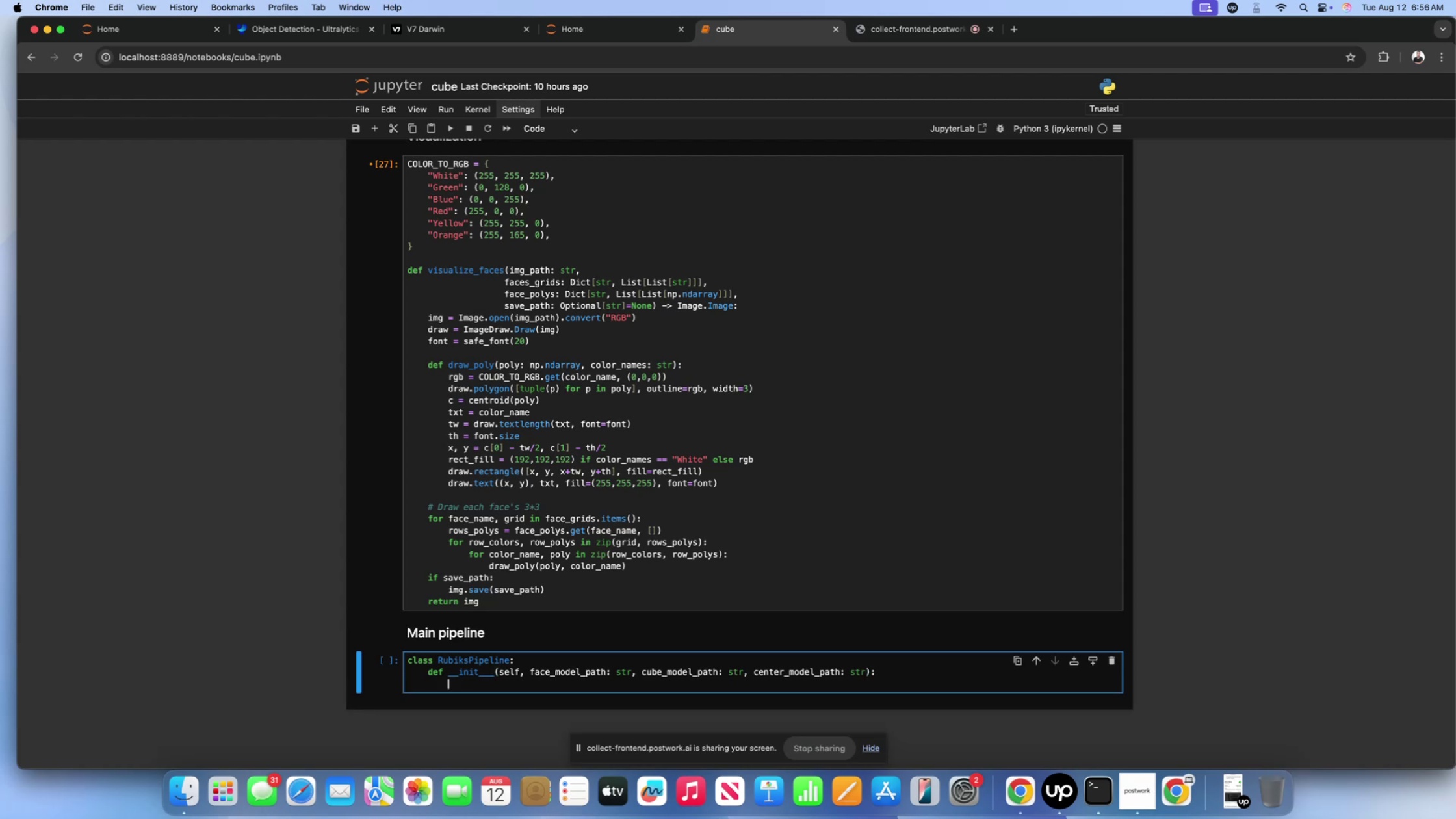 
wait(5.36)
 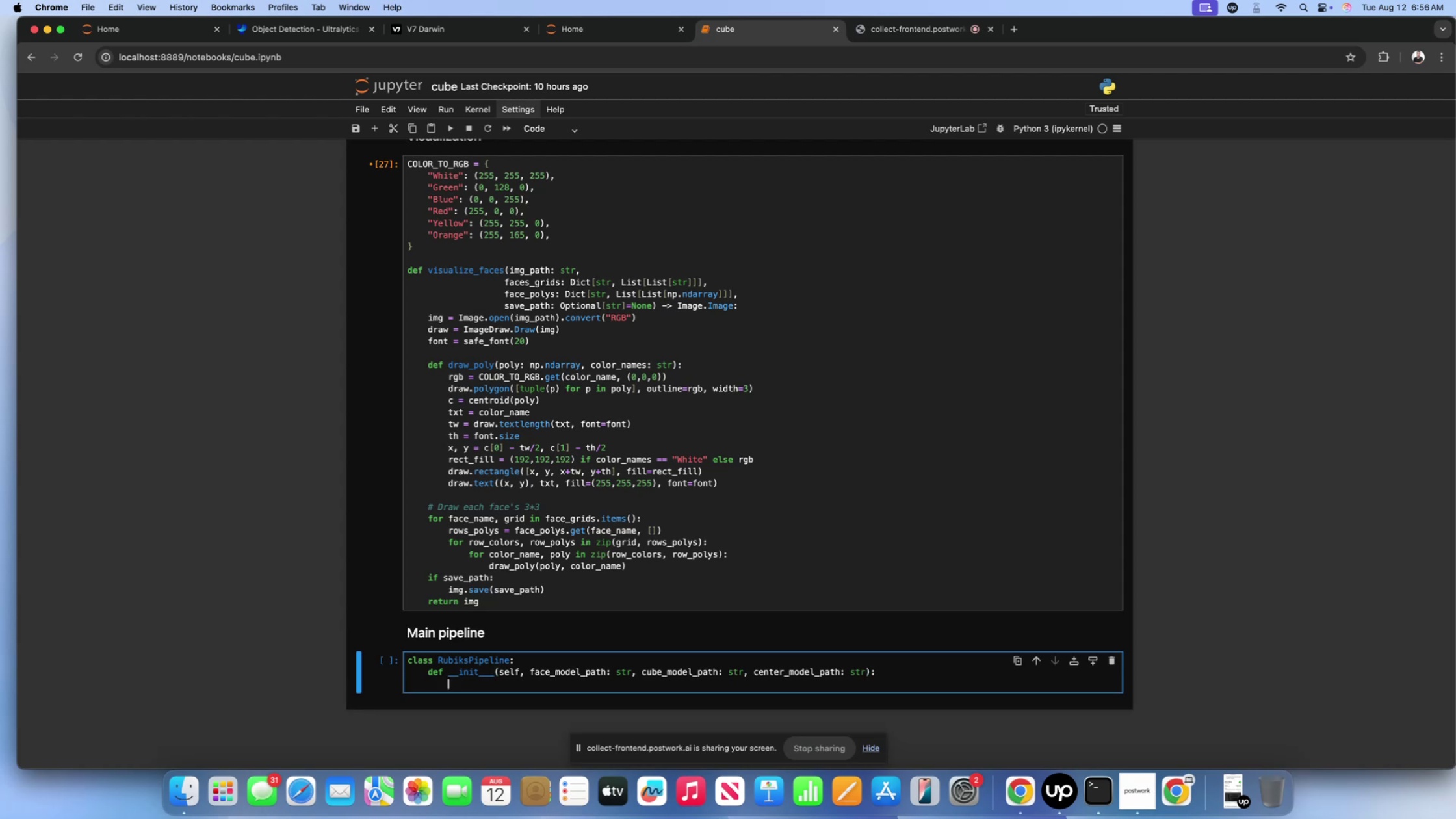 
type(self.face_model)
 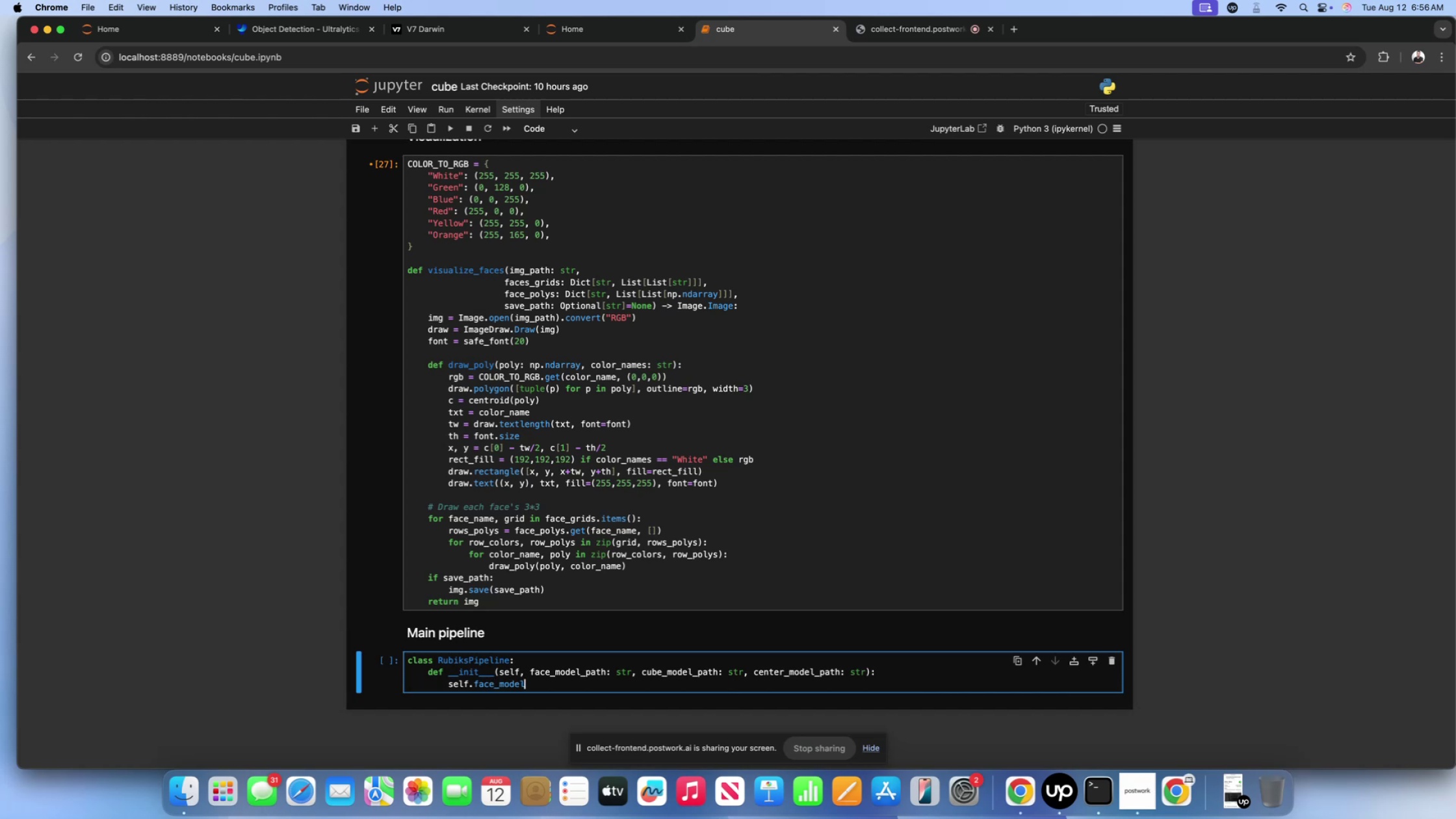 
key(Enter)
 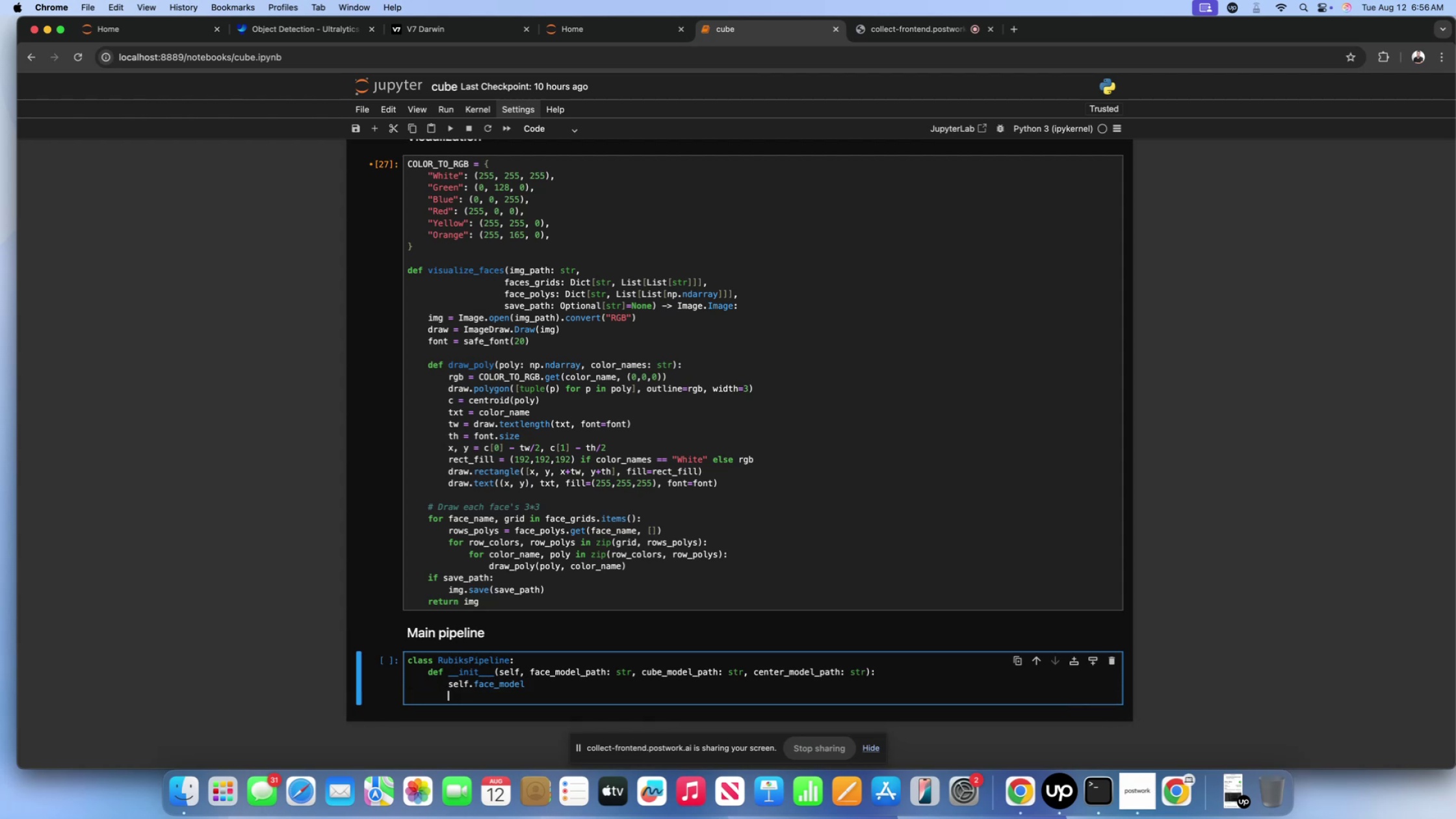 
type(self.cube_model)
 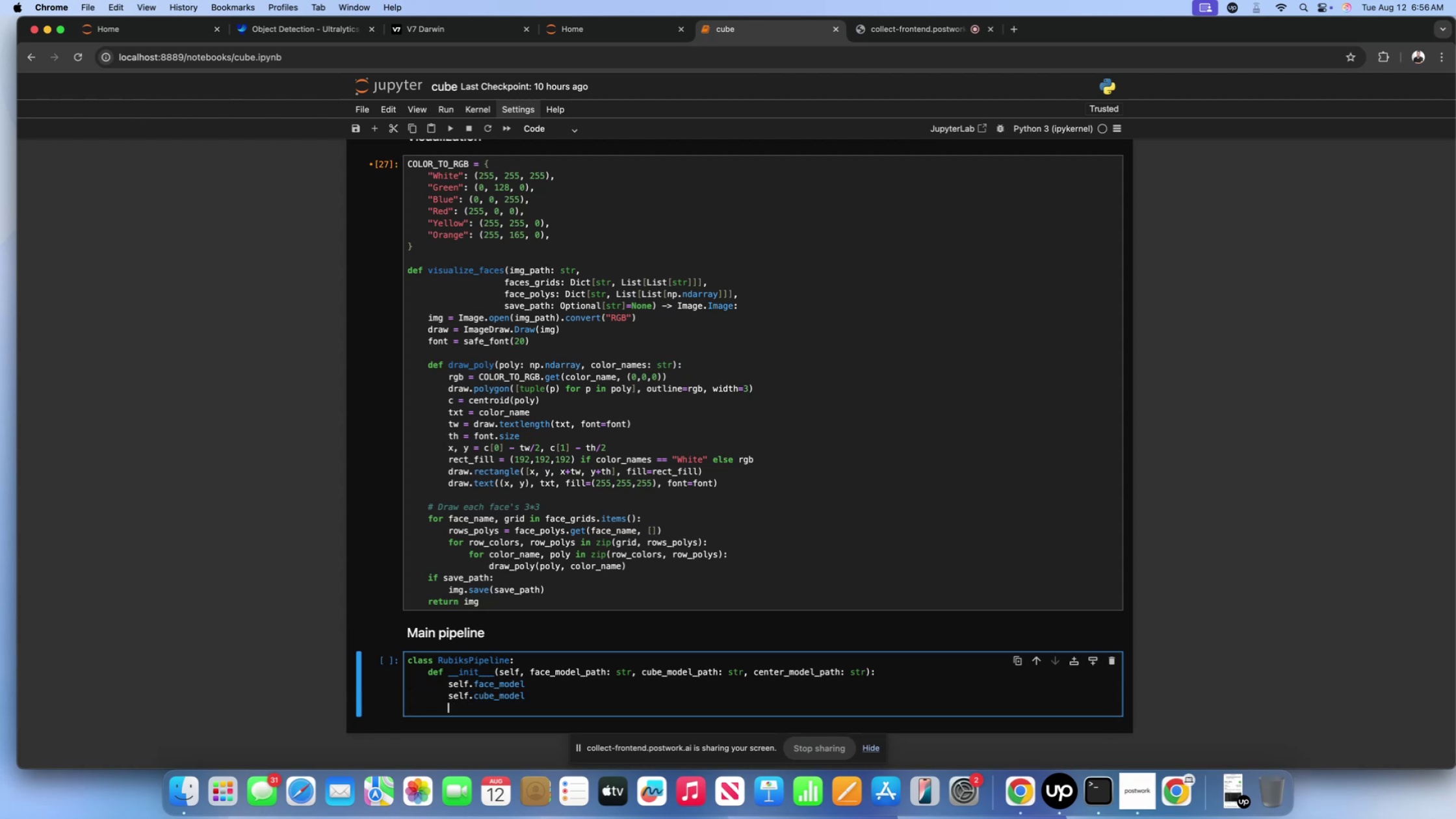 
 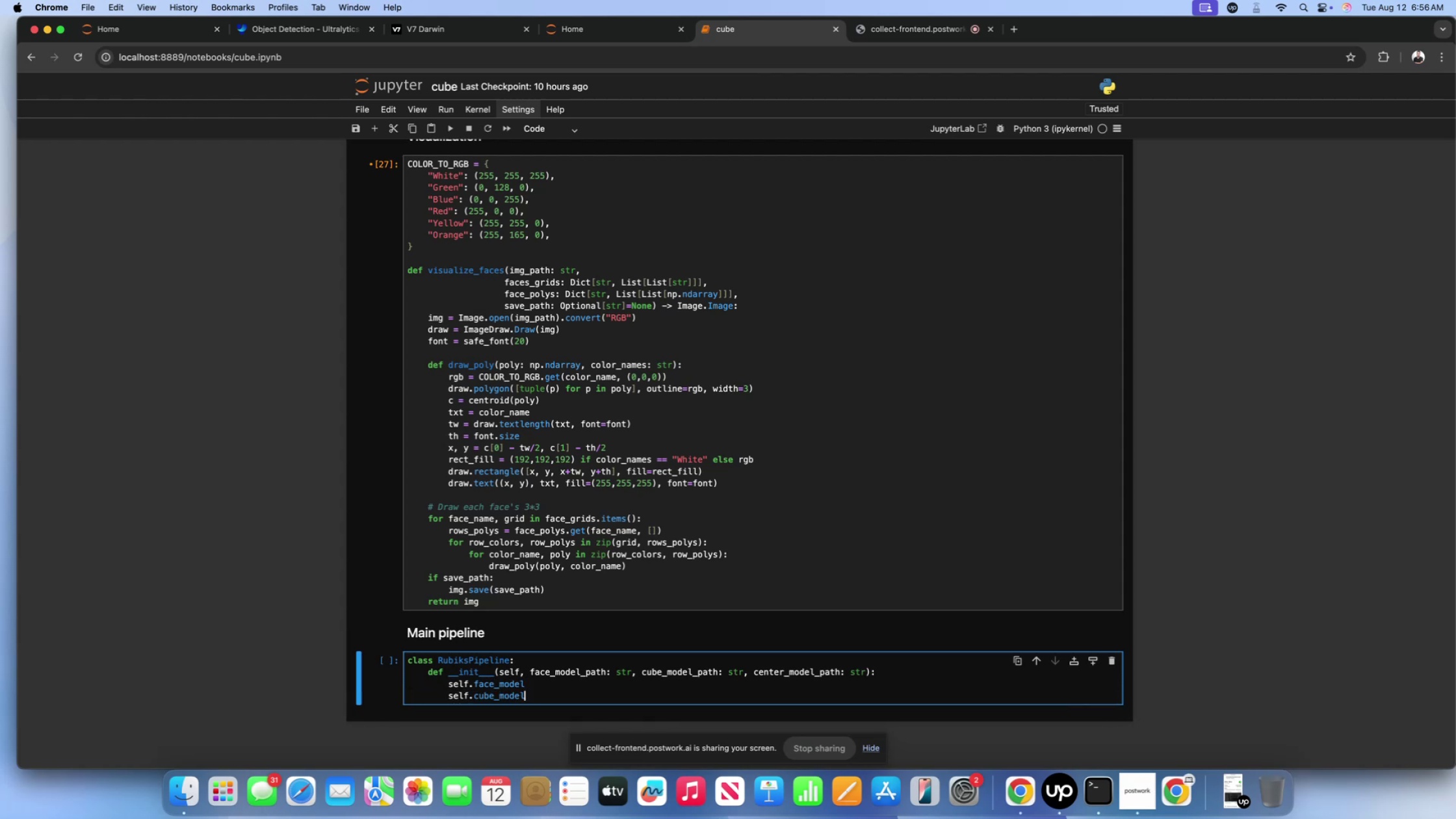 
key(Enter)
 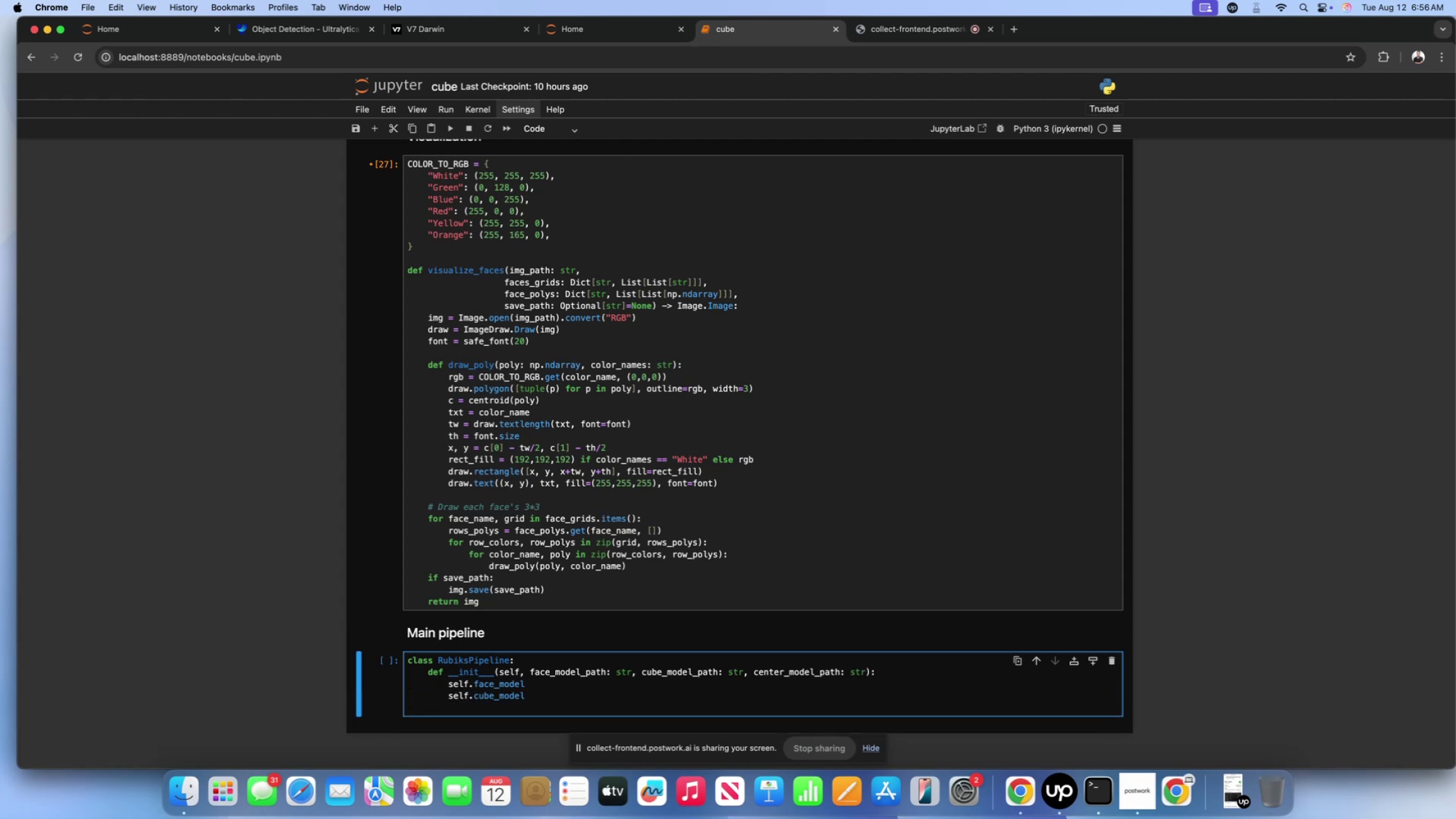 
type(self.center_model)
 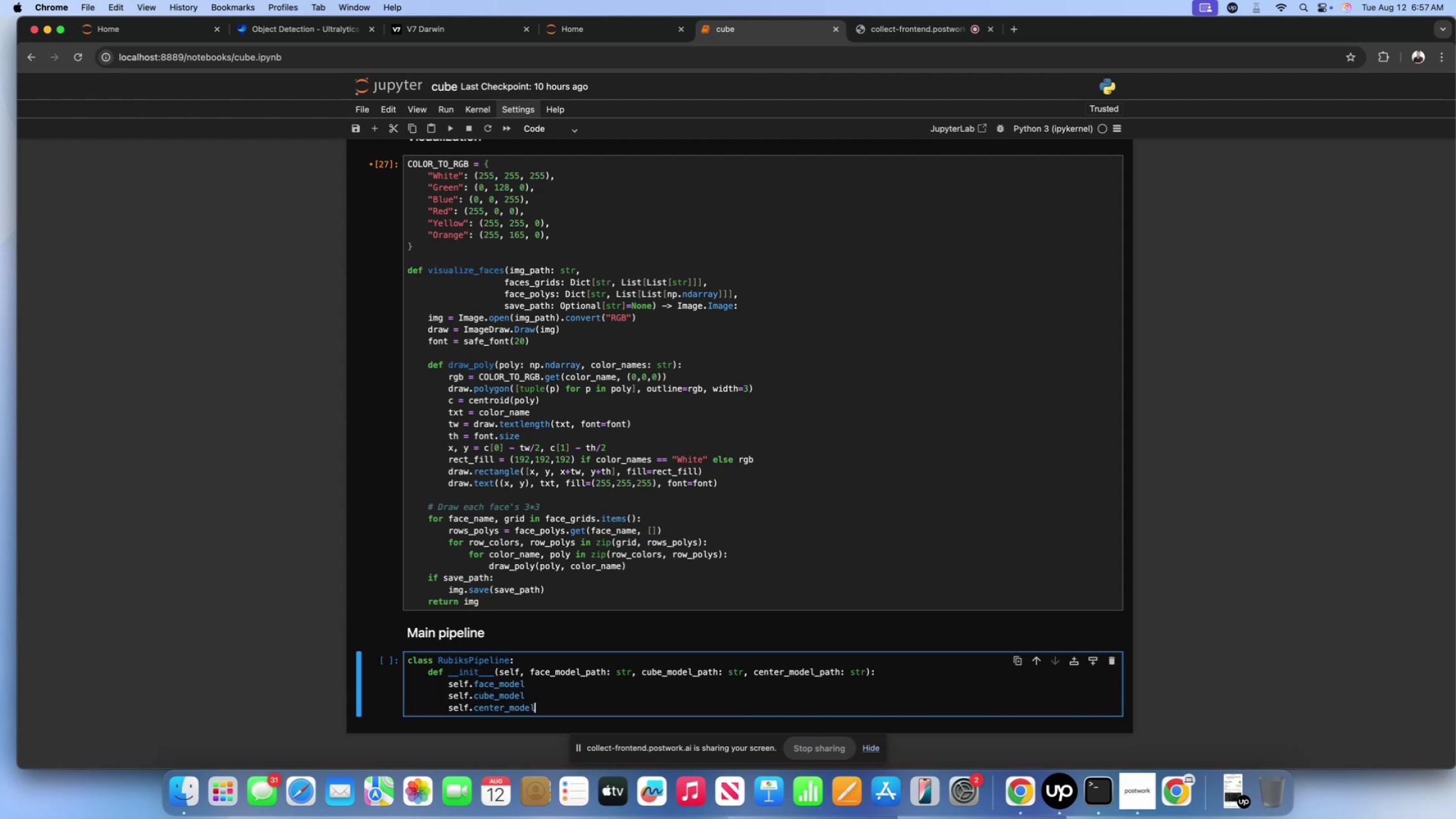 
left_click([529, 682])
 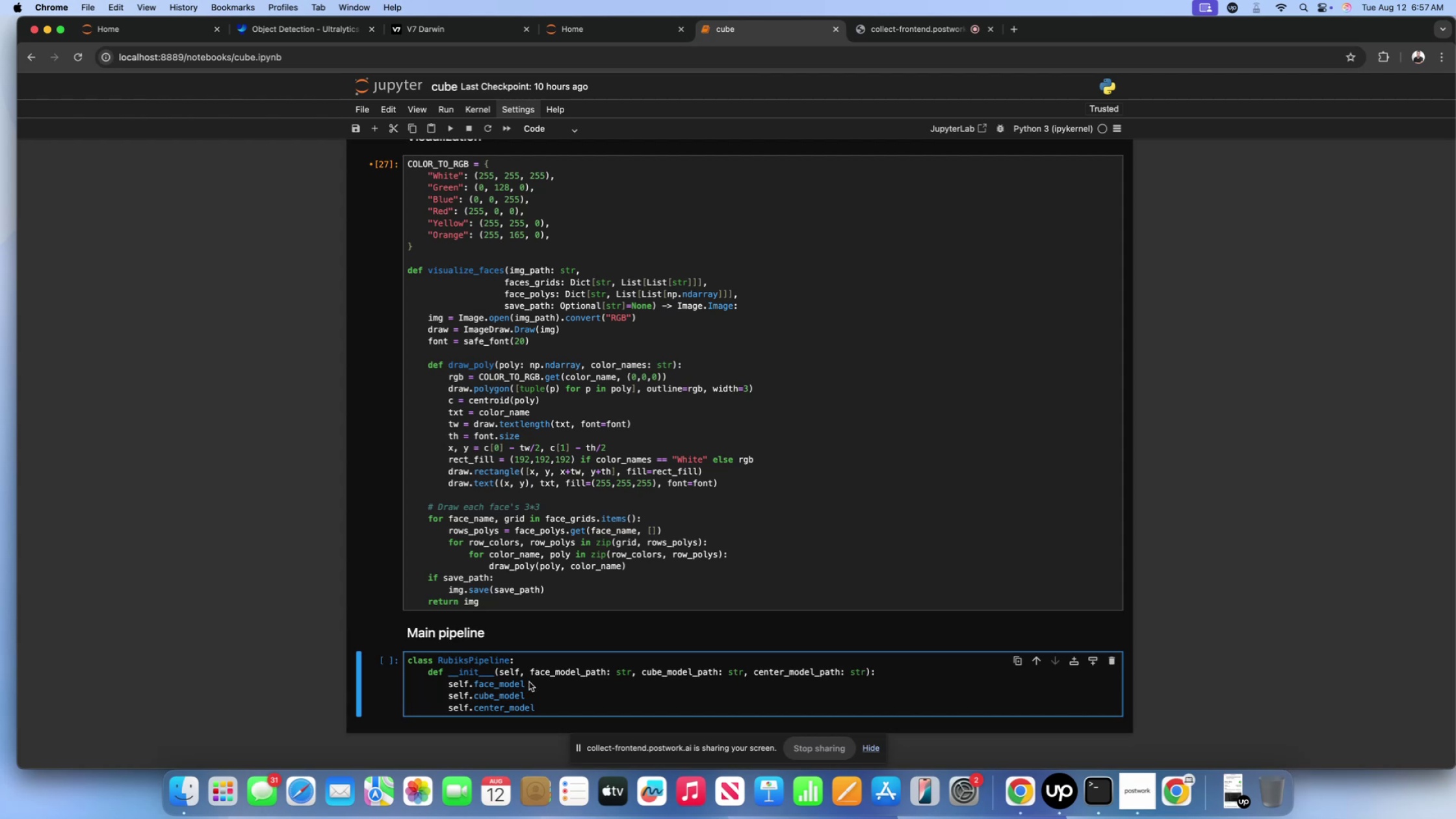 
type( = YOLO)
 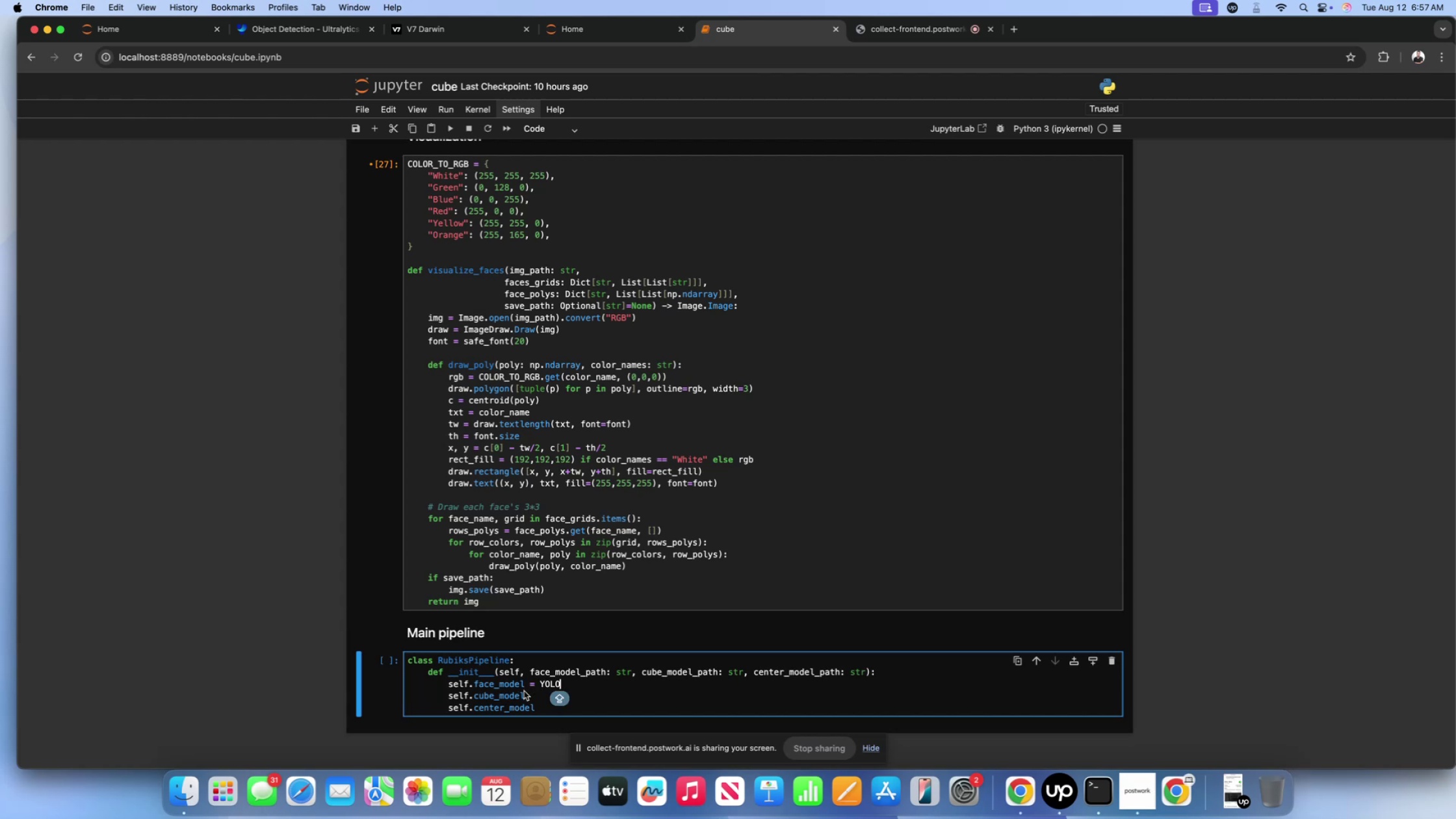 
left_click([532, 692])
 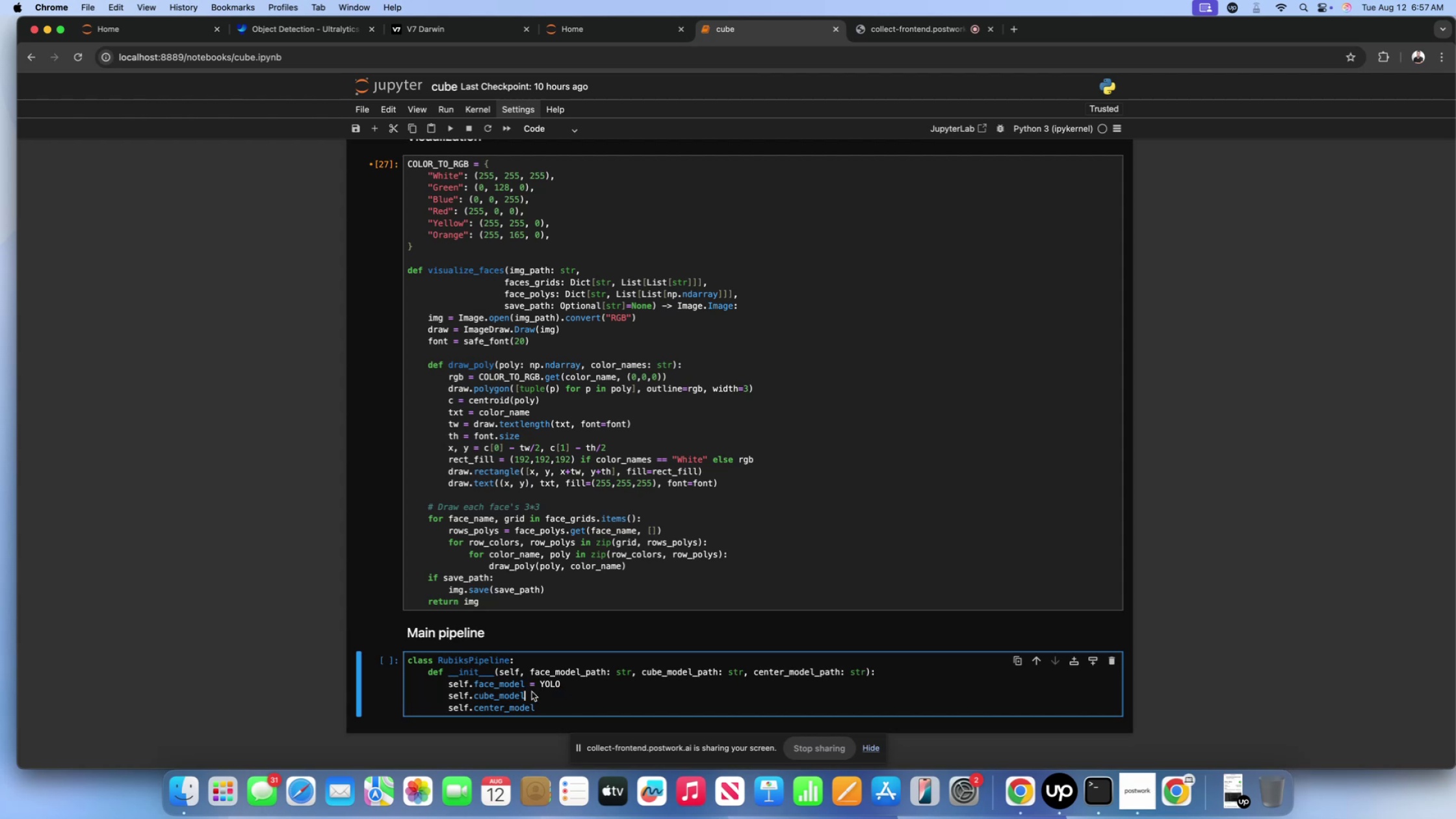 
type( -)
key(Backspace)
type(= YOLO)
 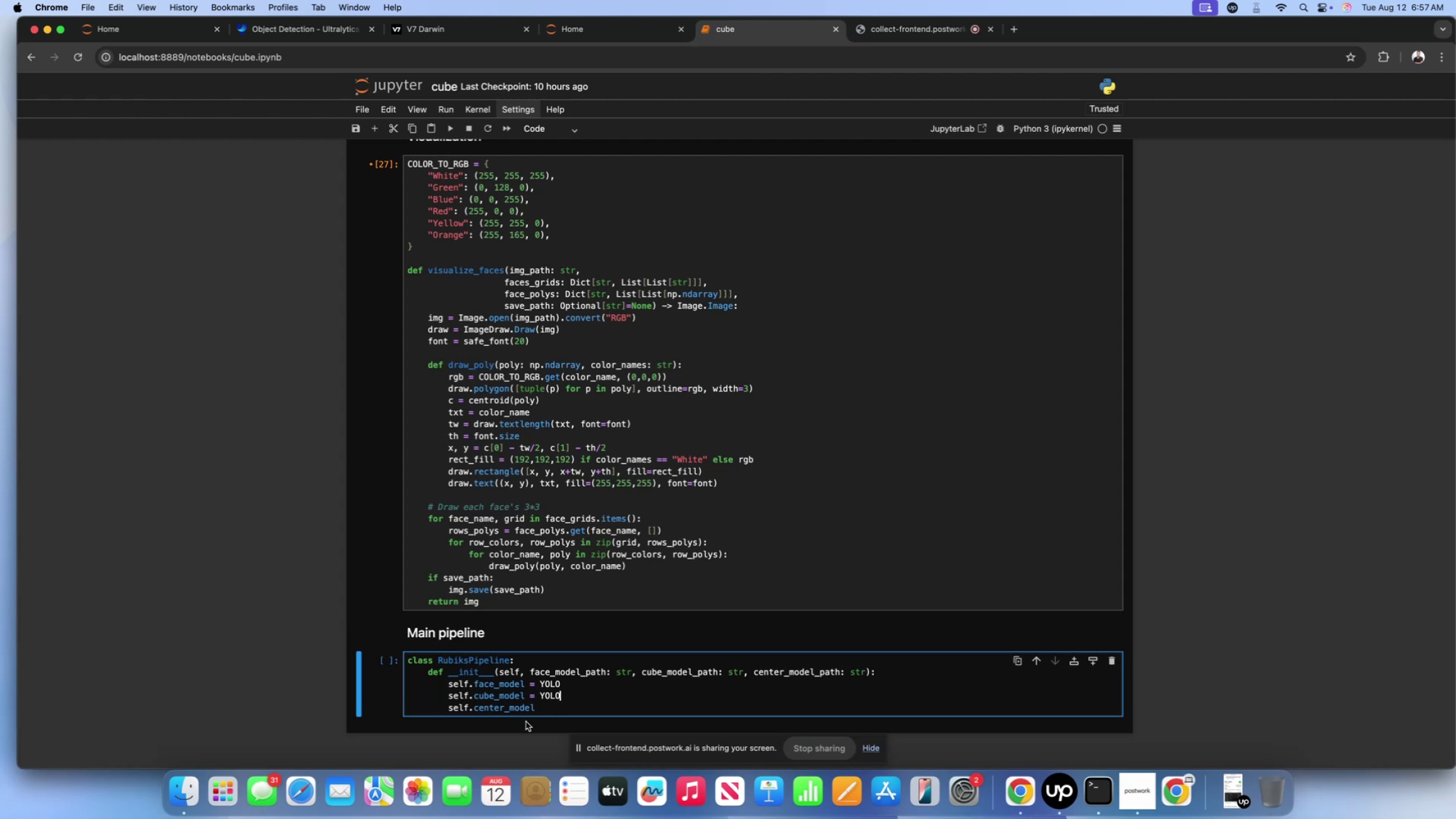 
left_click([547, 706])
 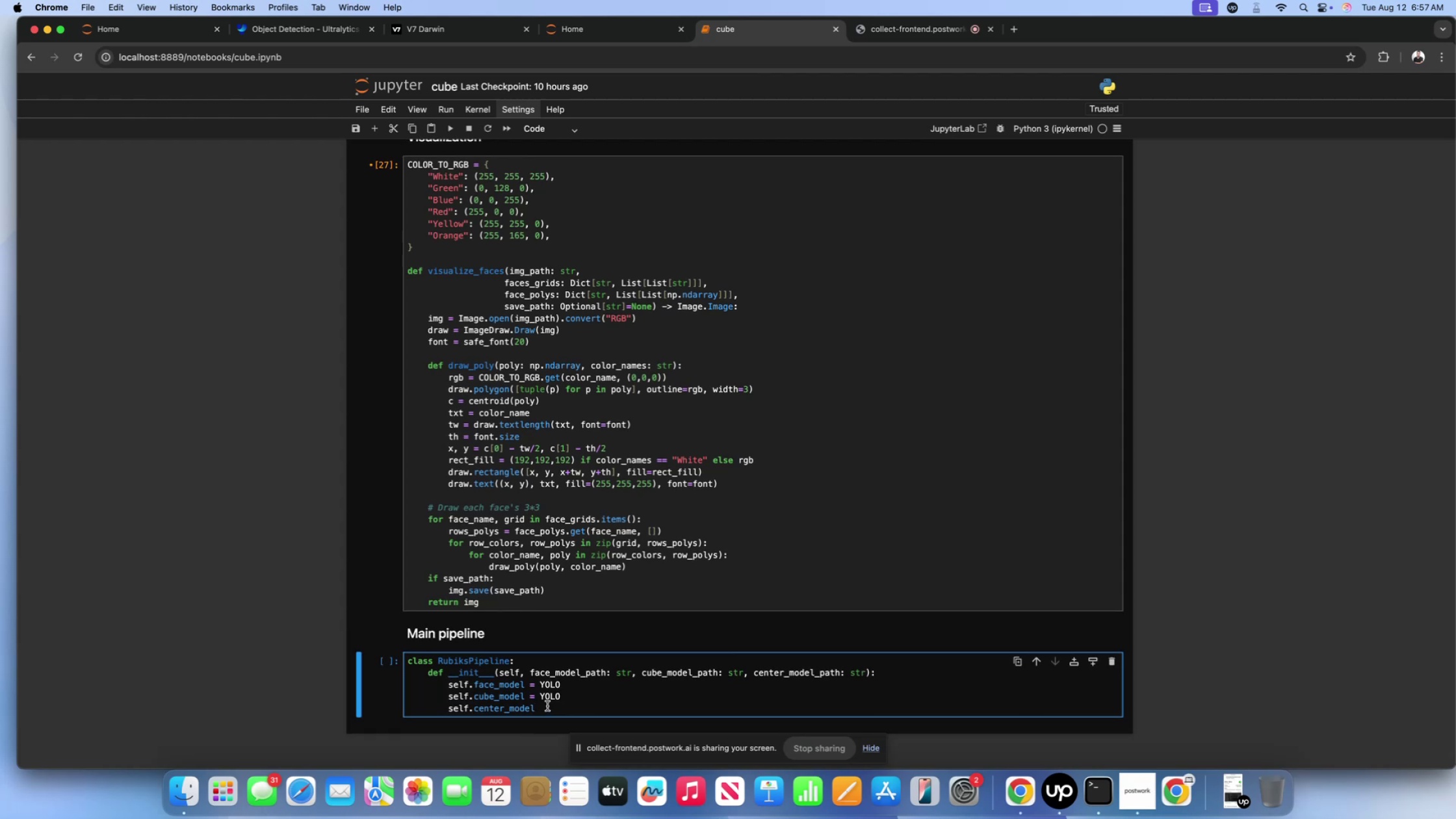 
type( = y)
key(Backspace)
type(YOLO)
 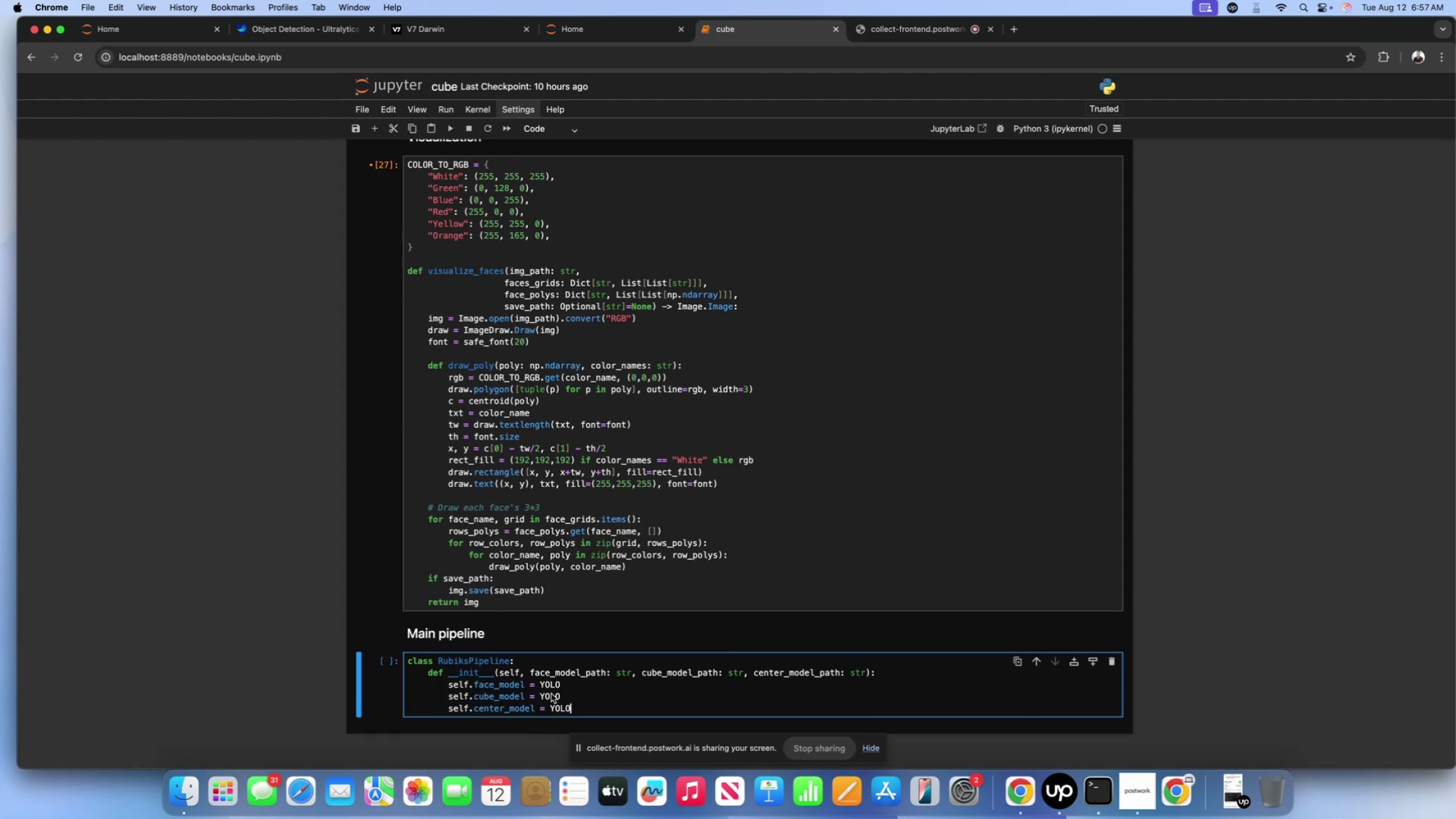 
left_click([565, 682])
 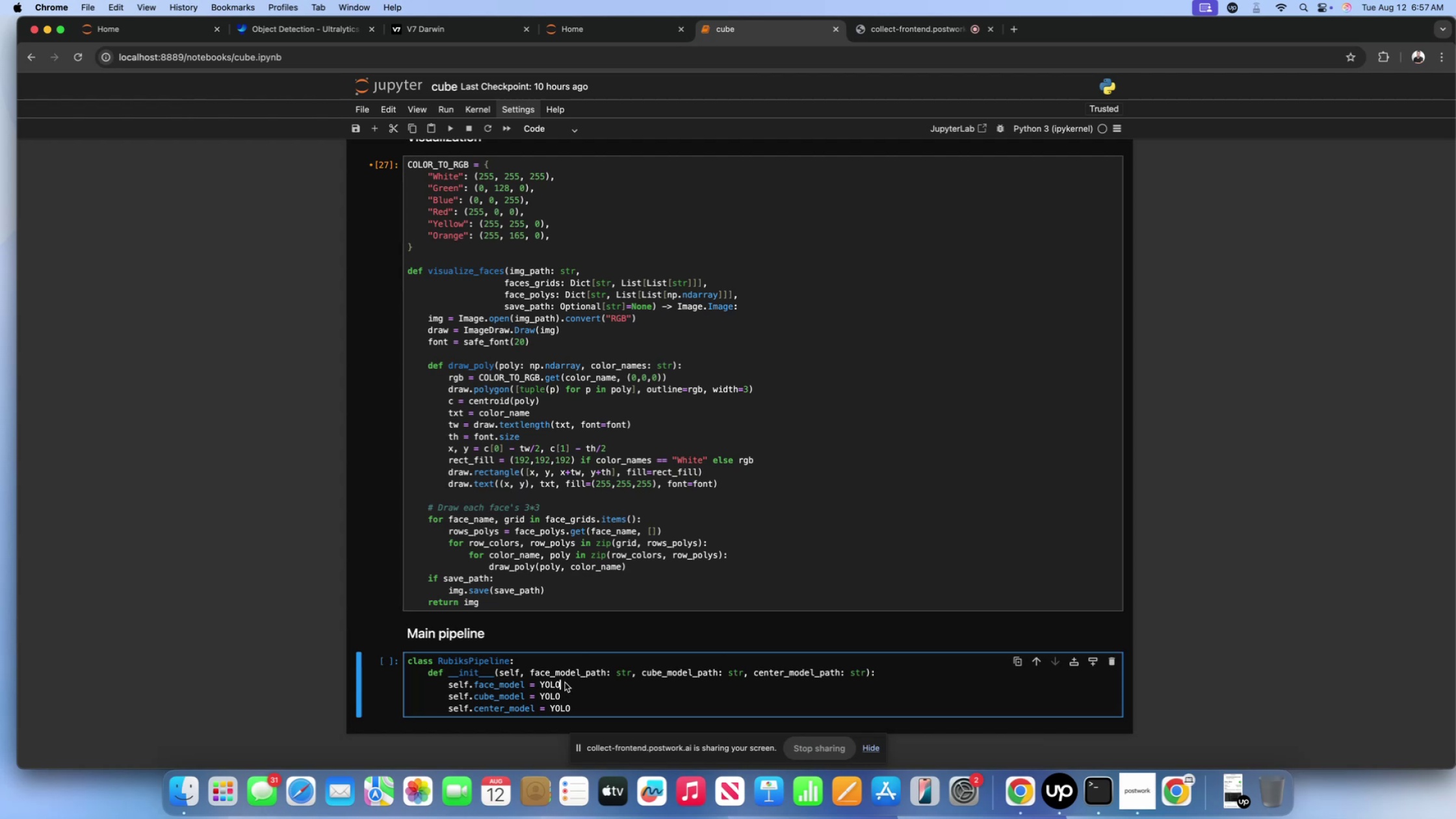 
type(())
 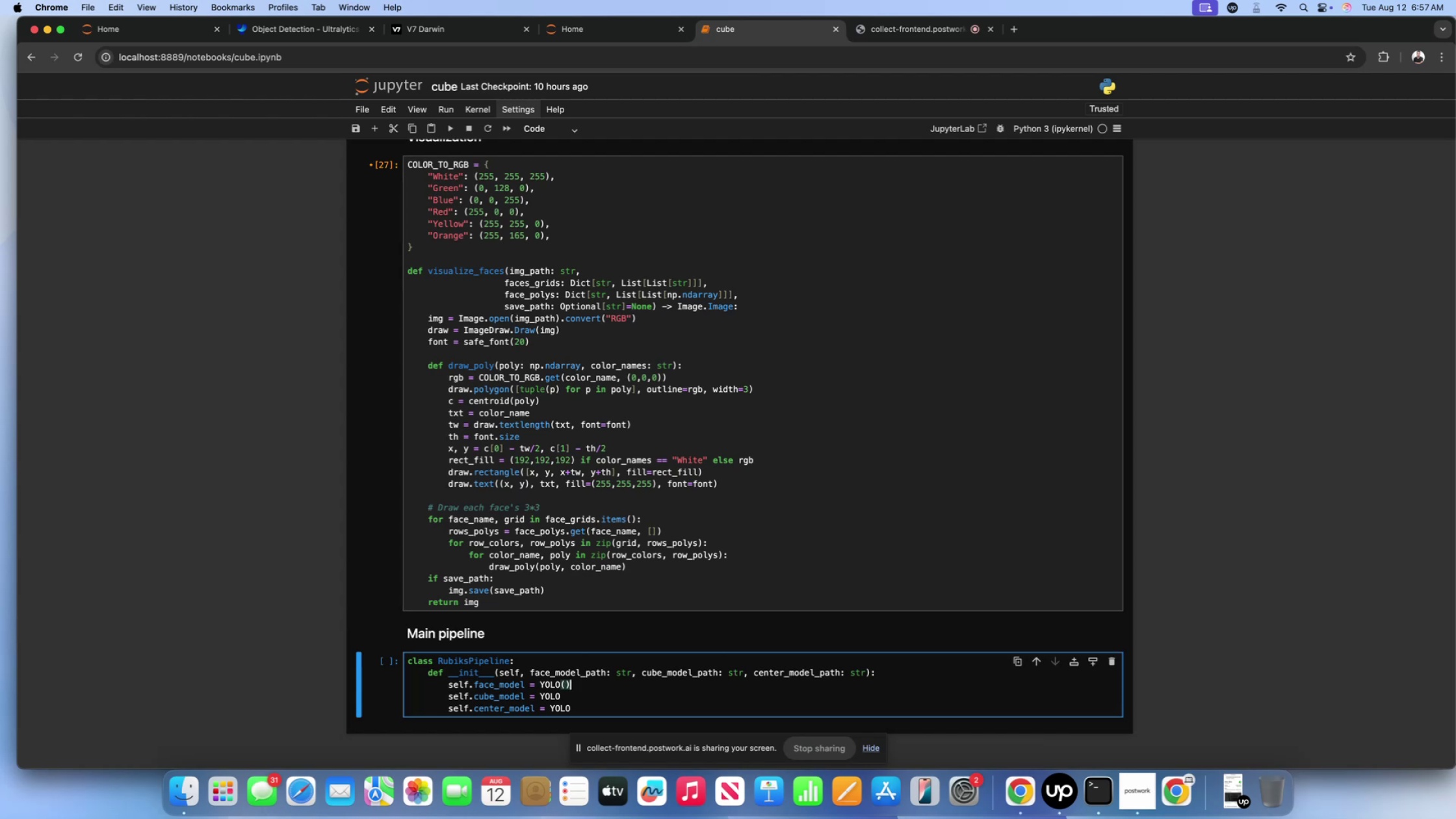 
key(ArrowDown)
 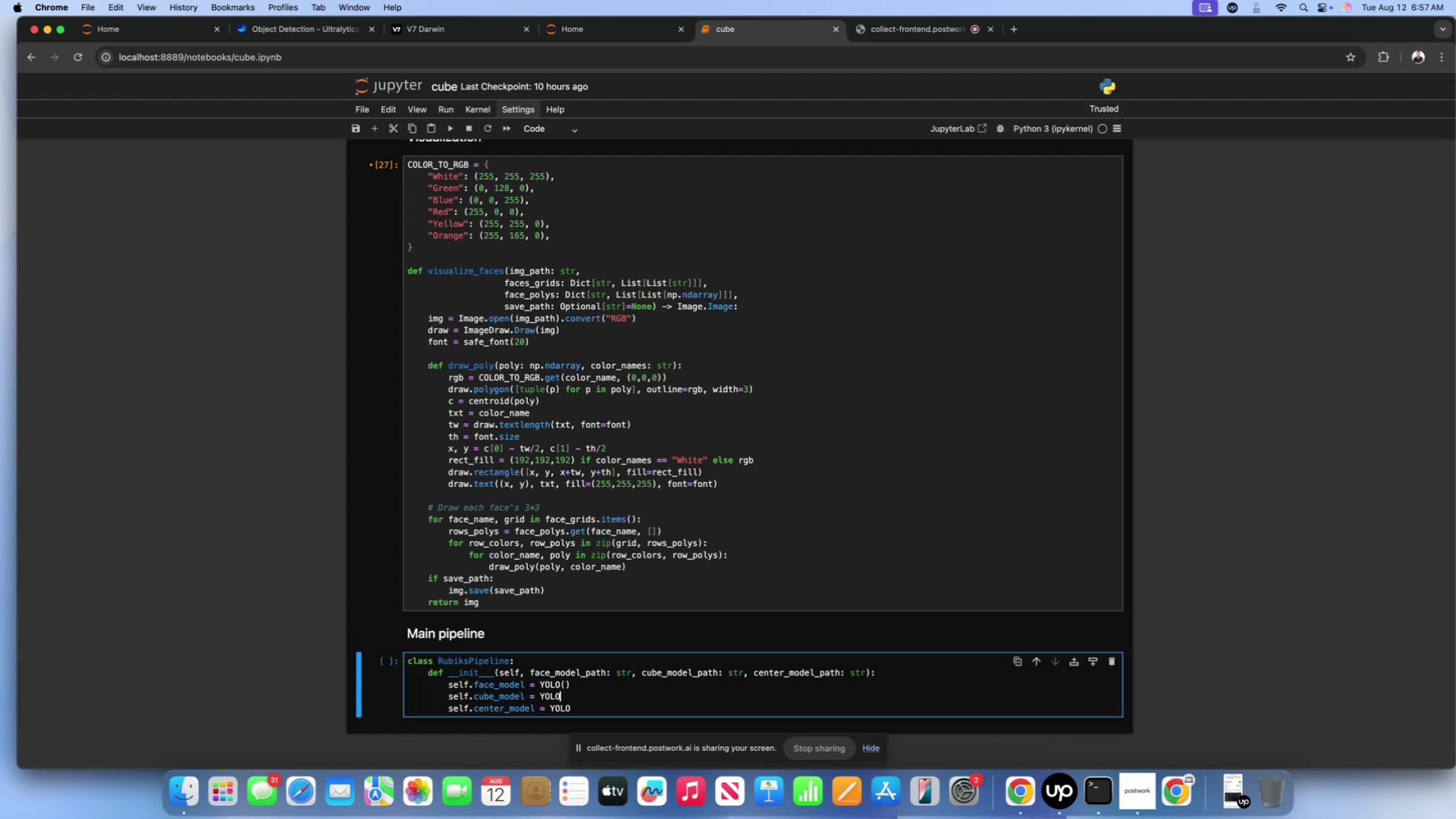 
key(Shift+9)
 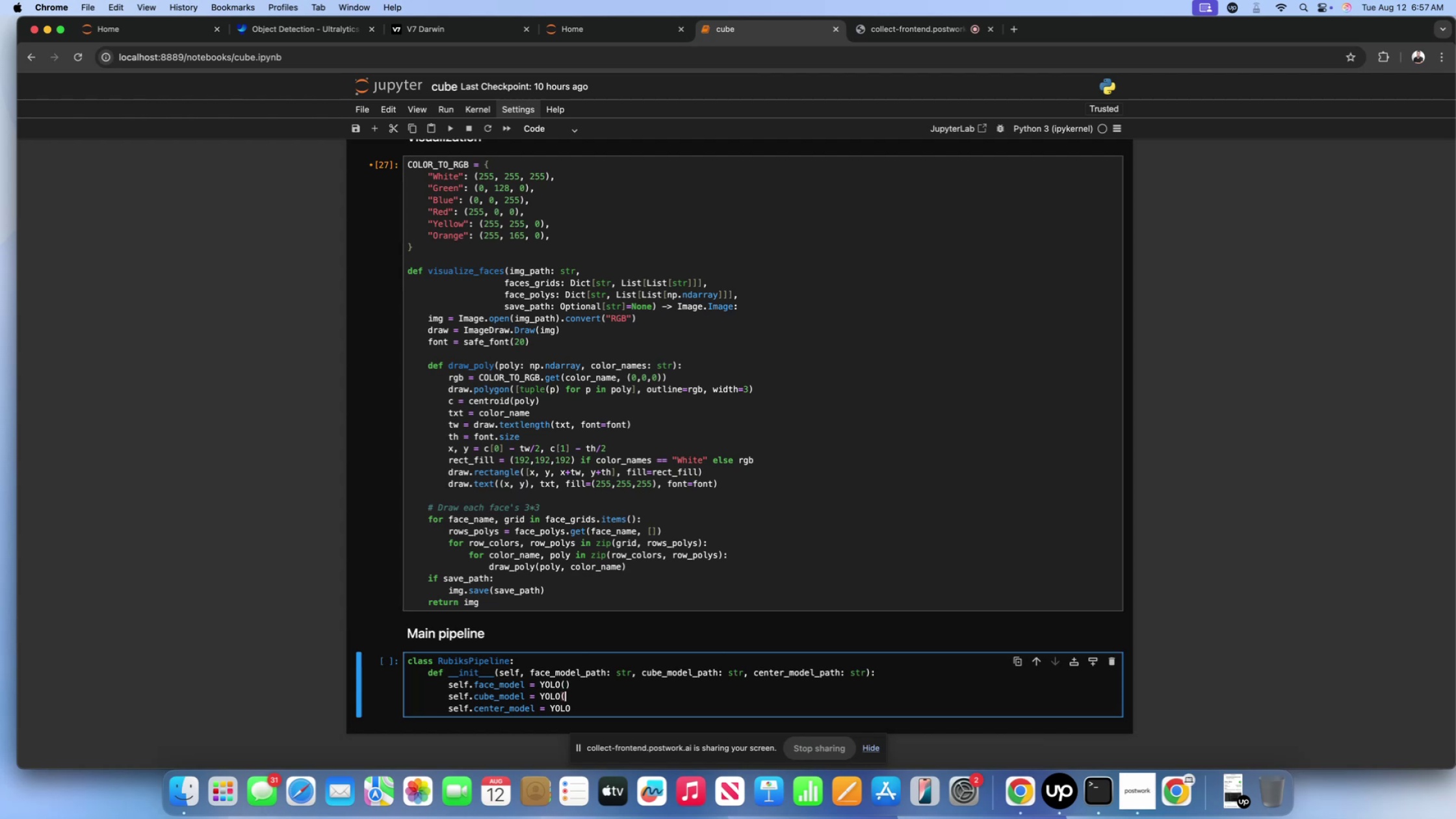 
key(Shift+ShiftLeft)
 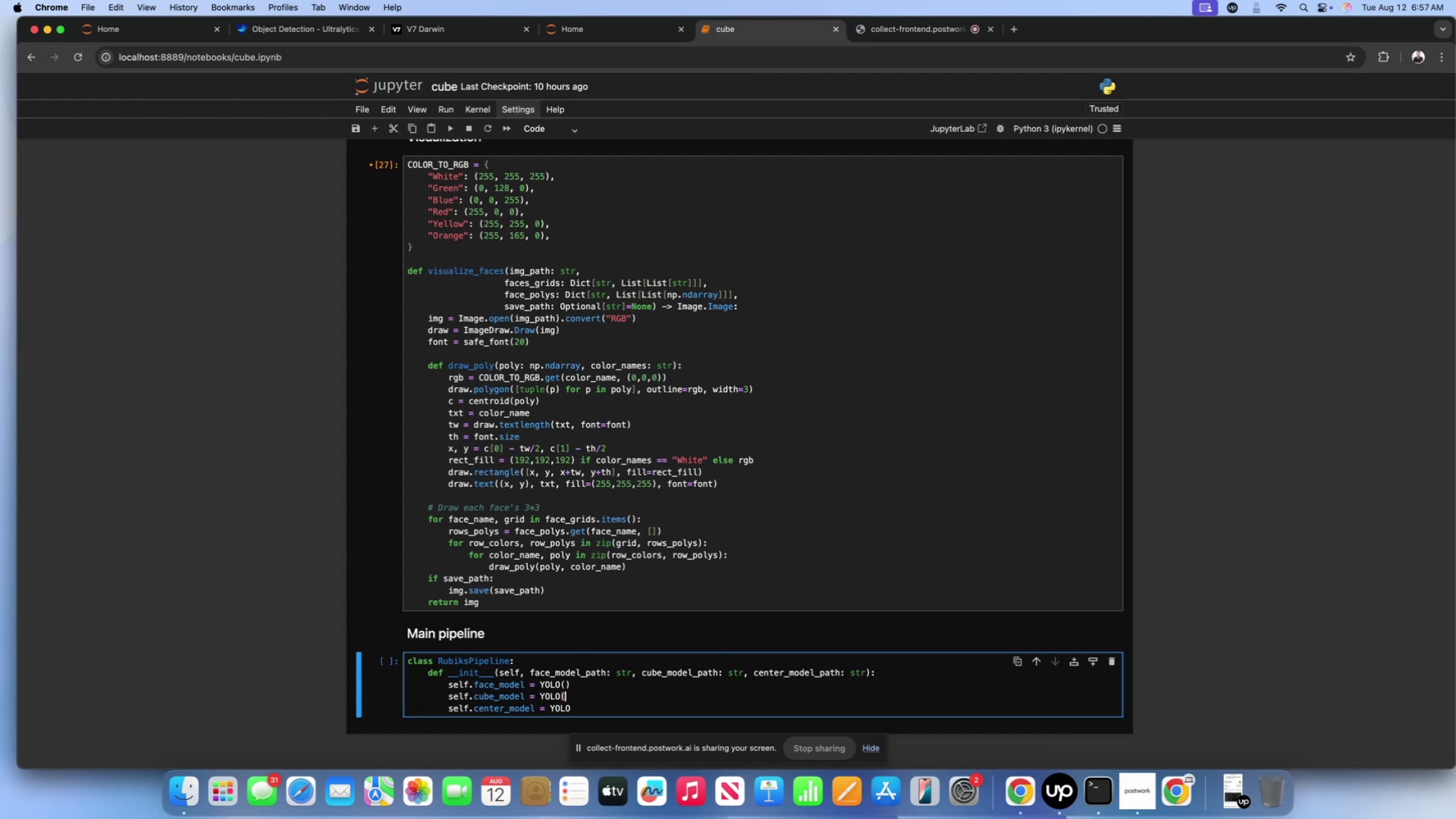 
key(Shift+0)
 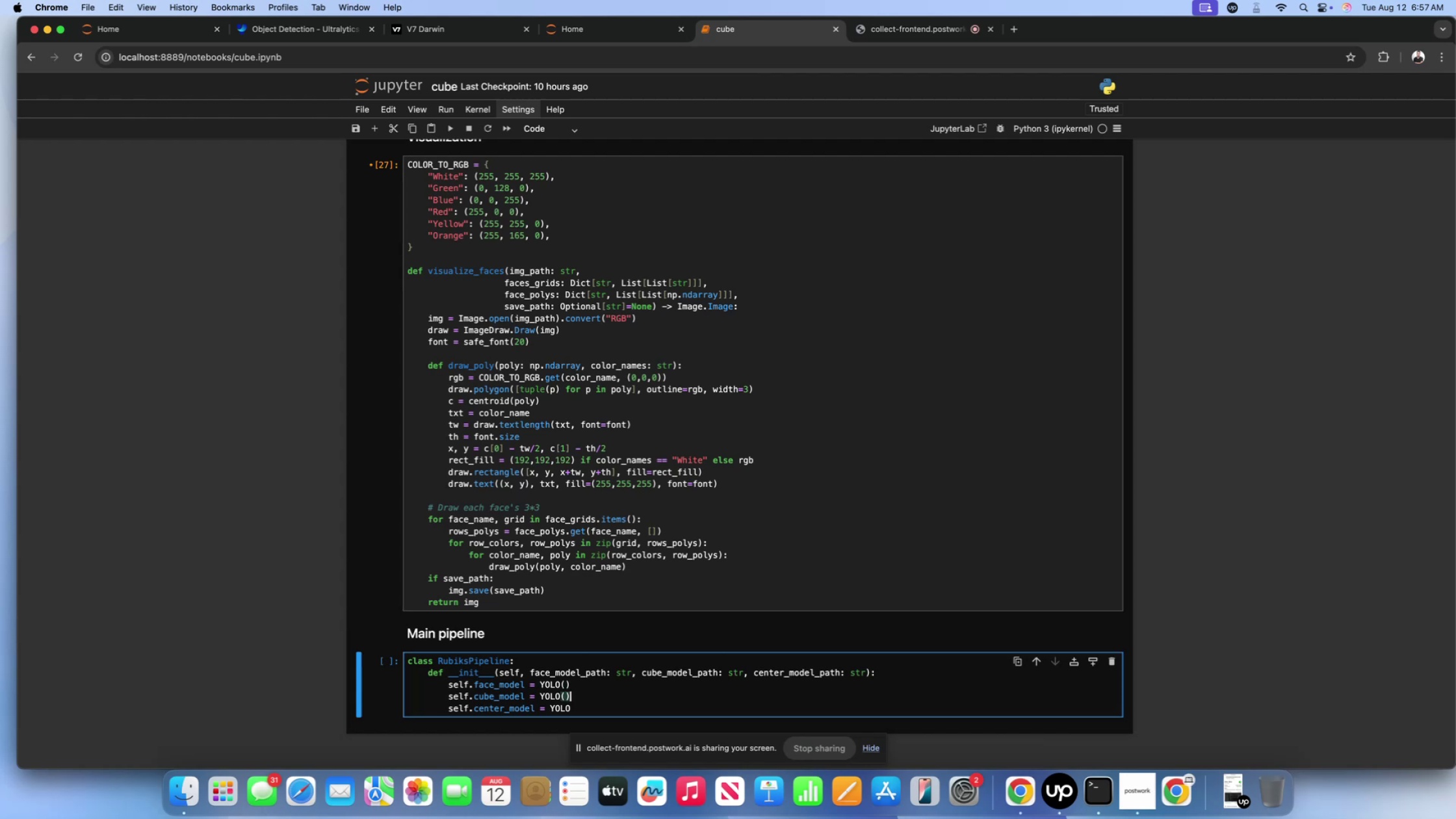 
key(ArrowDown)
 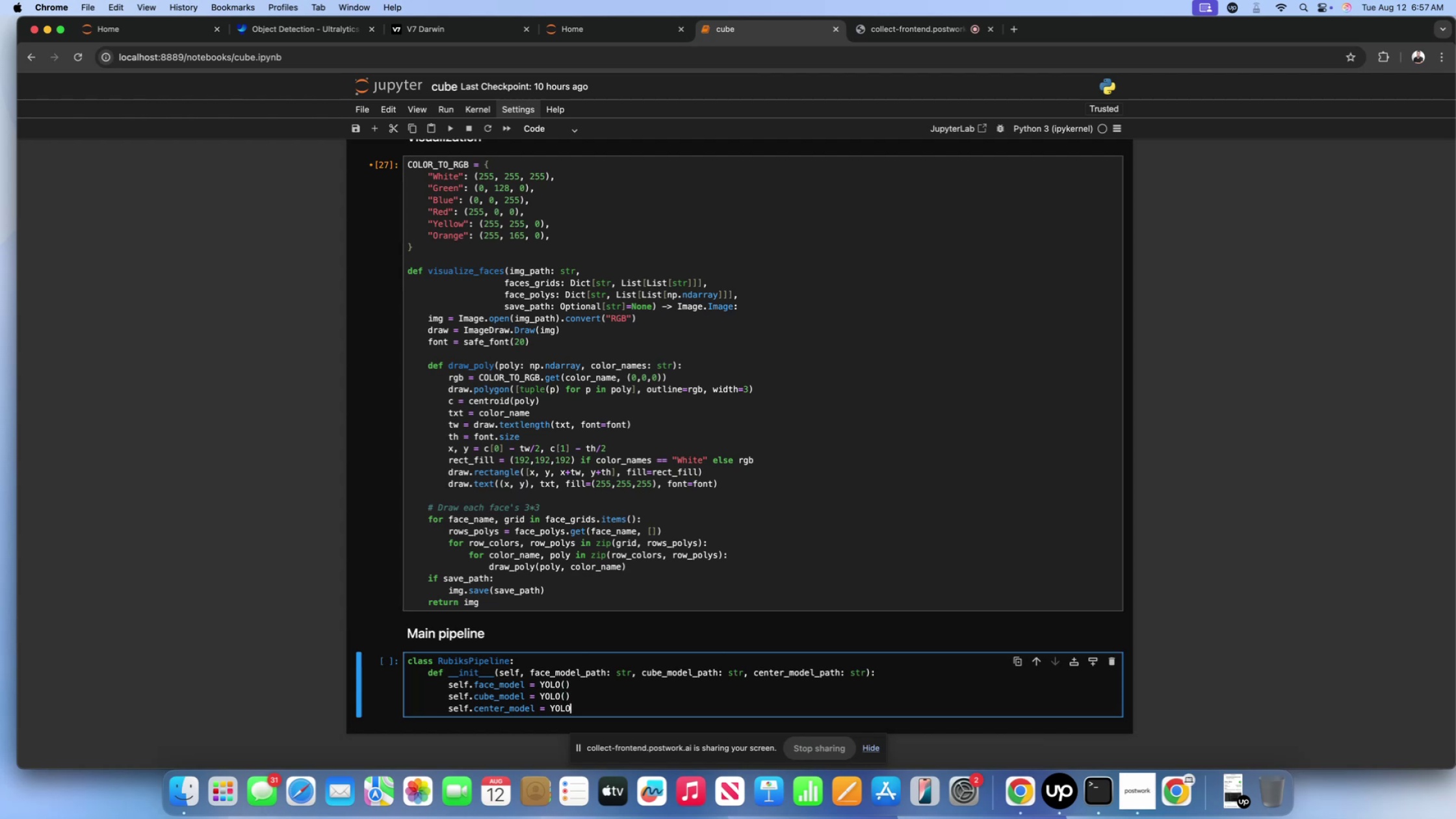 
key(Shift+9)
 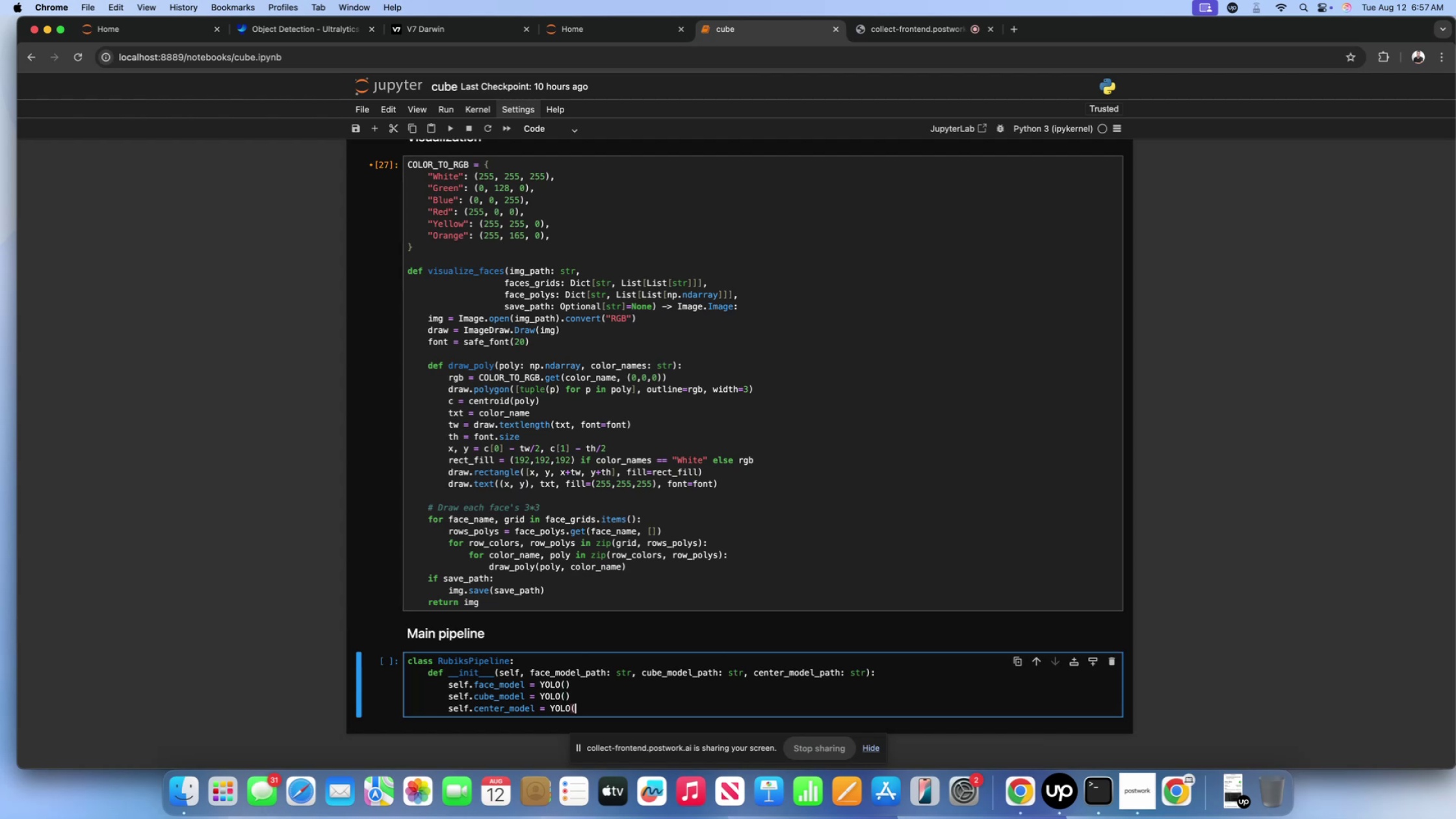 
key(Shift+ShiftLeft)
 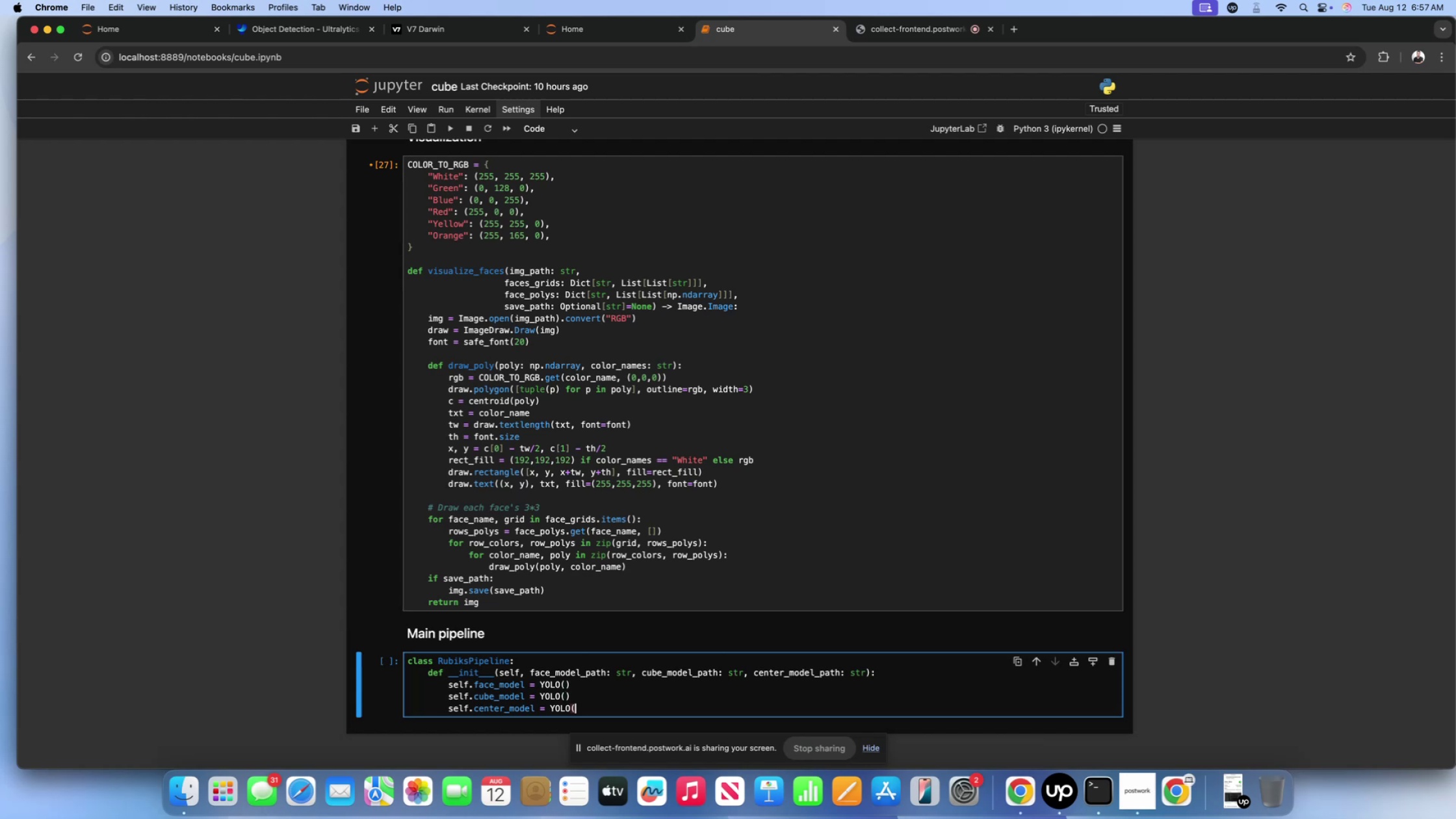 
key(Shift+0)
 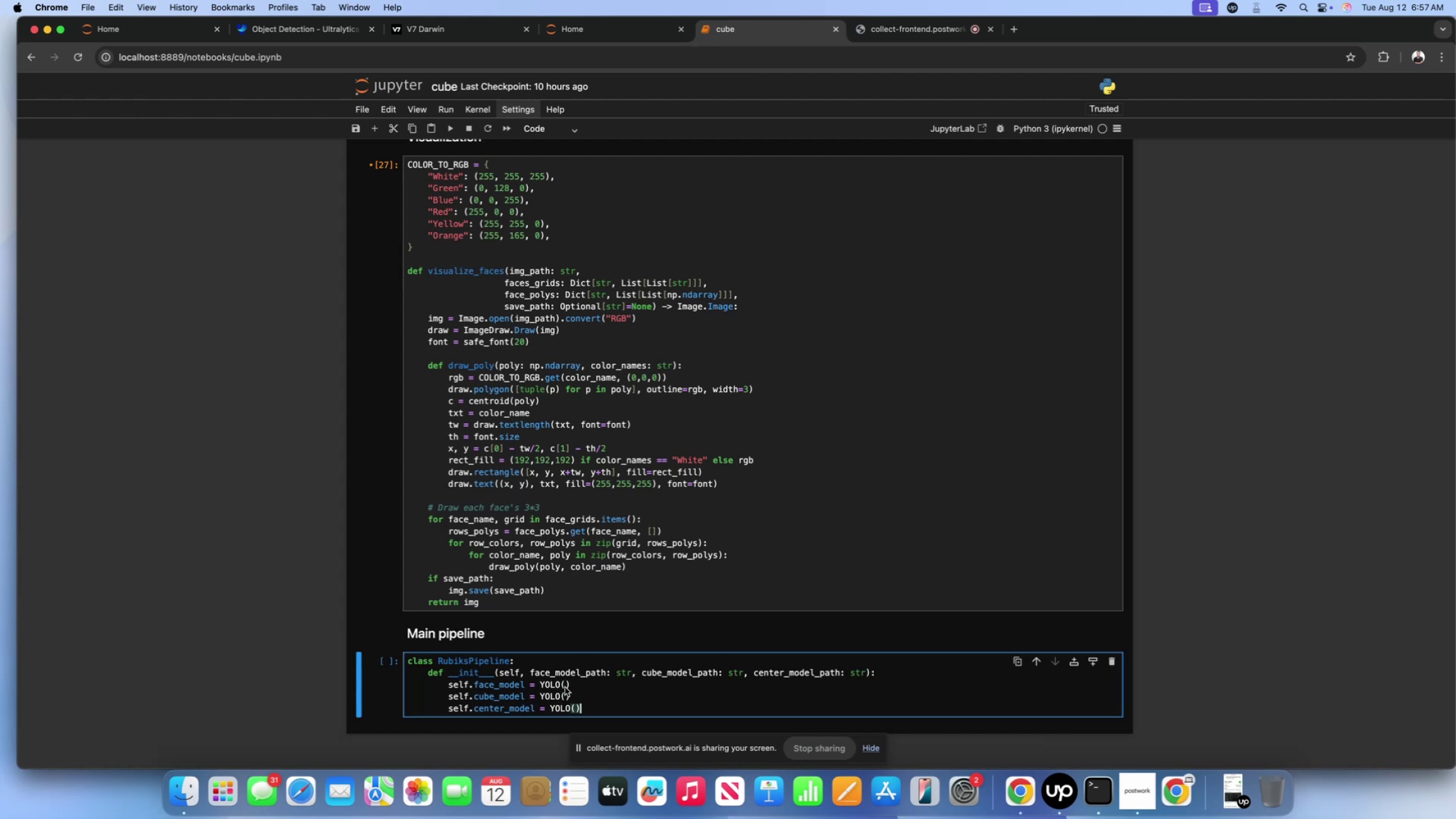 
left_click([564, 682])
 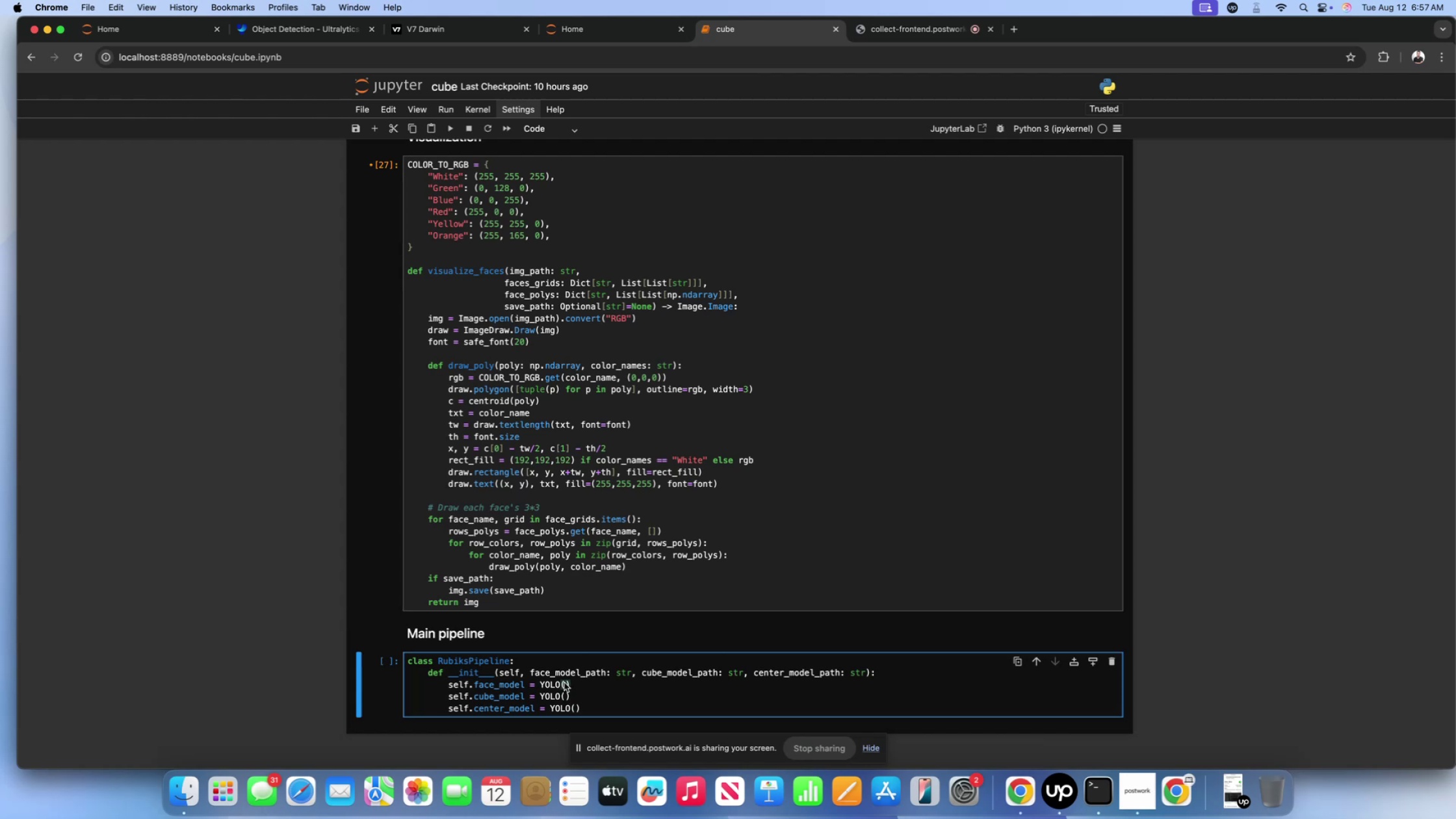 
type(face_nodel)
key(Backspace)
key(Backspace)
key(Backspace)
key(Backspace)
key(Backspace)
type(model_path)
 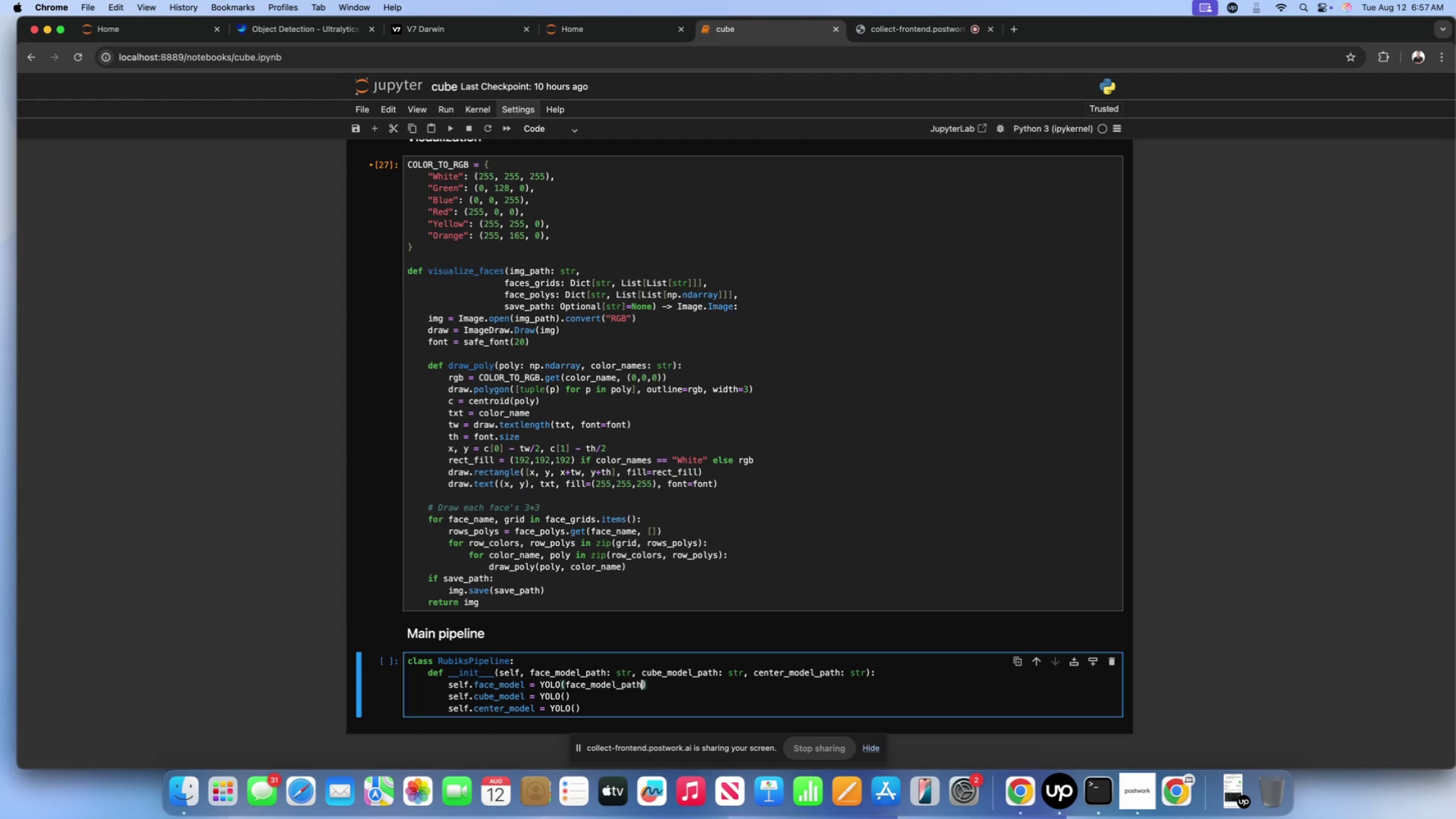 
left_click([566, 697])
 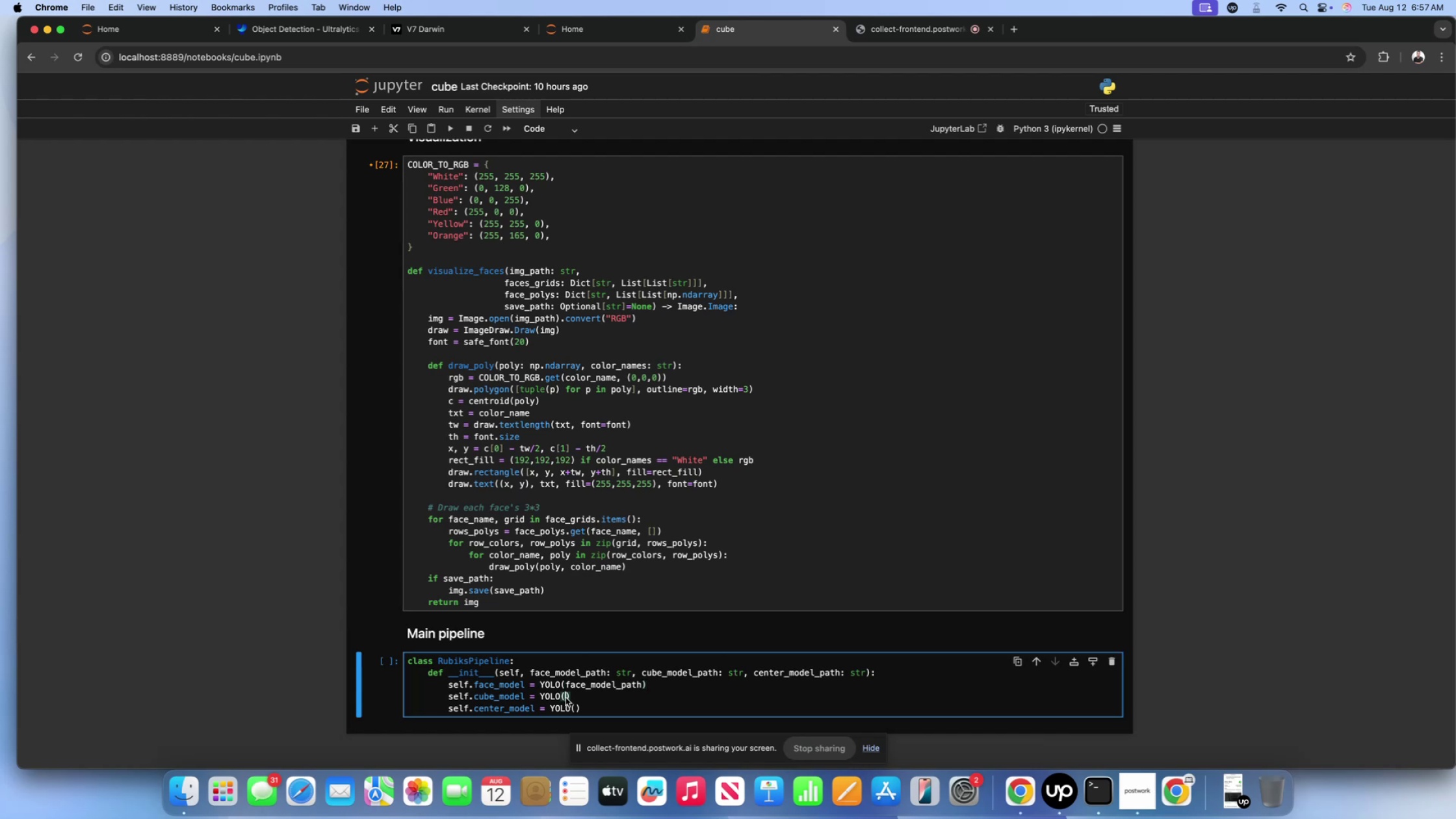 
type(cubr)
key(Backspace)
type(e_mopd)
key(Backspace)
key(Backspace)
type(del_path)
 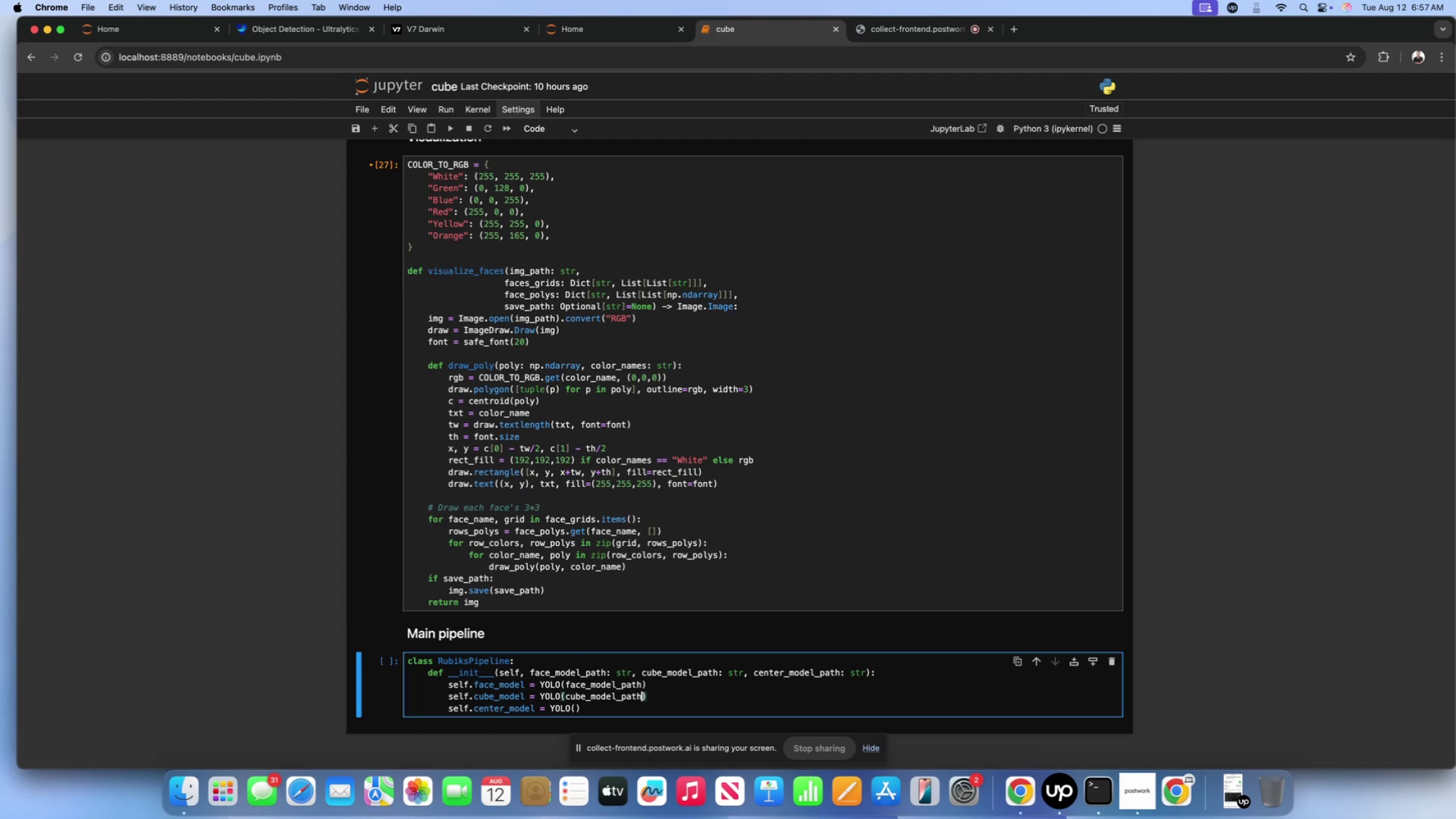 
left_click([575, 712])
 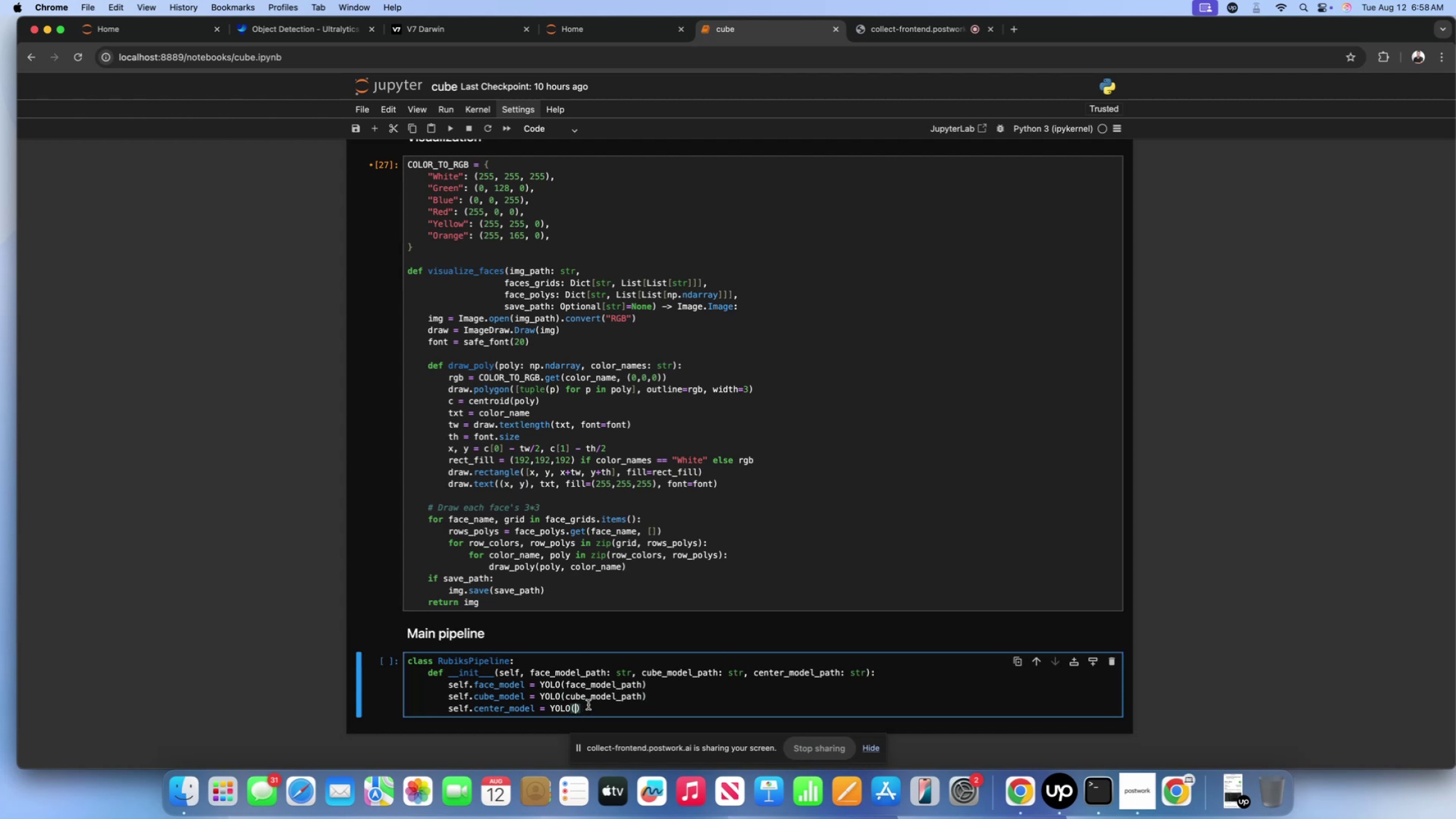 
type(center_model_path)
 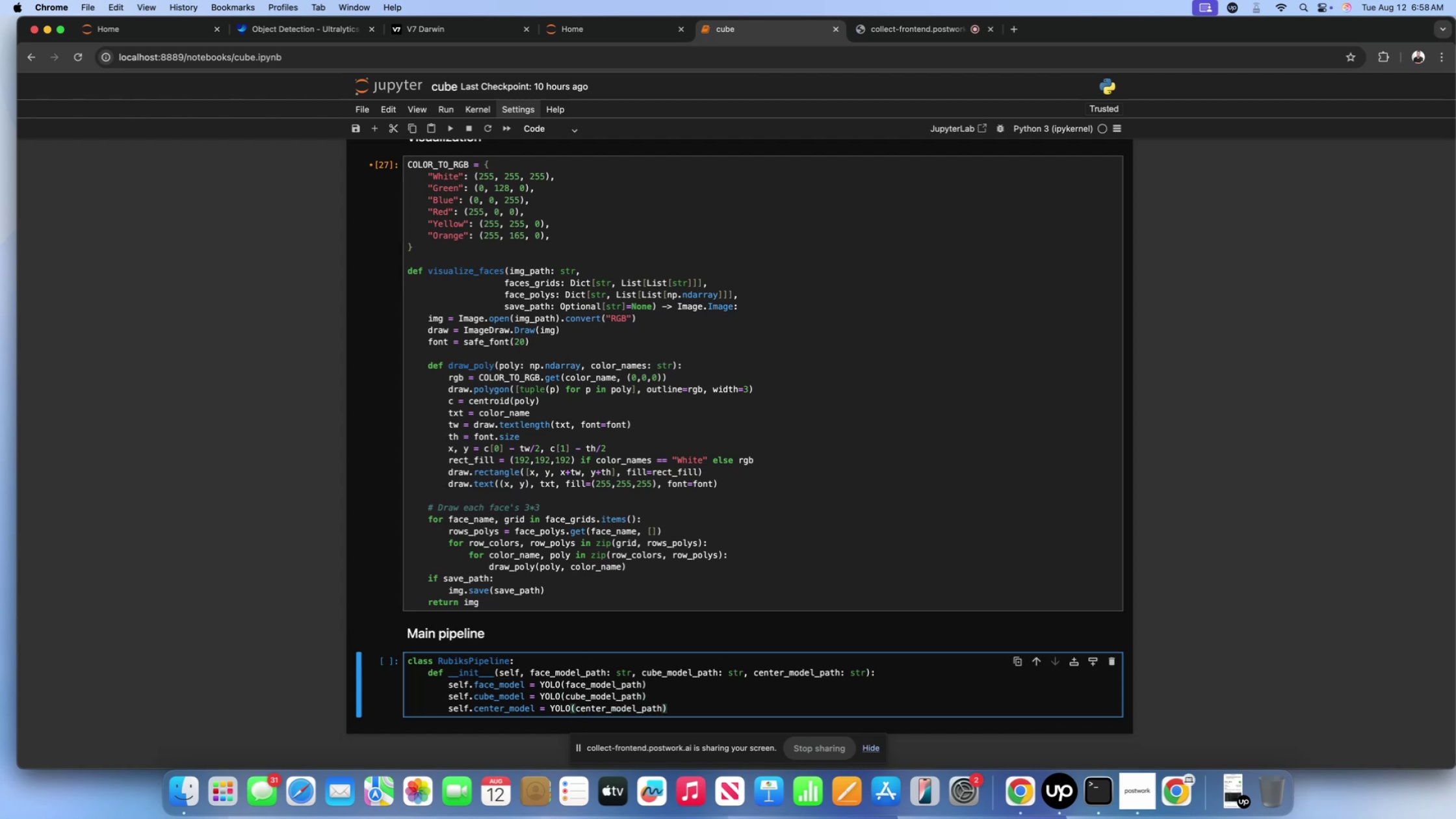 
key(ArrowRight)
 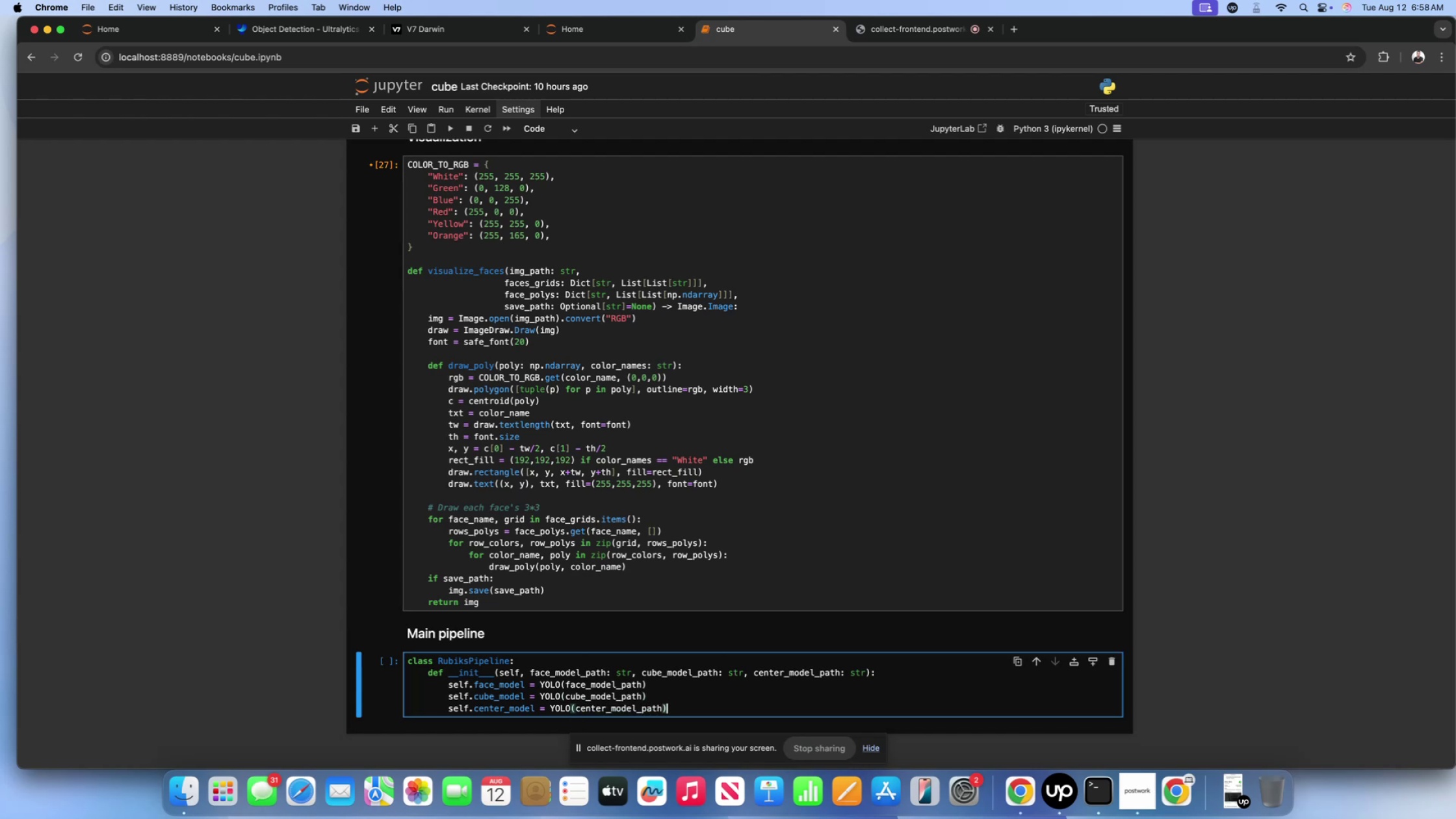 
key(Enter)
 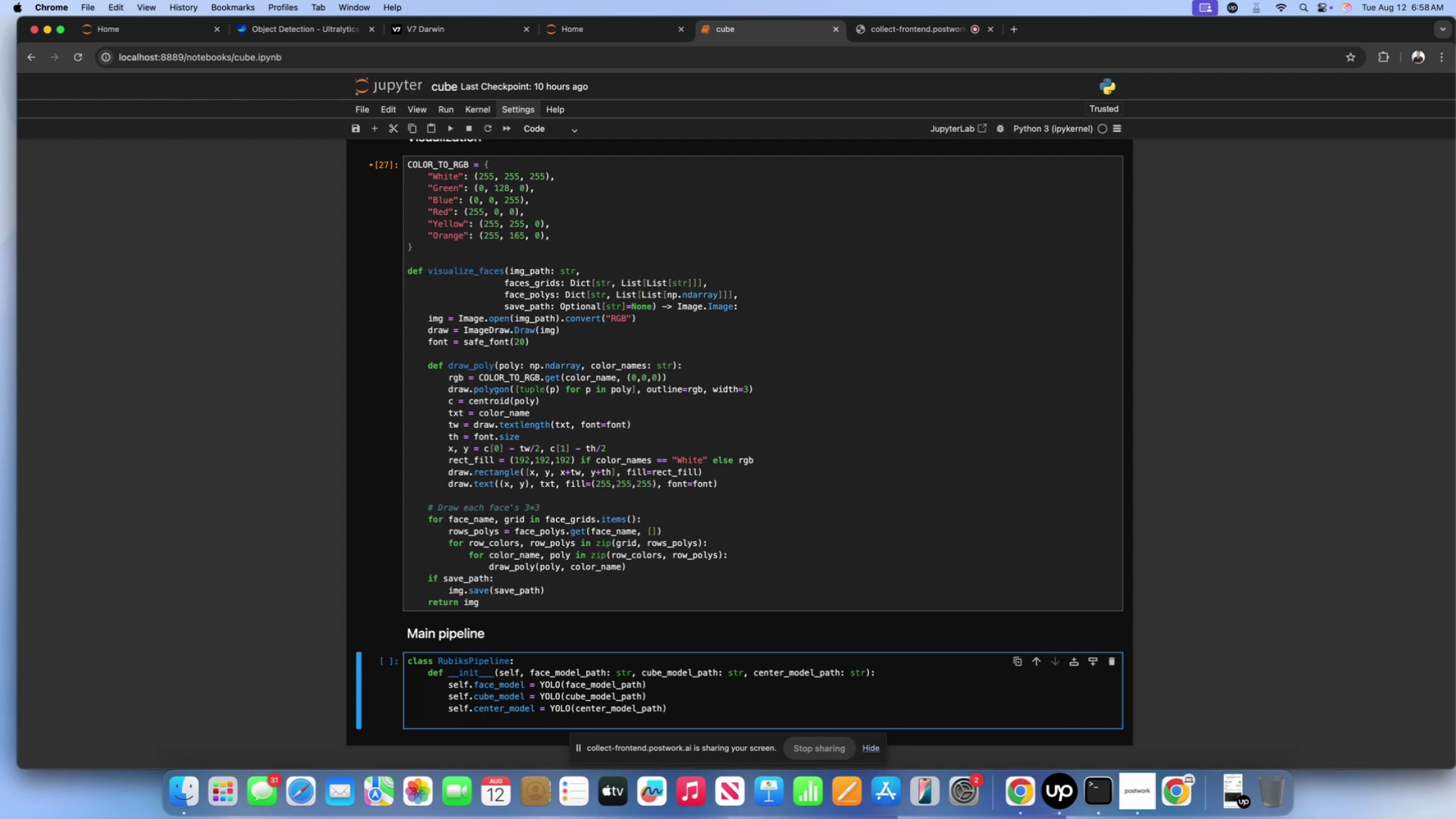 
key(Enter)
 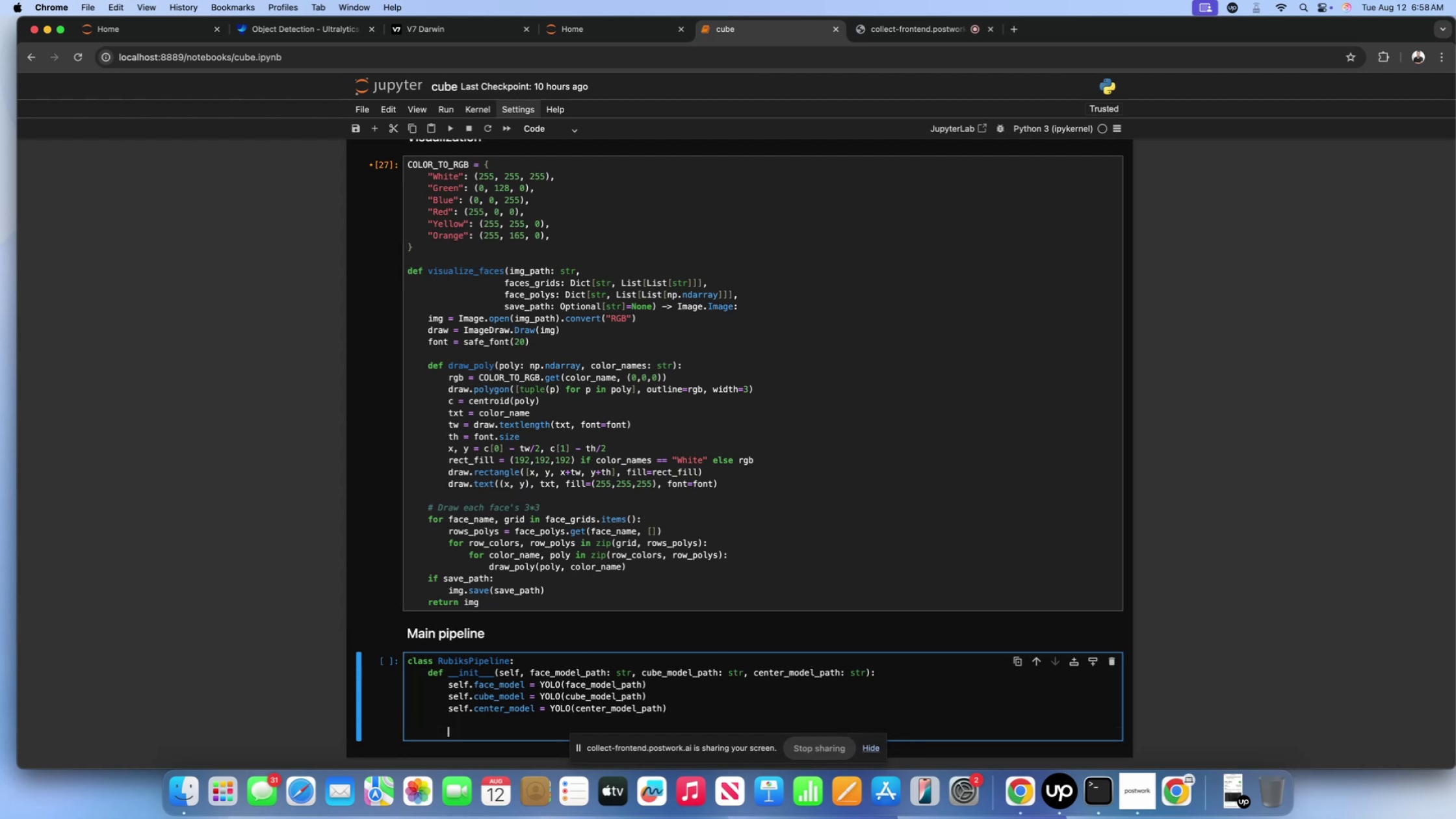 
key(Backspace)
type(def run():)
 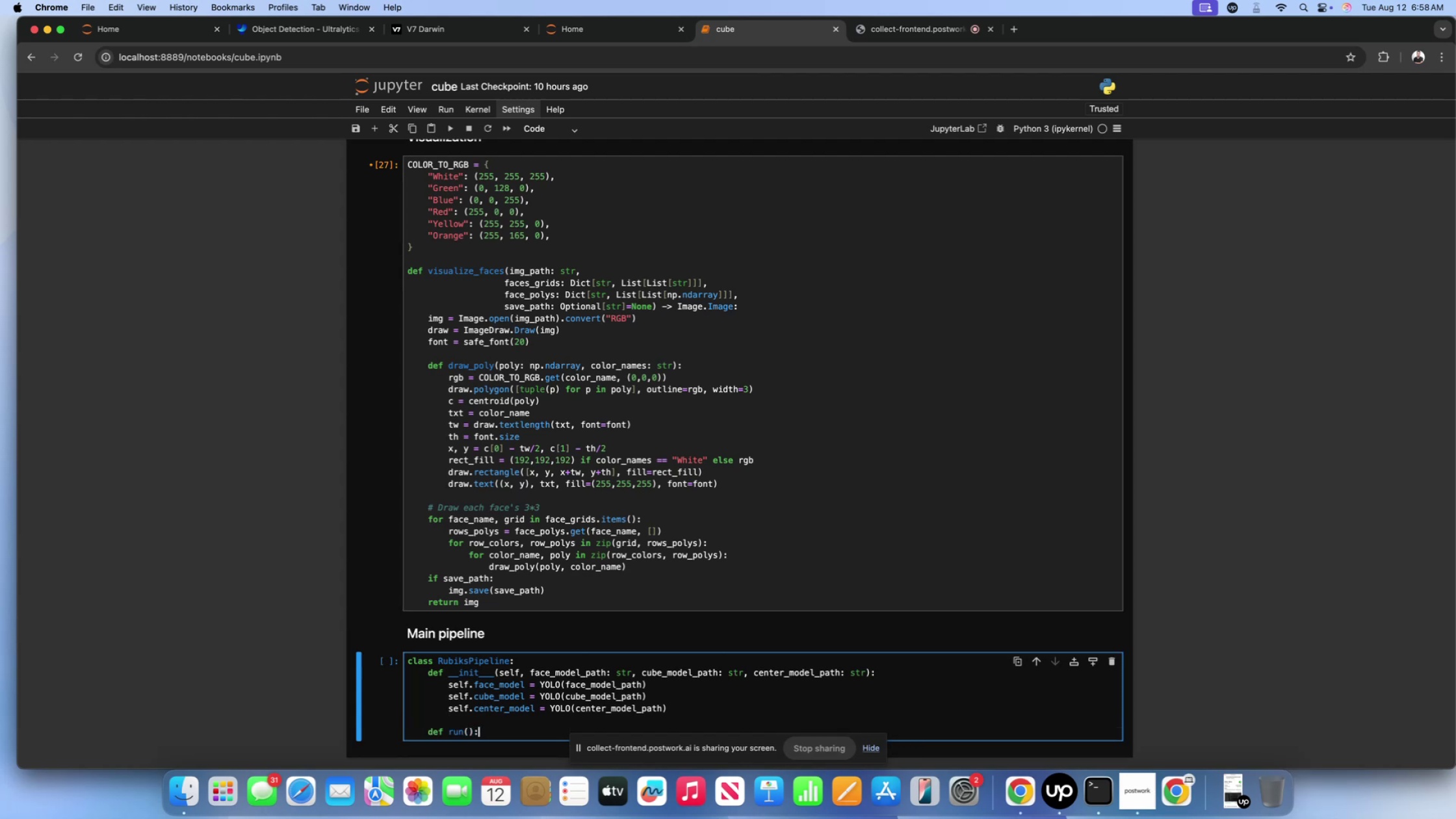 
wait(7.32)
 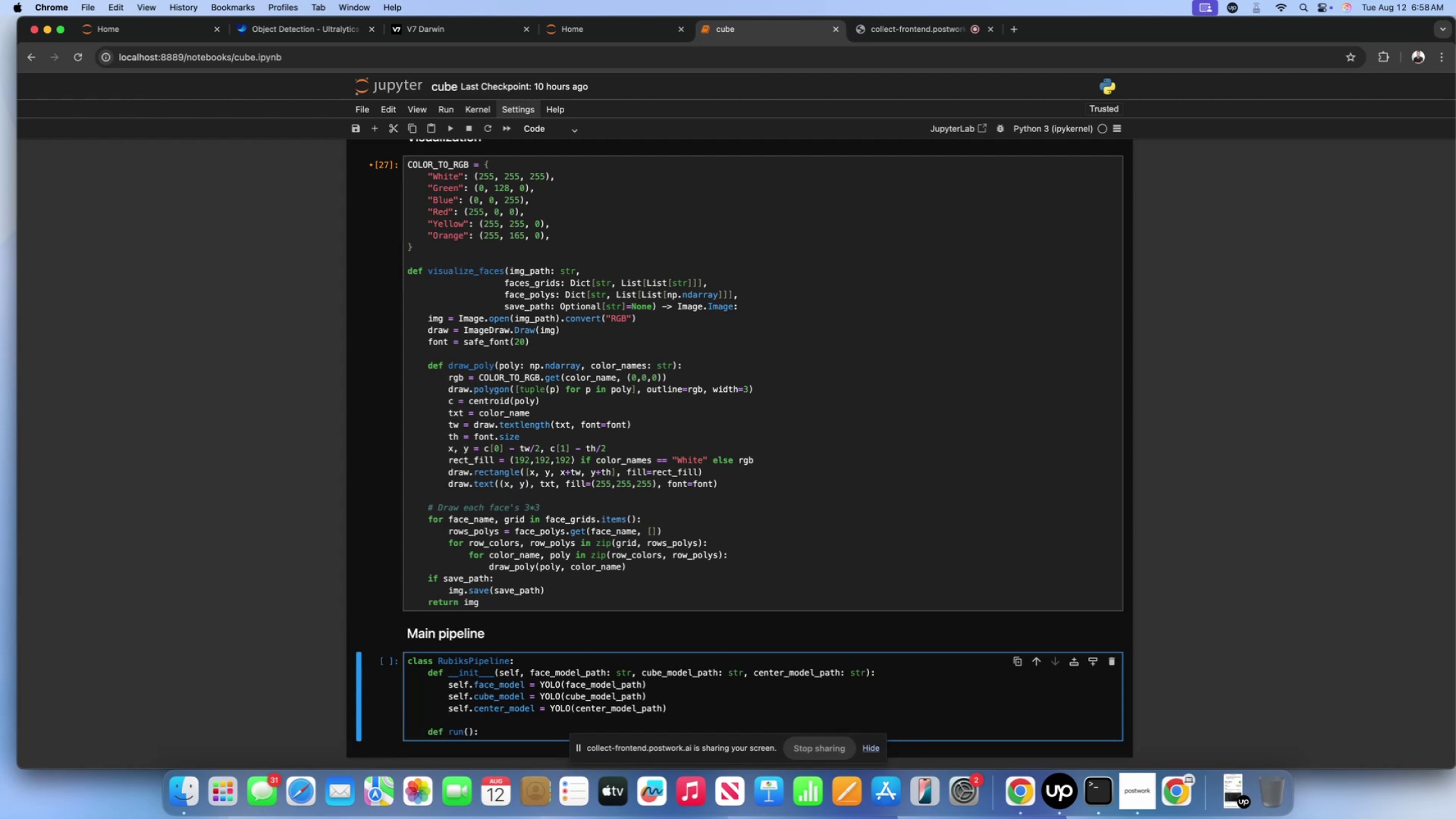 
key(ArrowLeft)
 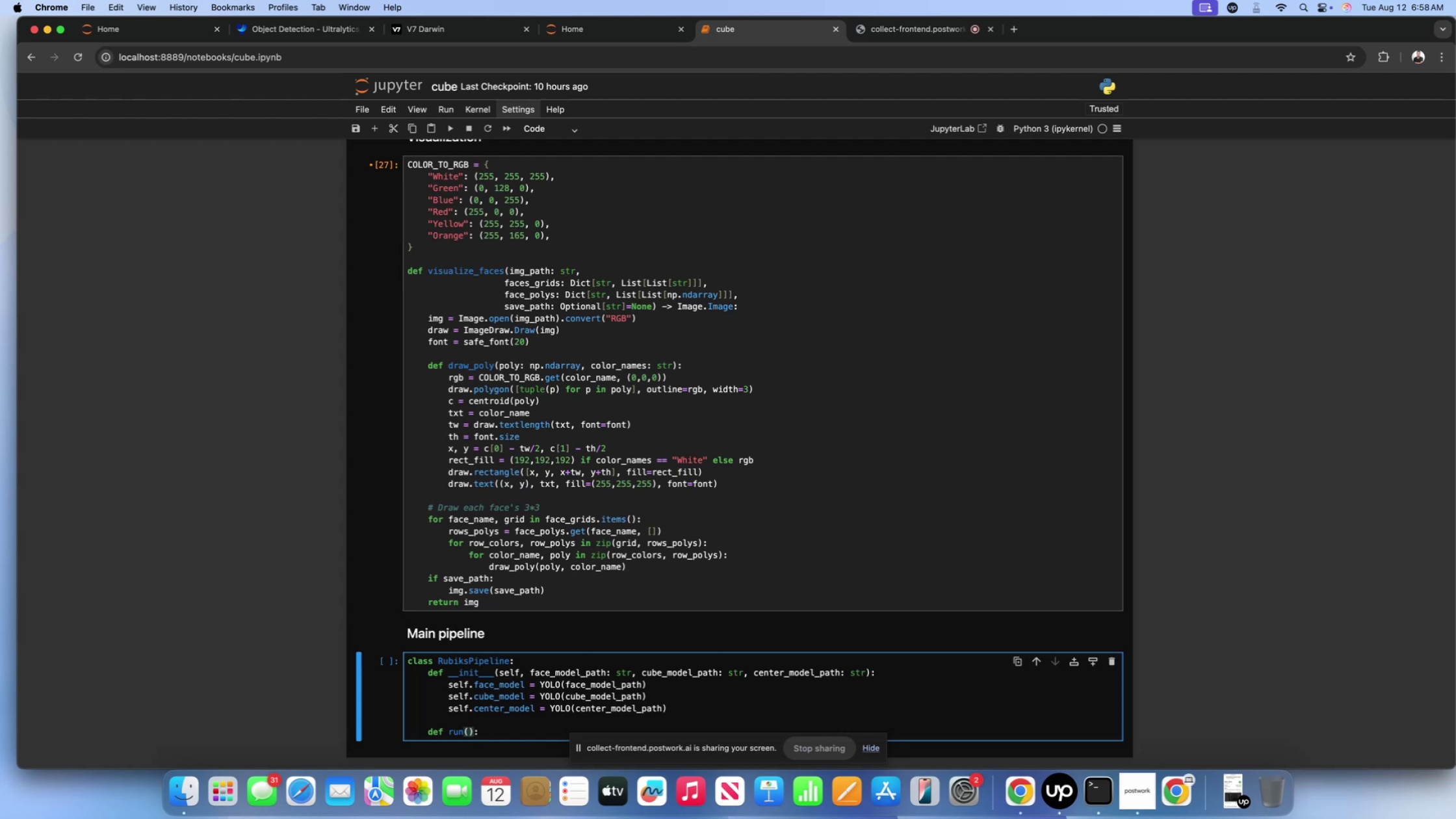 
type( -> Dict[])
 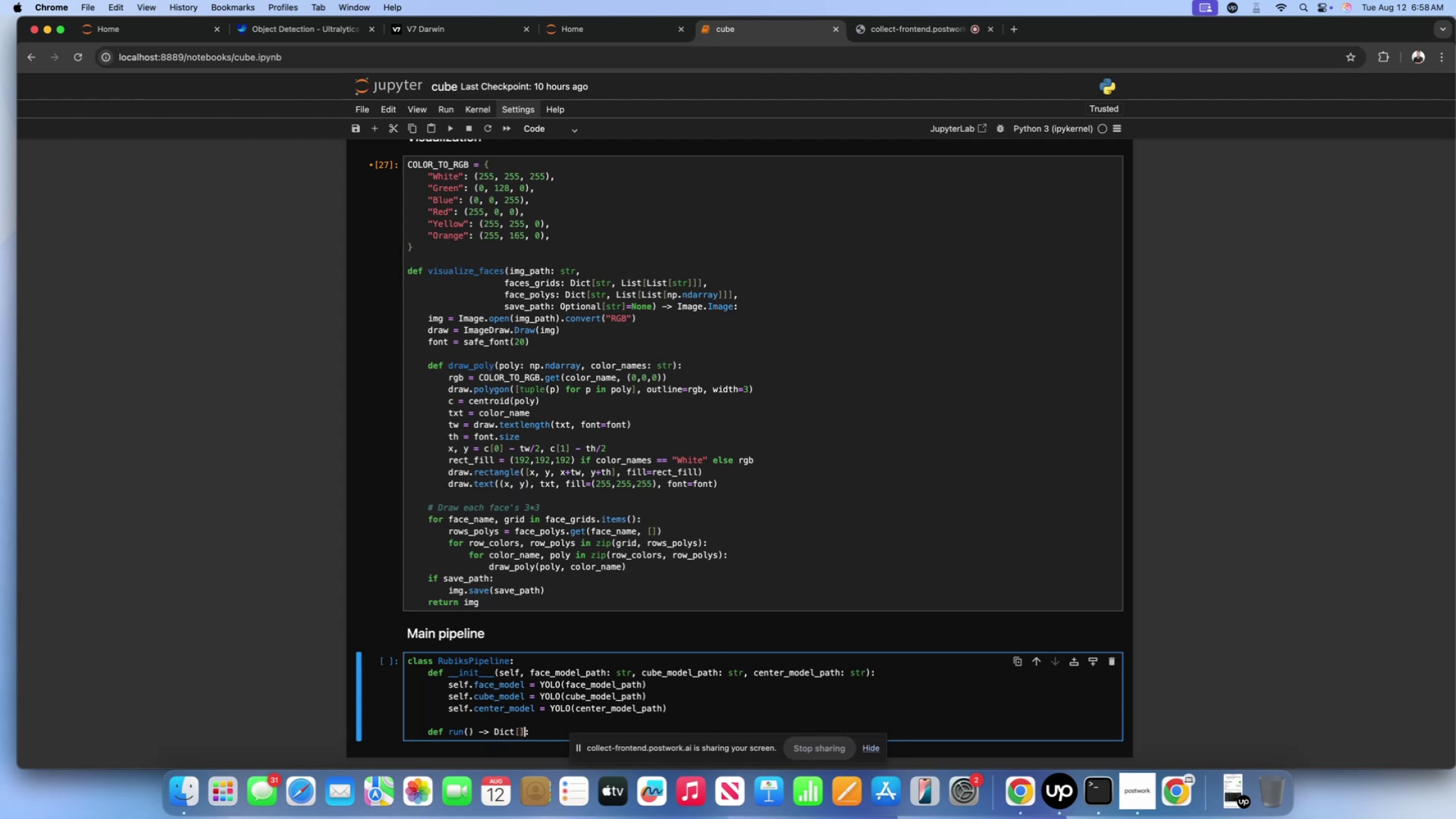 
key(ArrowDown)
 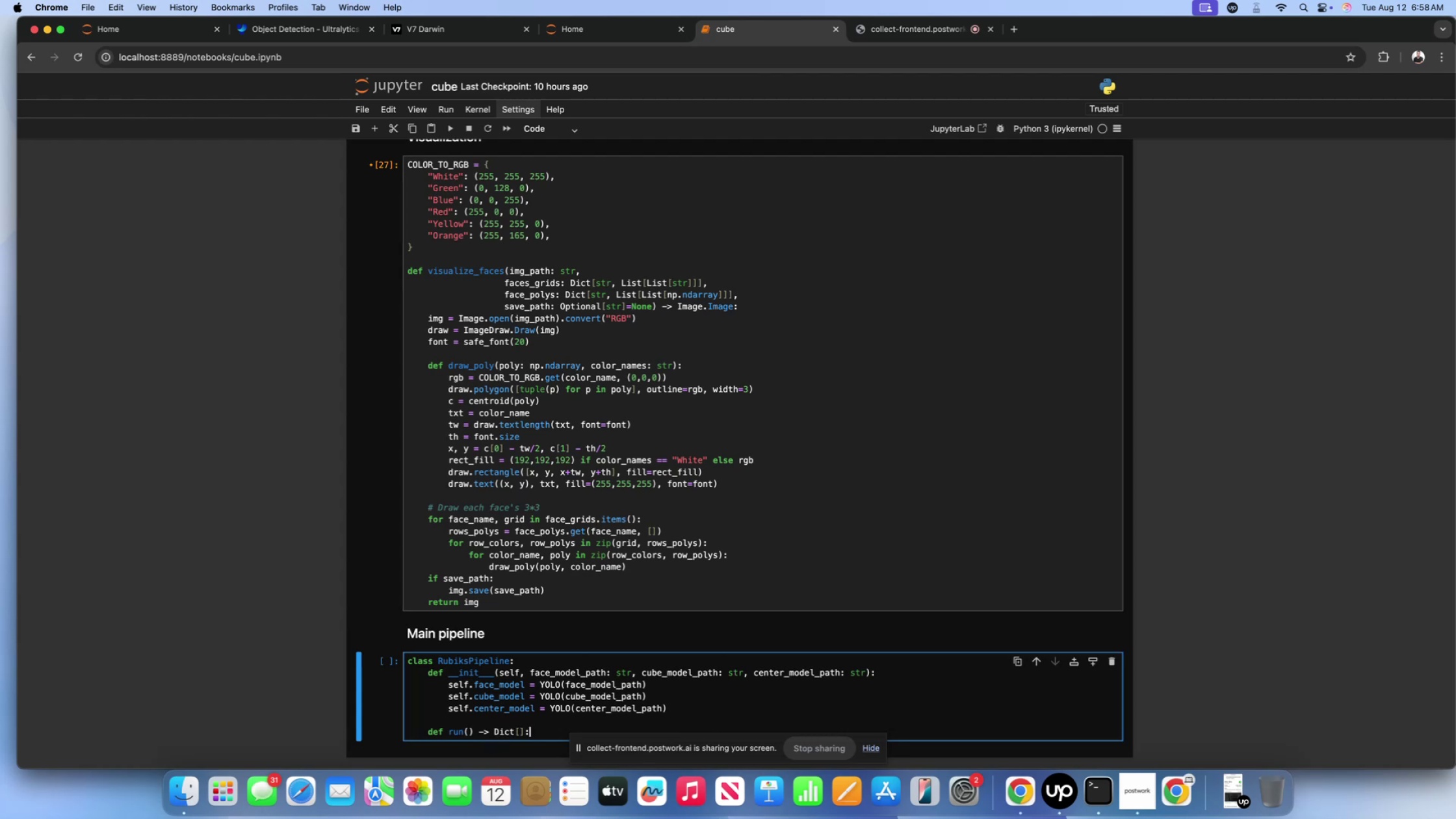 
key(ArrowLeft)
 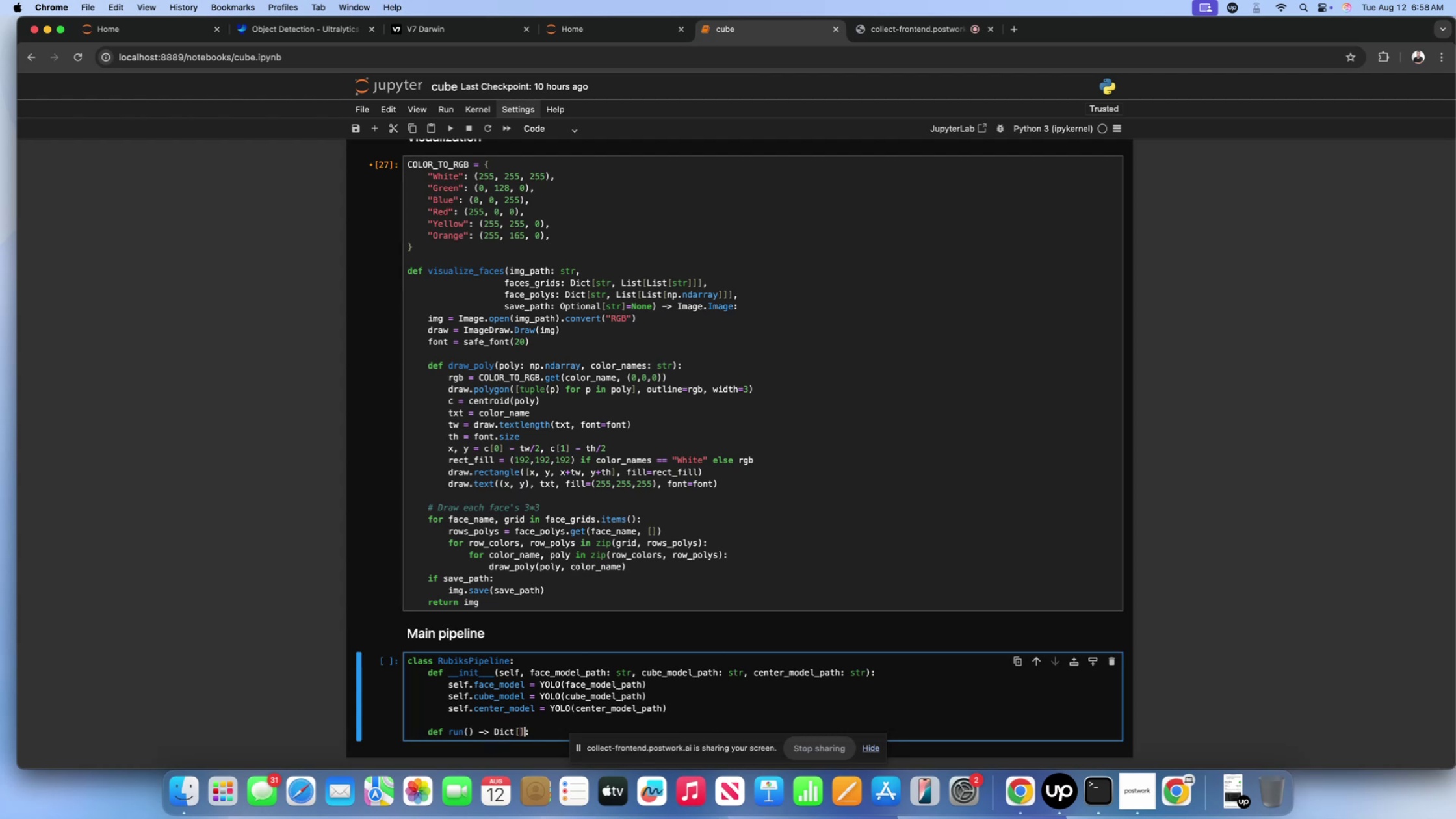 
key(ArrowLeft)
 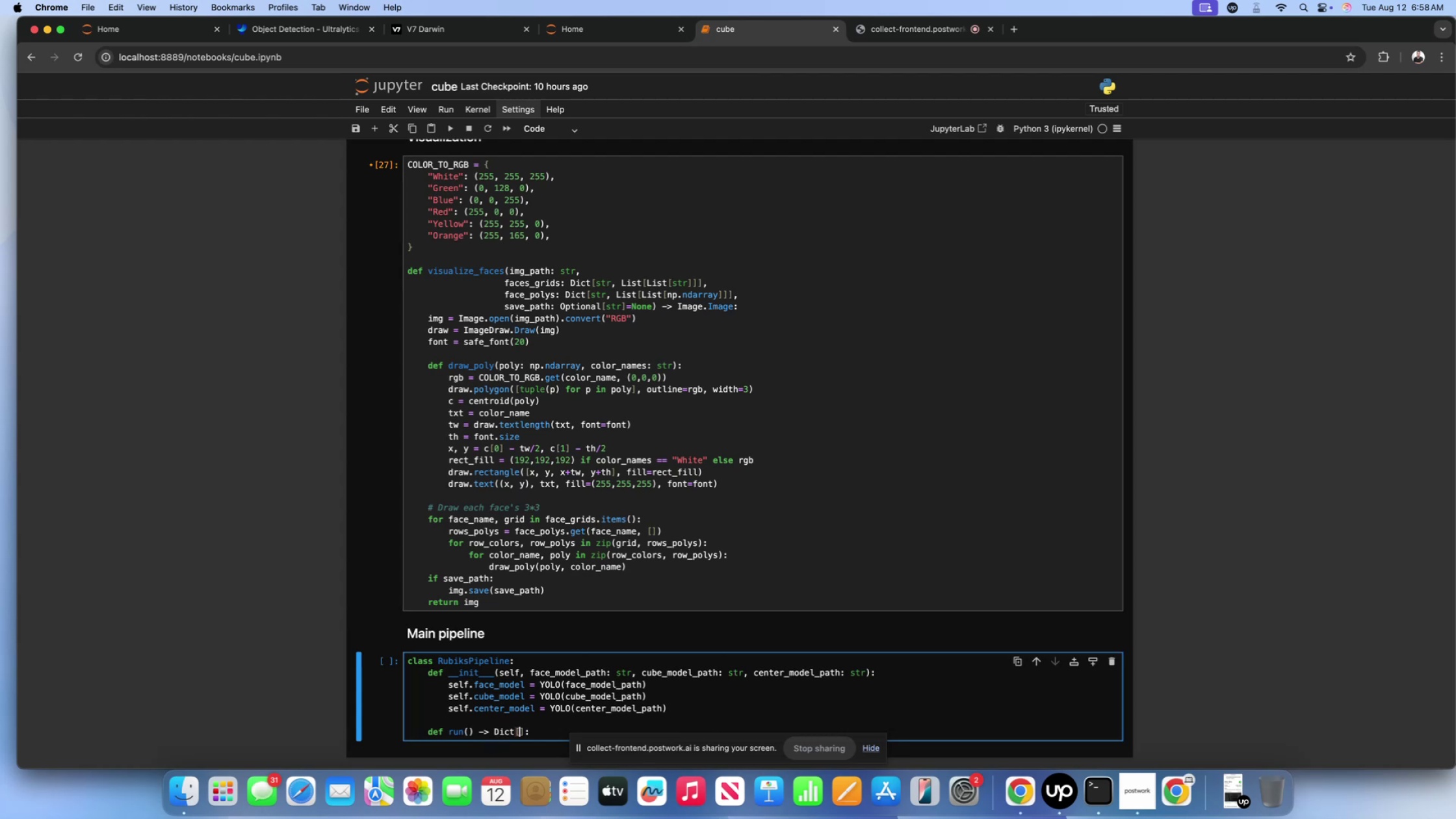 
type(str, )
 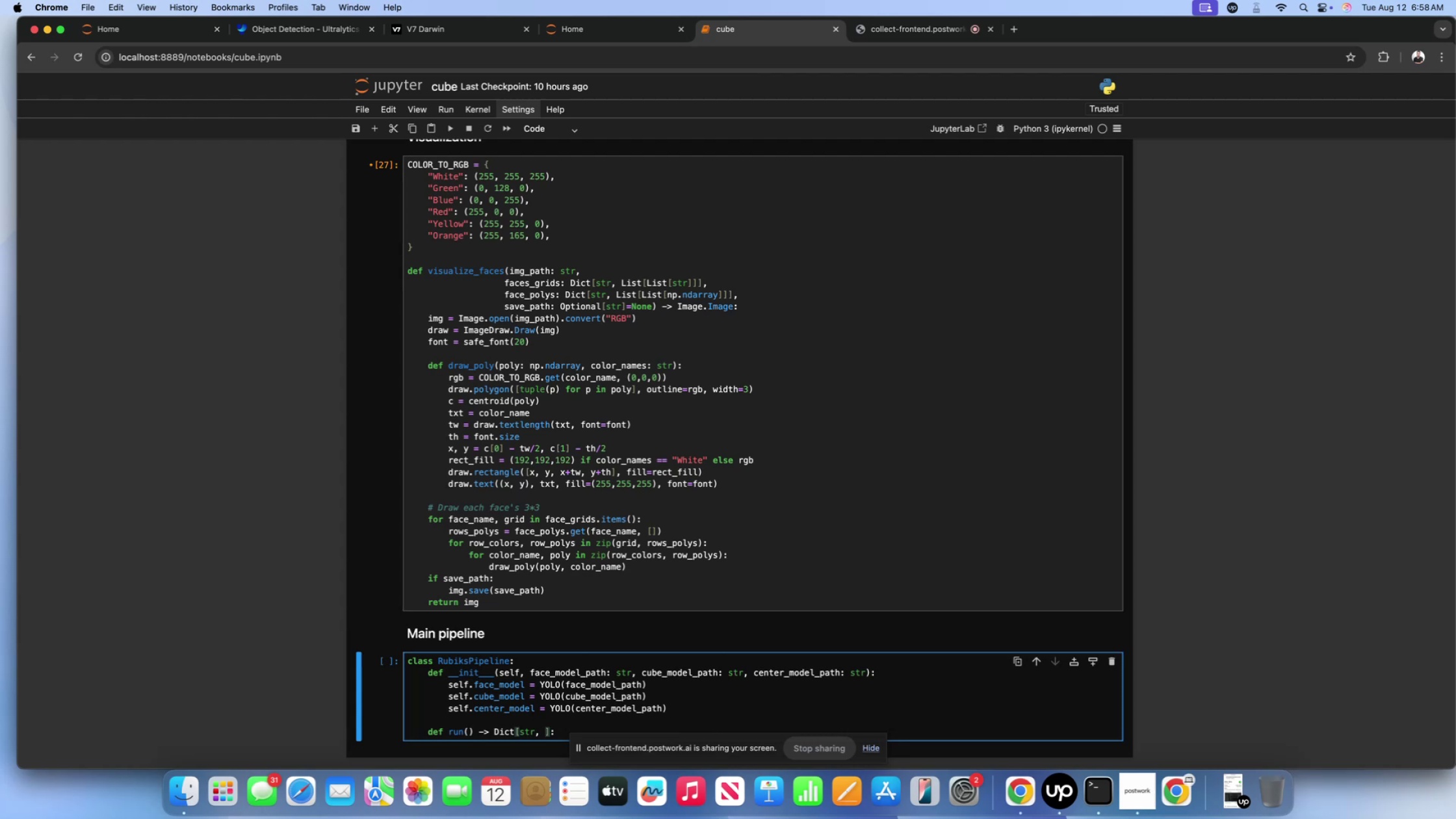 
type(Any)
 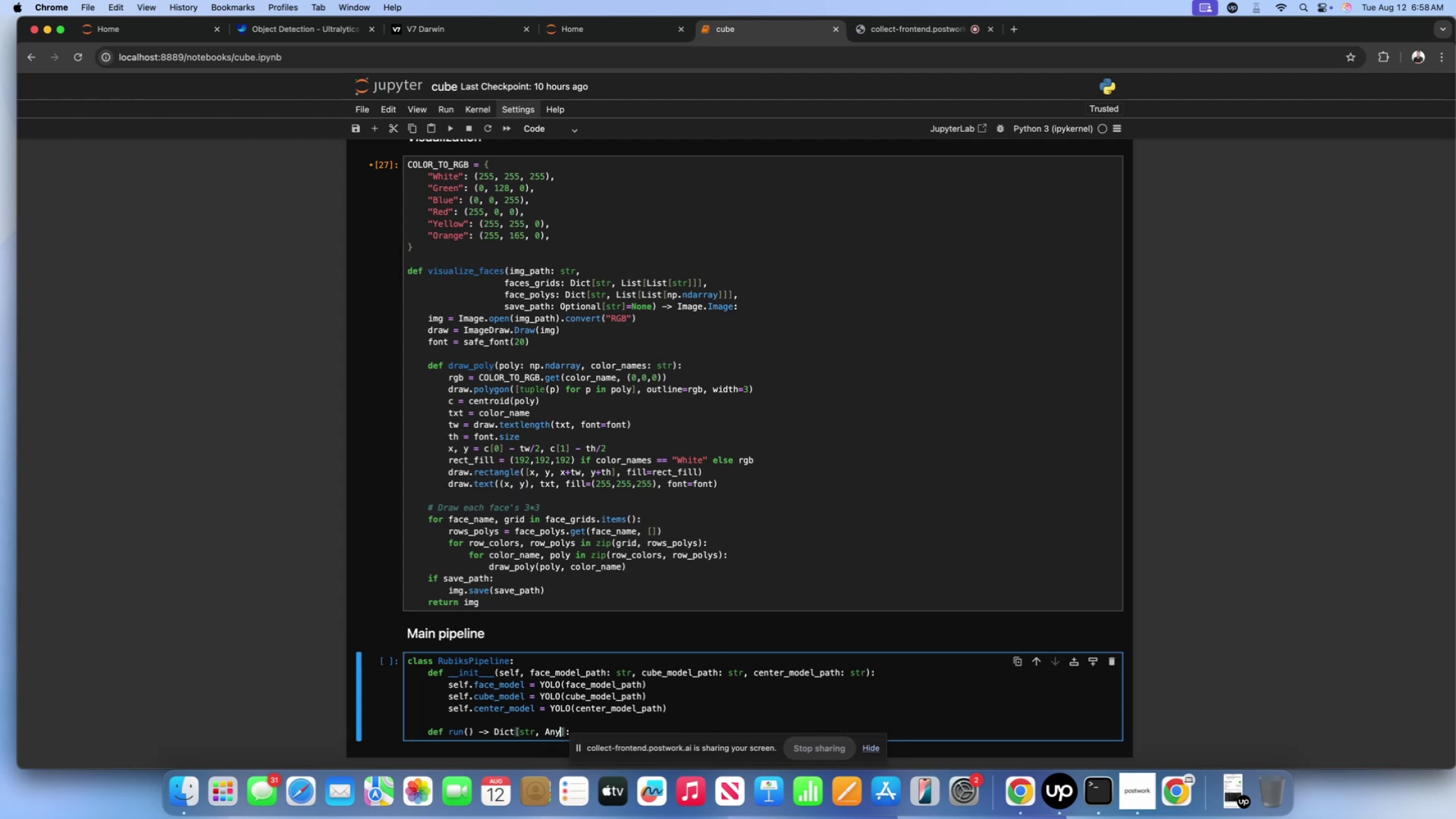 
scroll: coordinate [630, 652], scroll_direction: down, amount: 12.0
 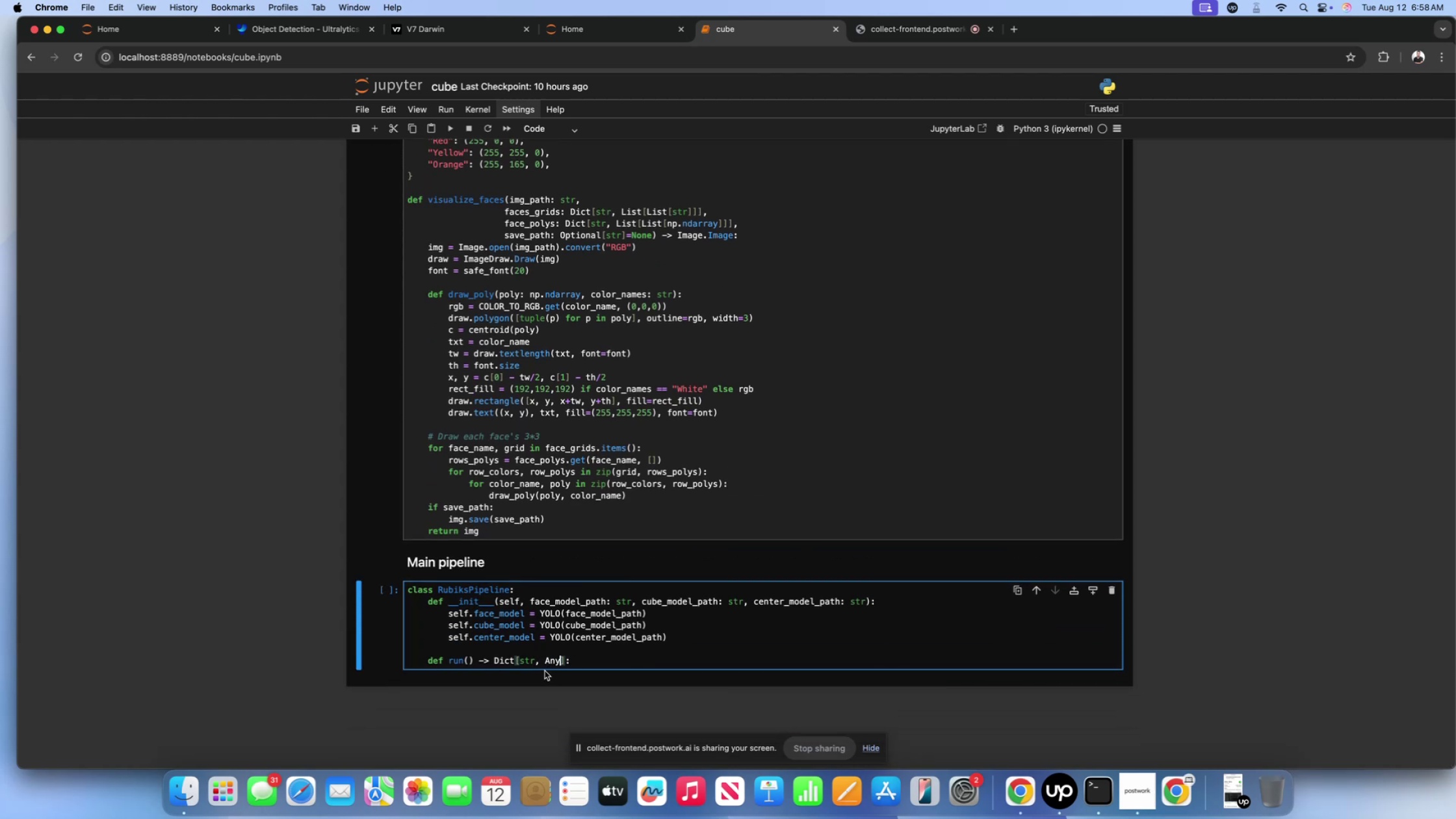 
left_click([569, 660])
 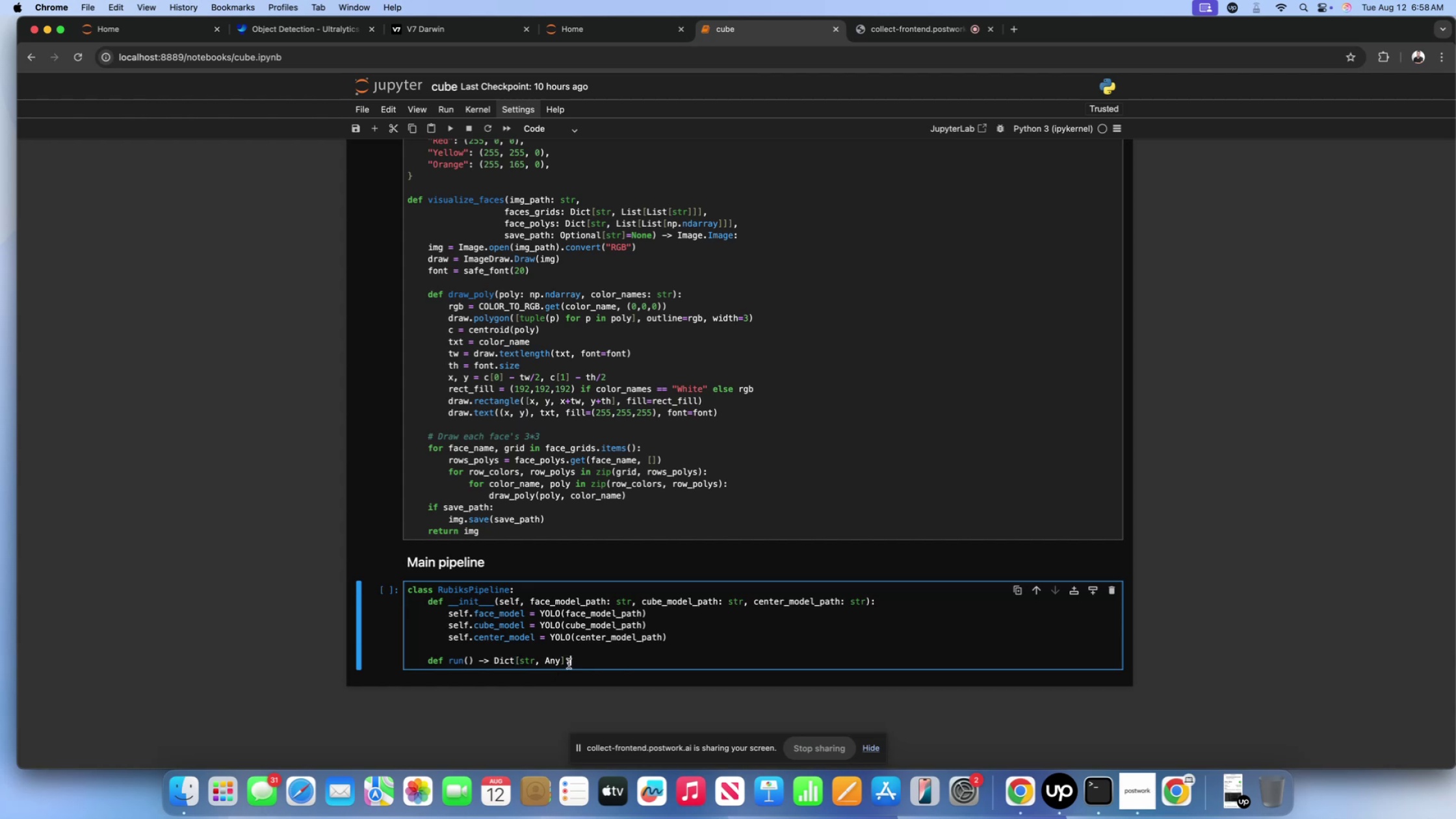 
left_click_drag(start_coordinate=[575, 662], to_coordinate=[495, 662])
 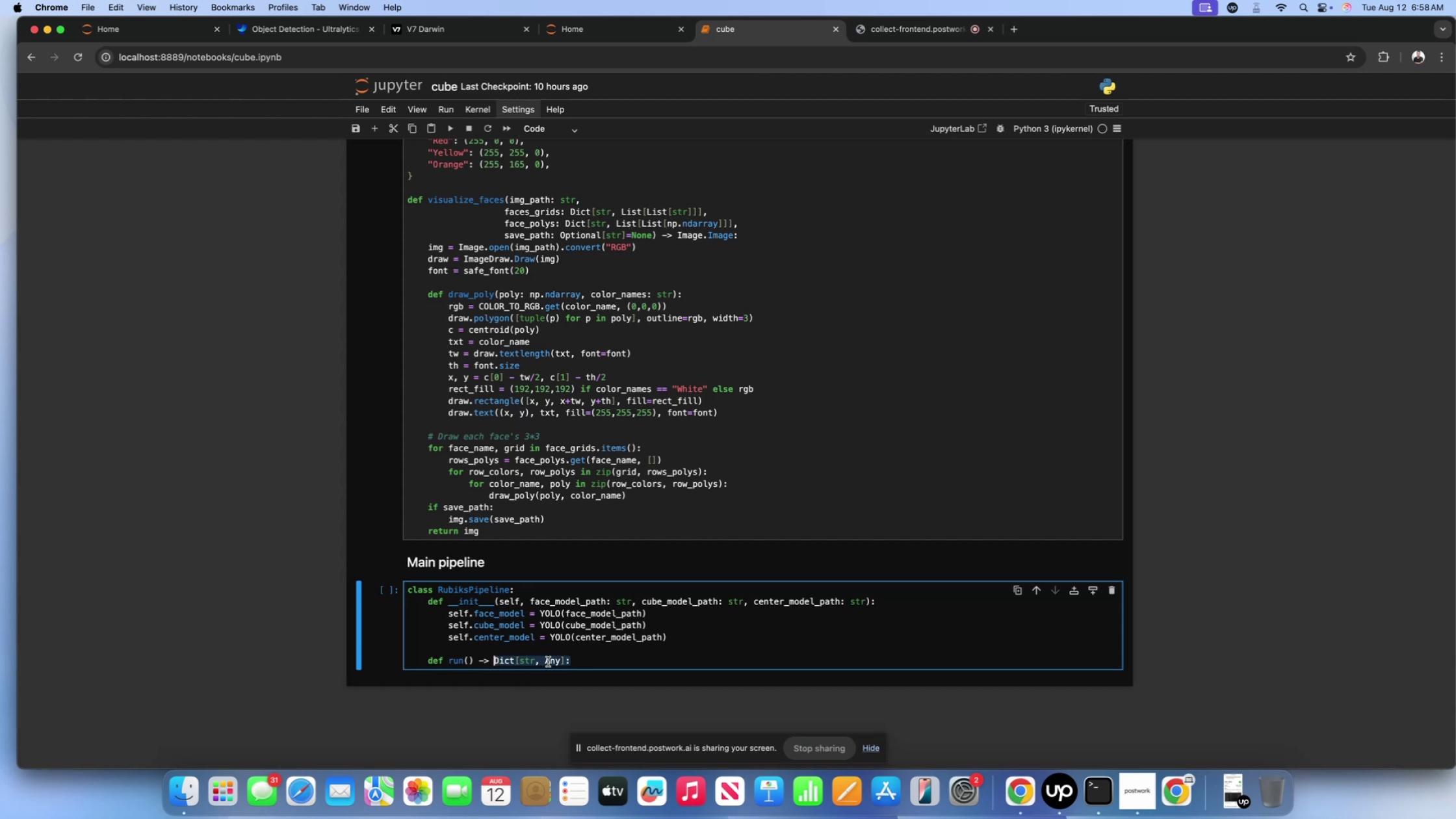 
left_click([548, 662])
 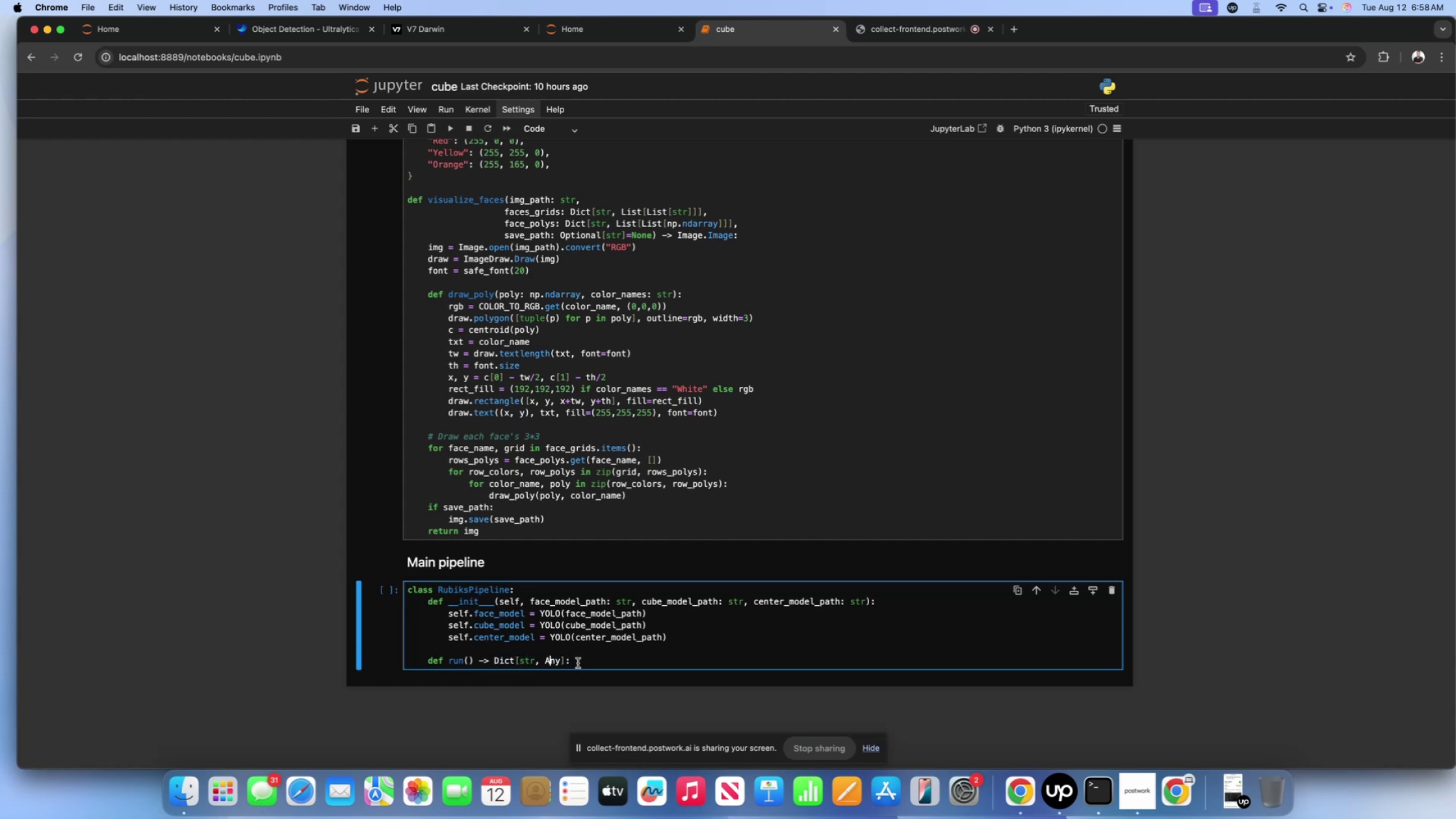 
left_click([578, 663])
 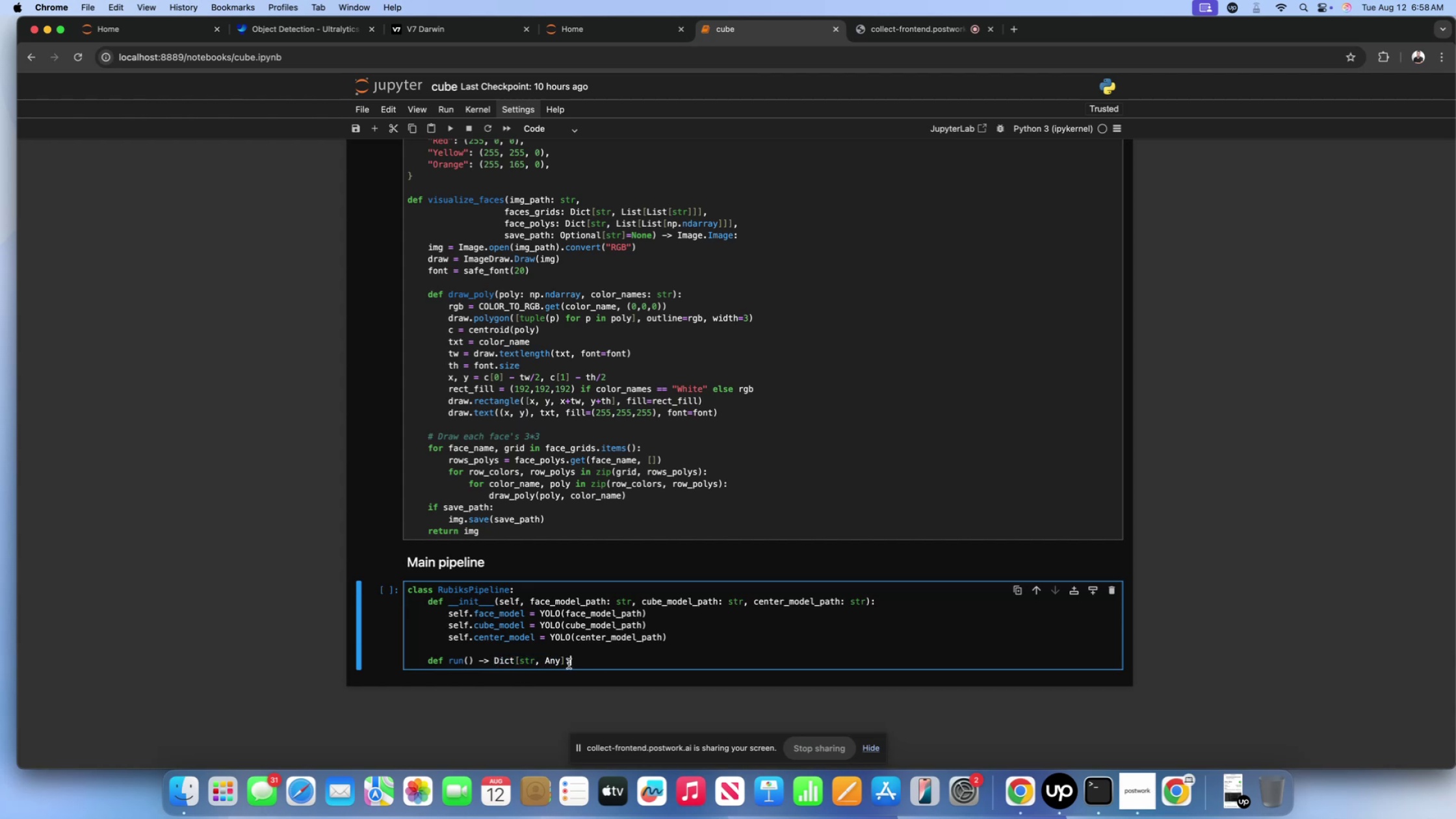 
left_click_drag(start_coordinate=[569, 662], to_coordinate=[493, 662])
 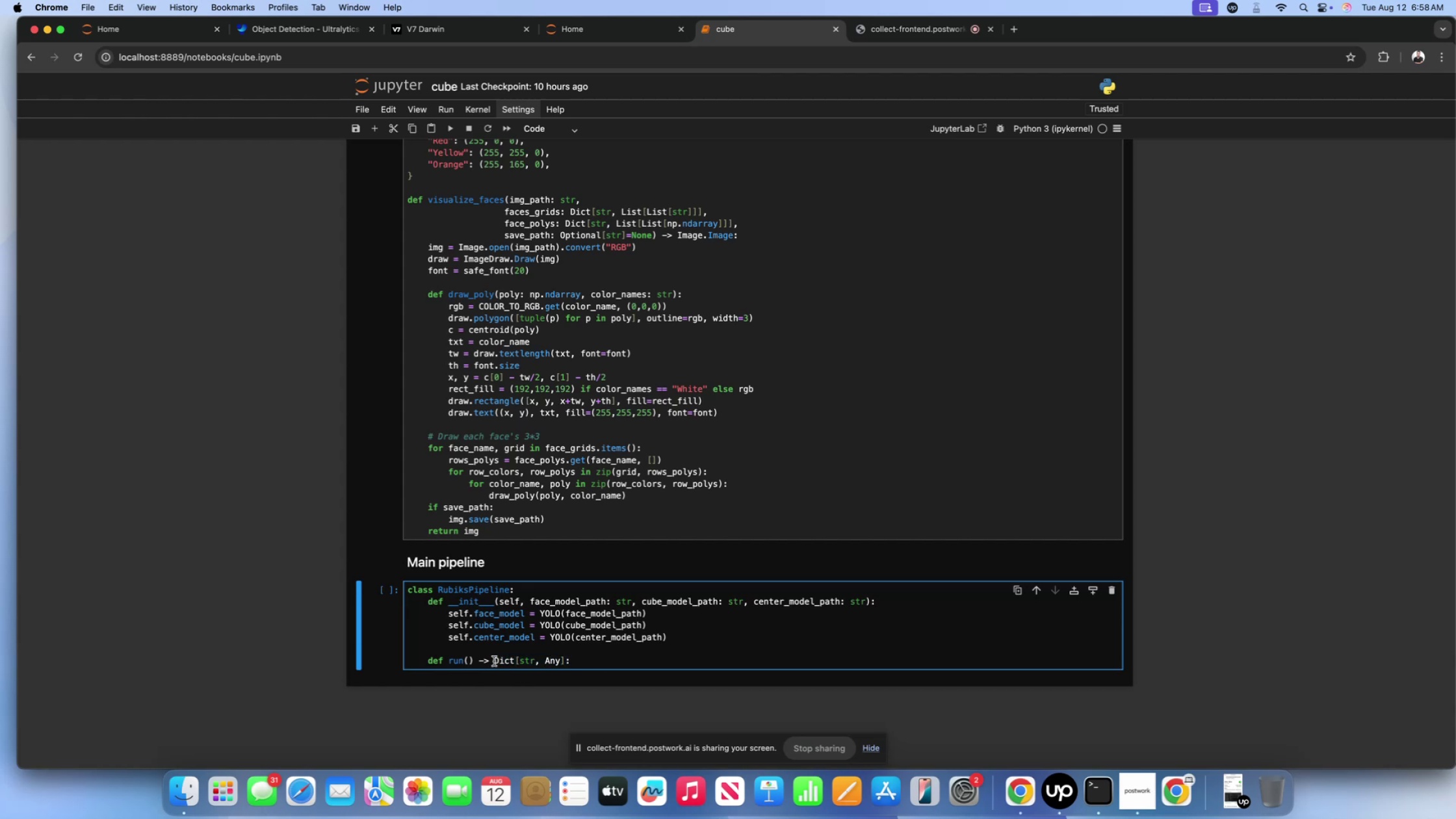 
left_click_drag(start_coordinate=[494, 660], to_coordinate=[568, 657])
 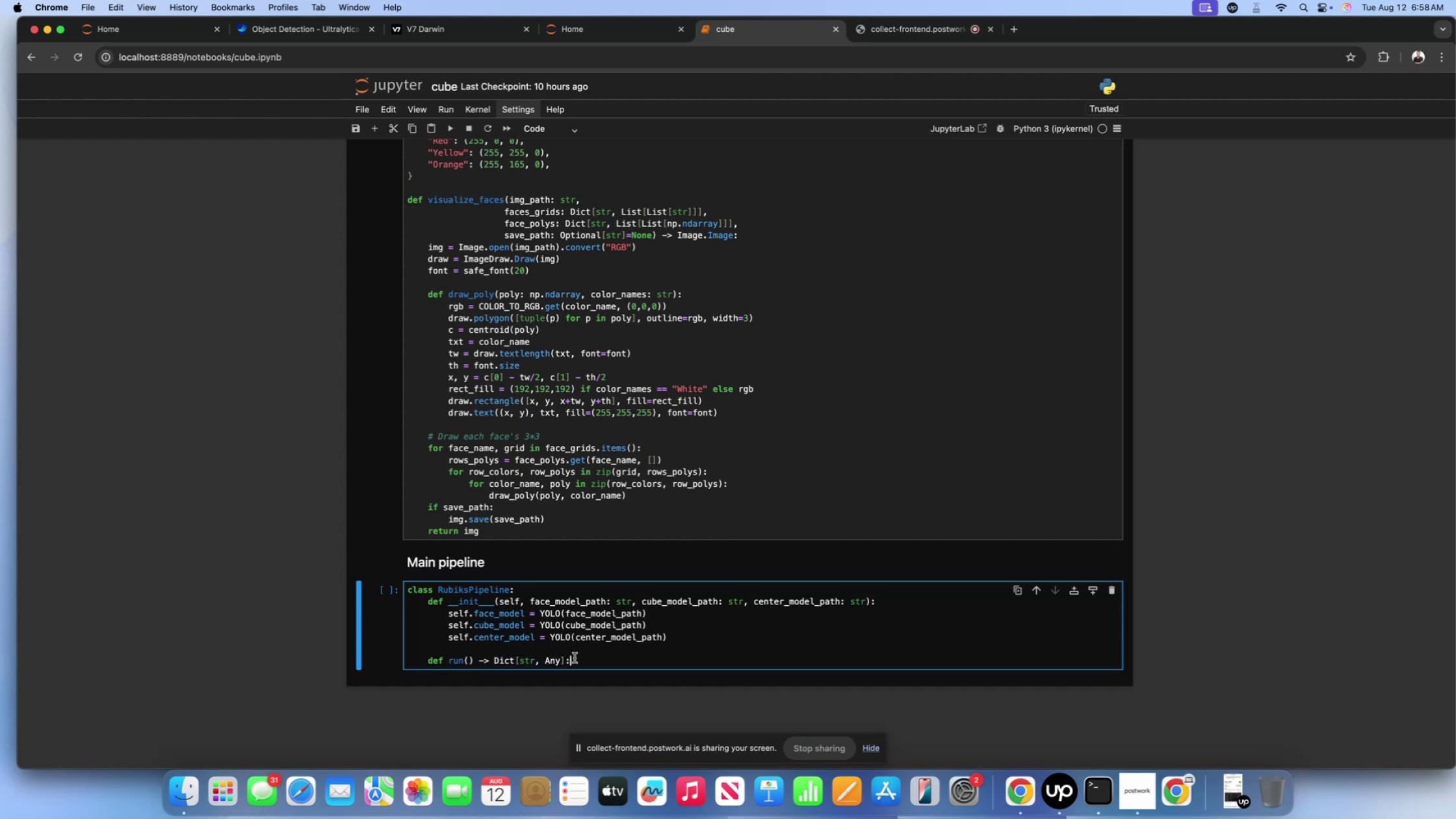 
left_click_drag(start_coordinate=[576, 658], to_coordinate=[491, 657])
 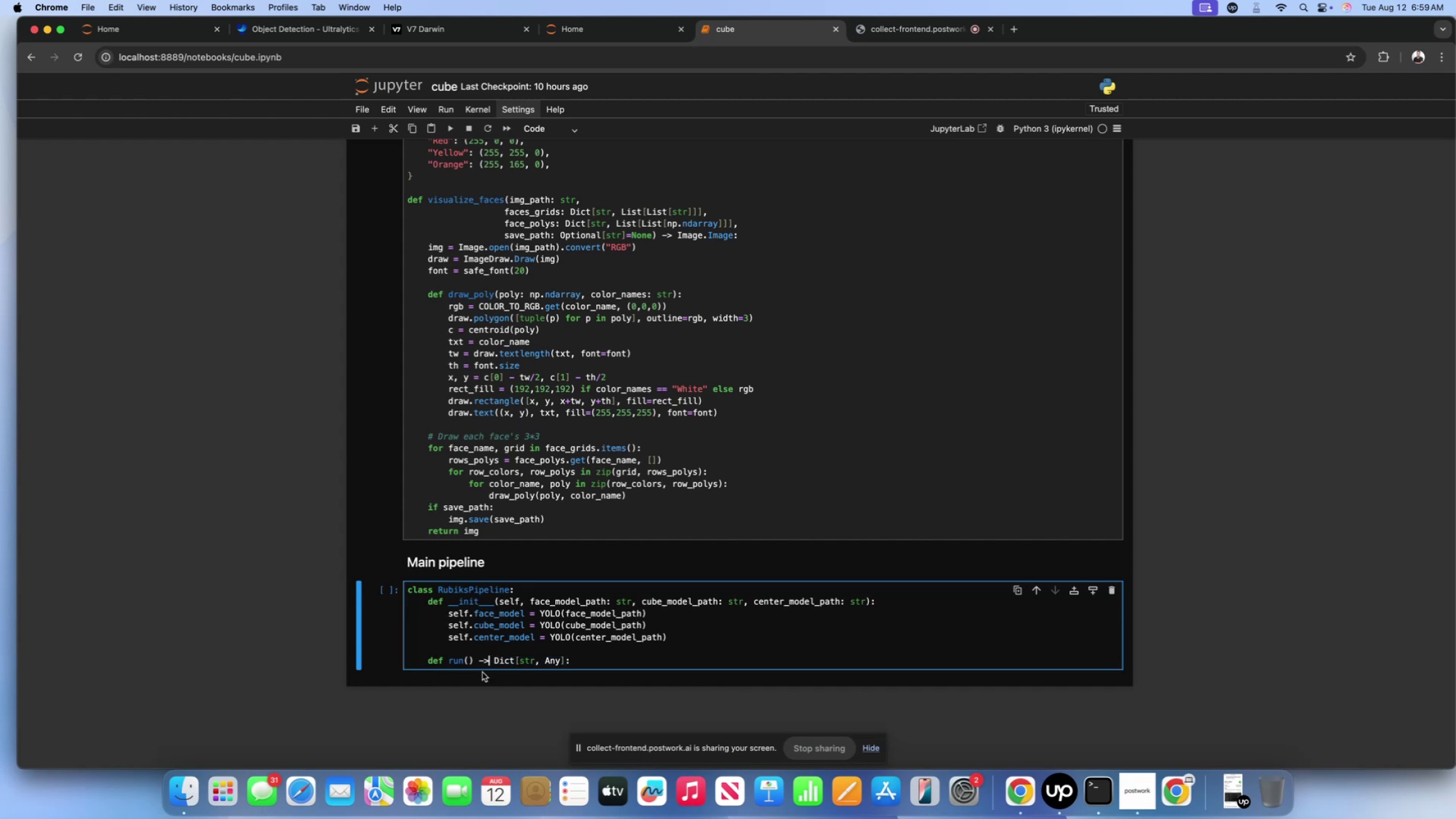 
wait(5.73)
 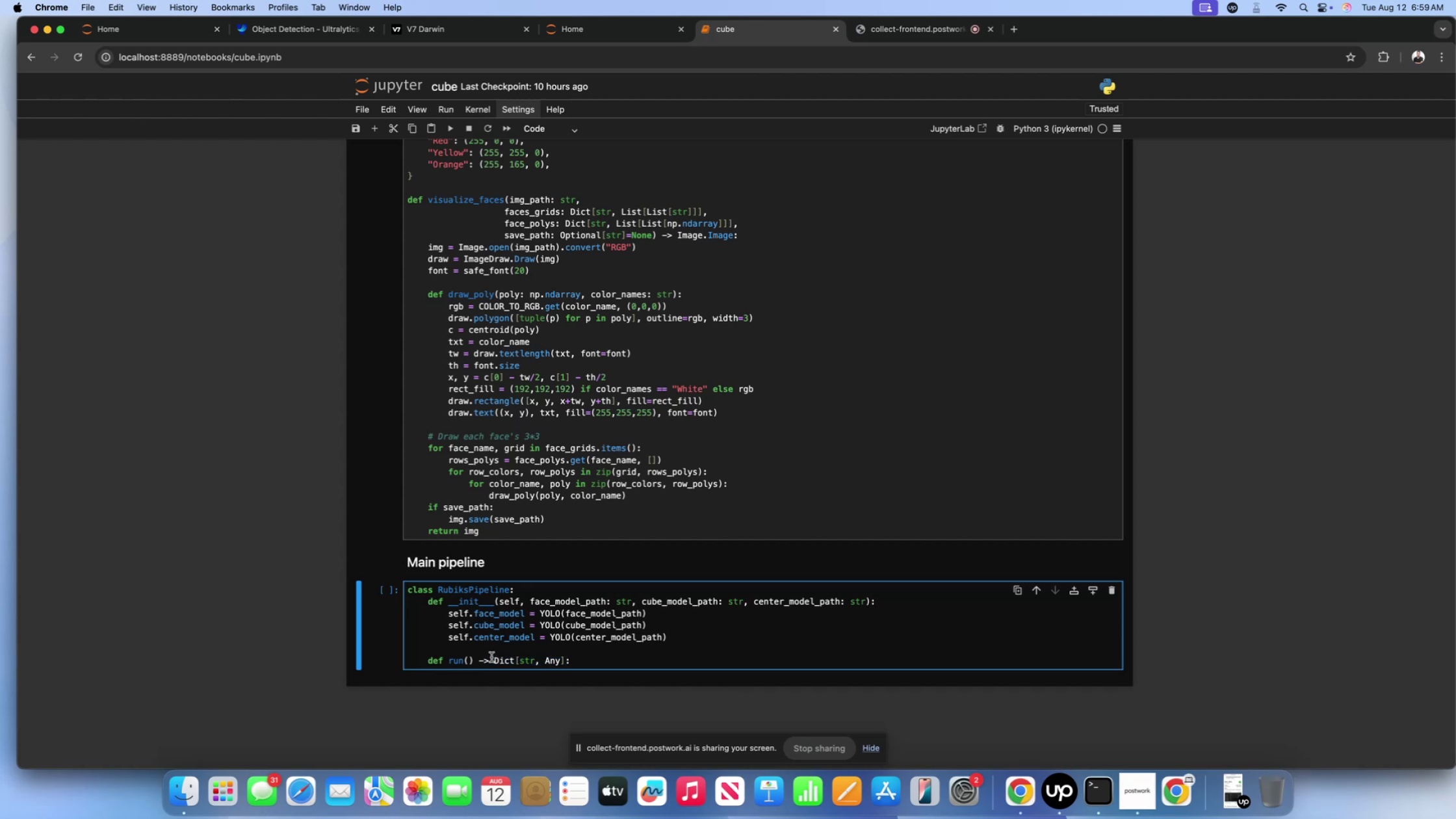 
left_click([470, 659])
 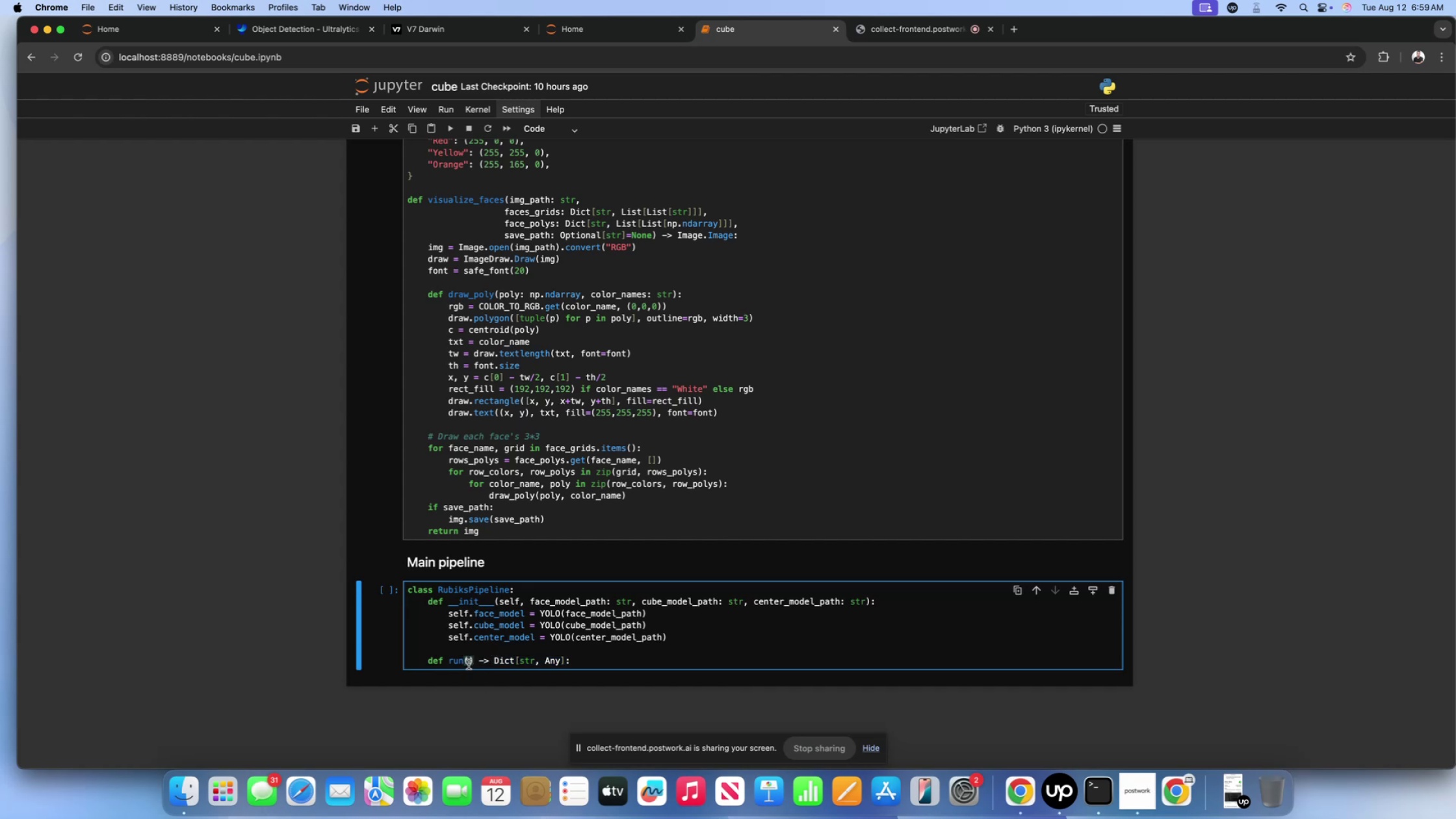 
key(Shift+ShiftLeft)
 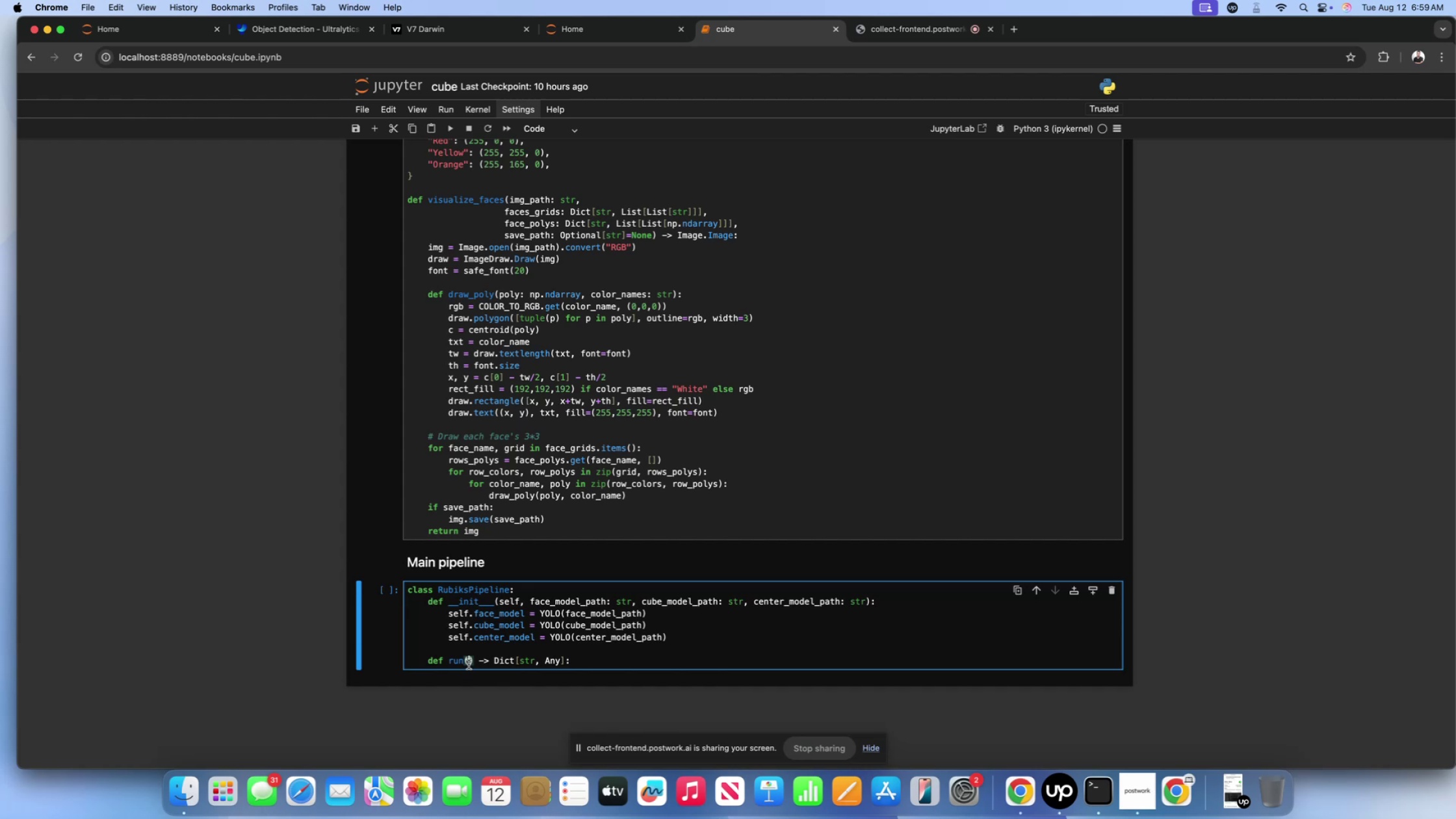 
type(self, img_path:)
 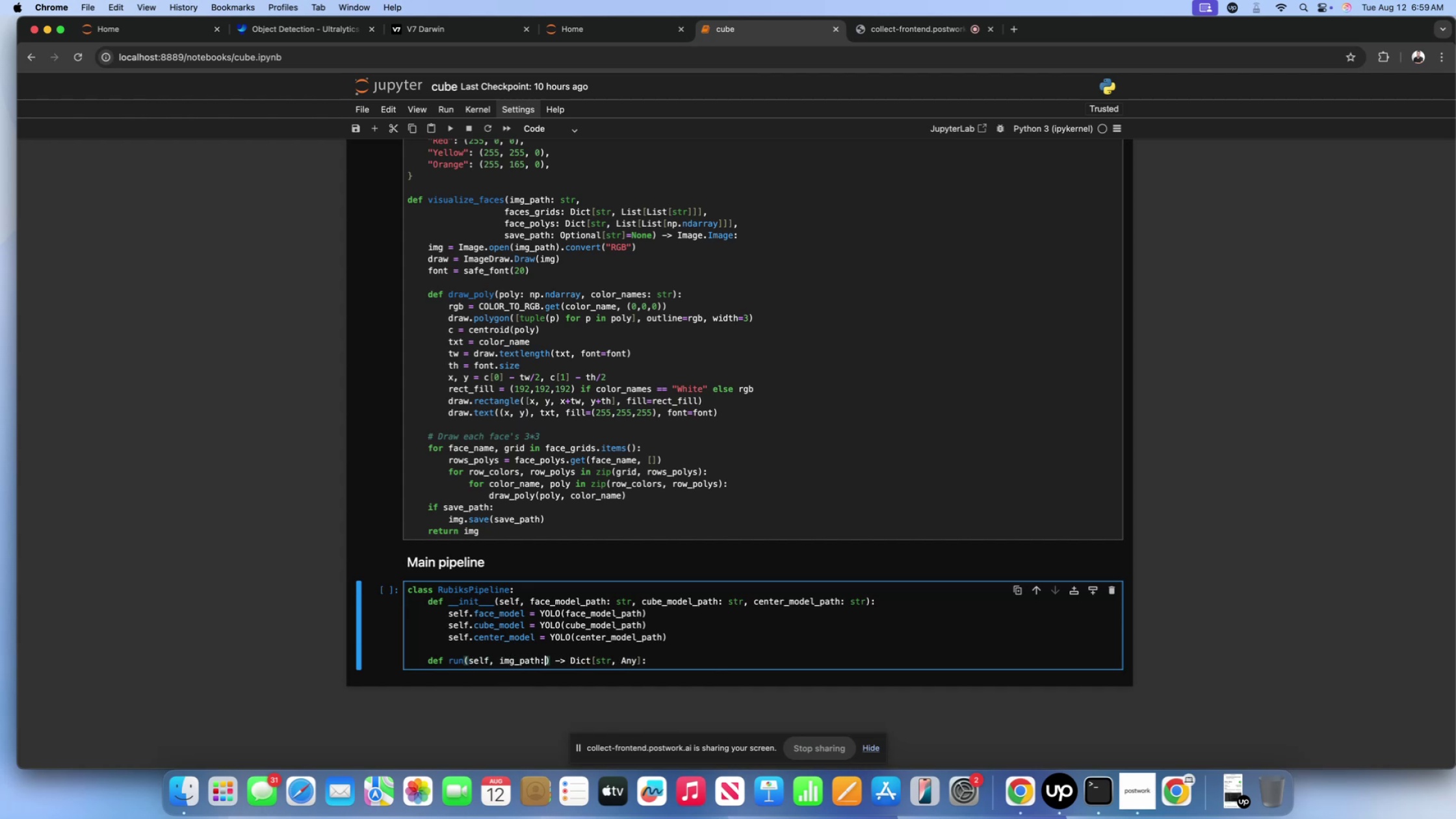 
wait(14.25)
 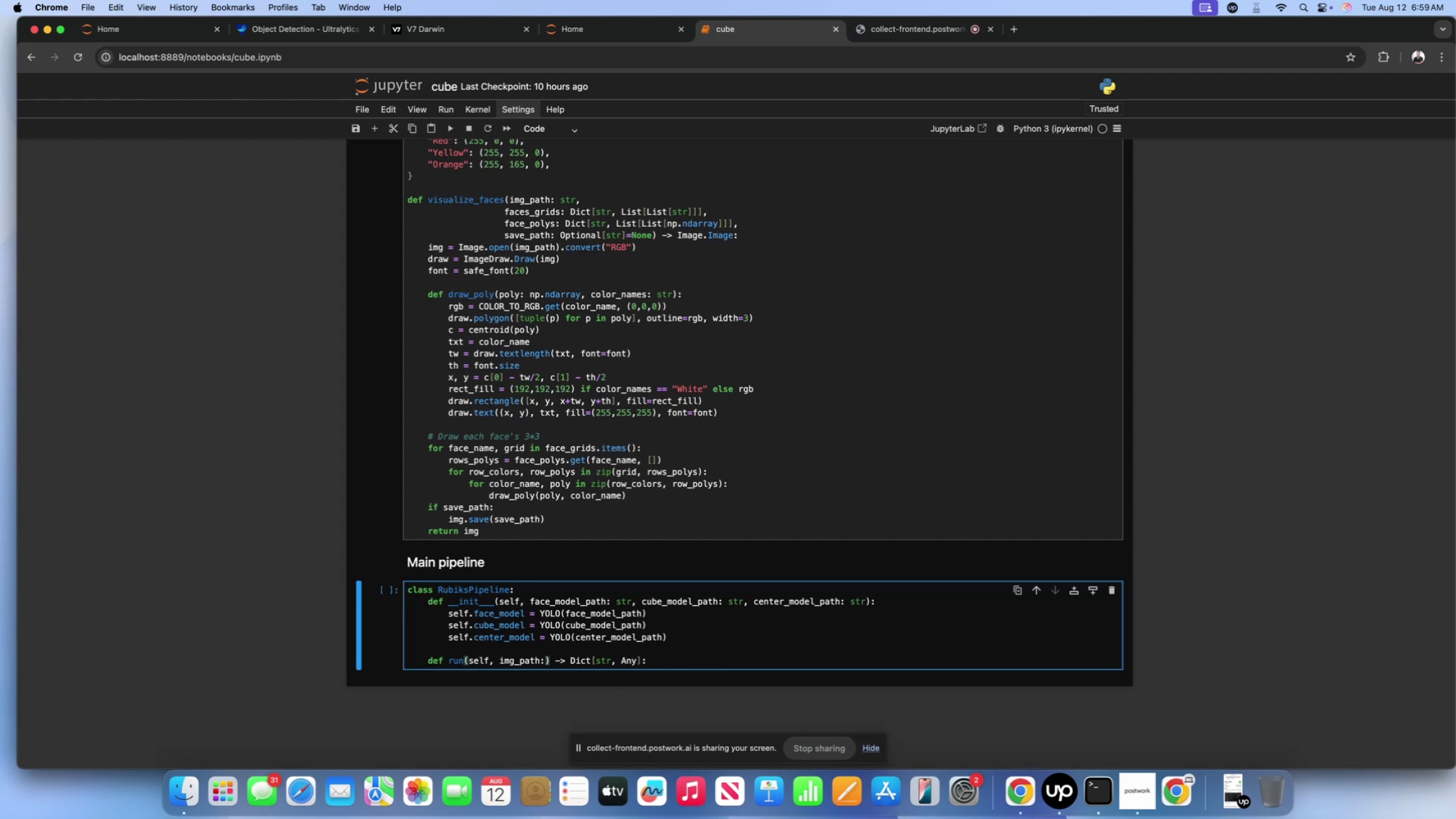 
type( str)
 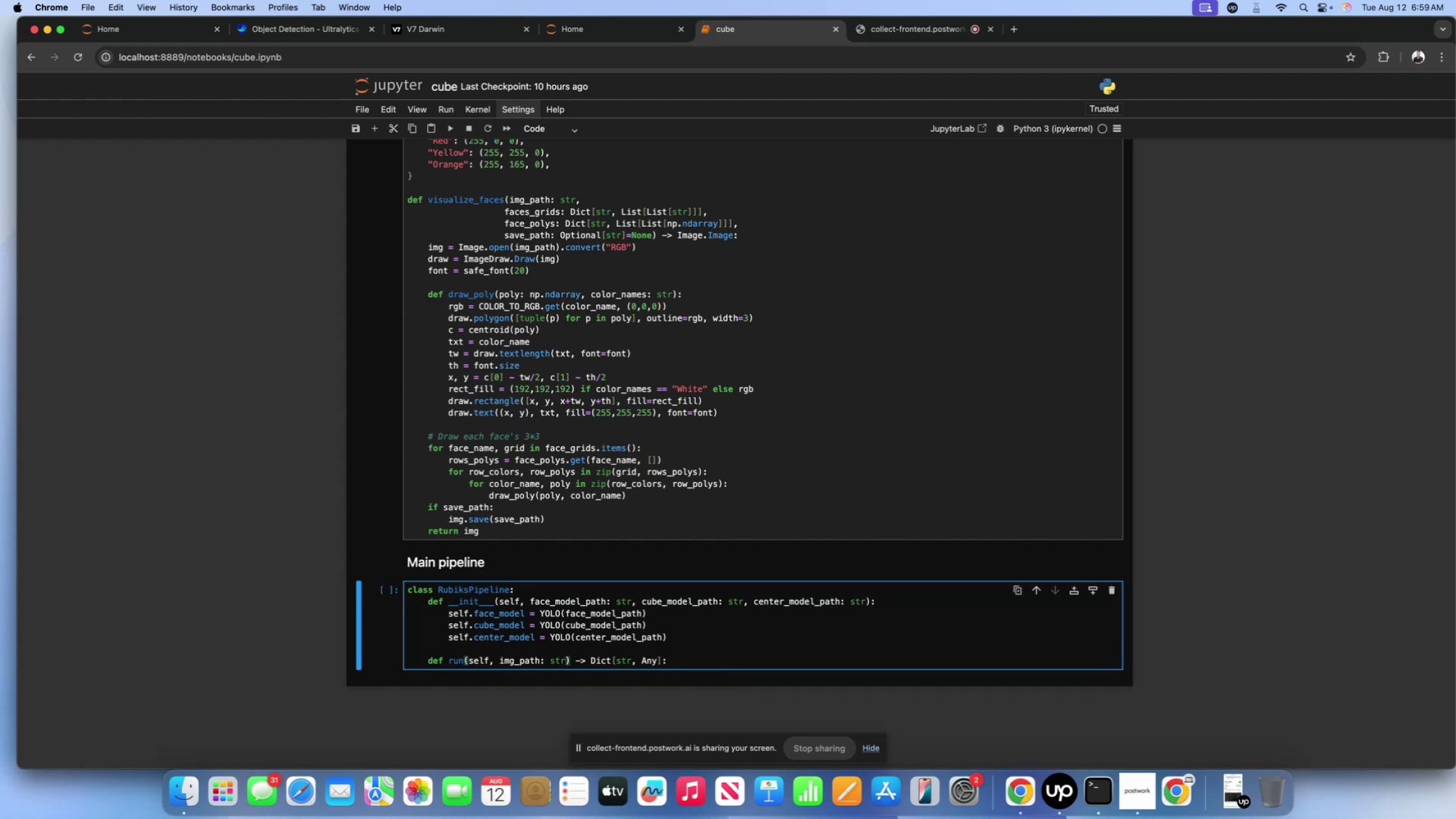 
key(Comma)
 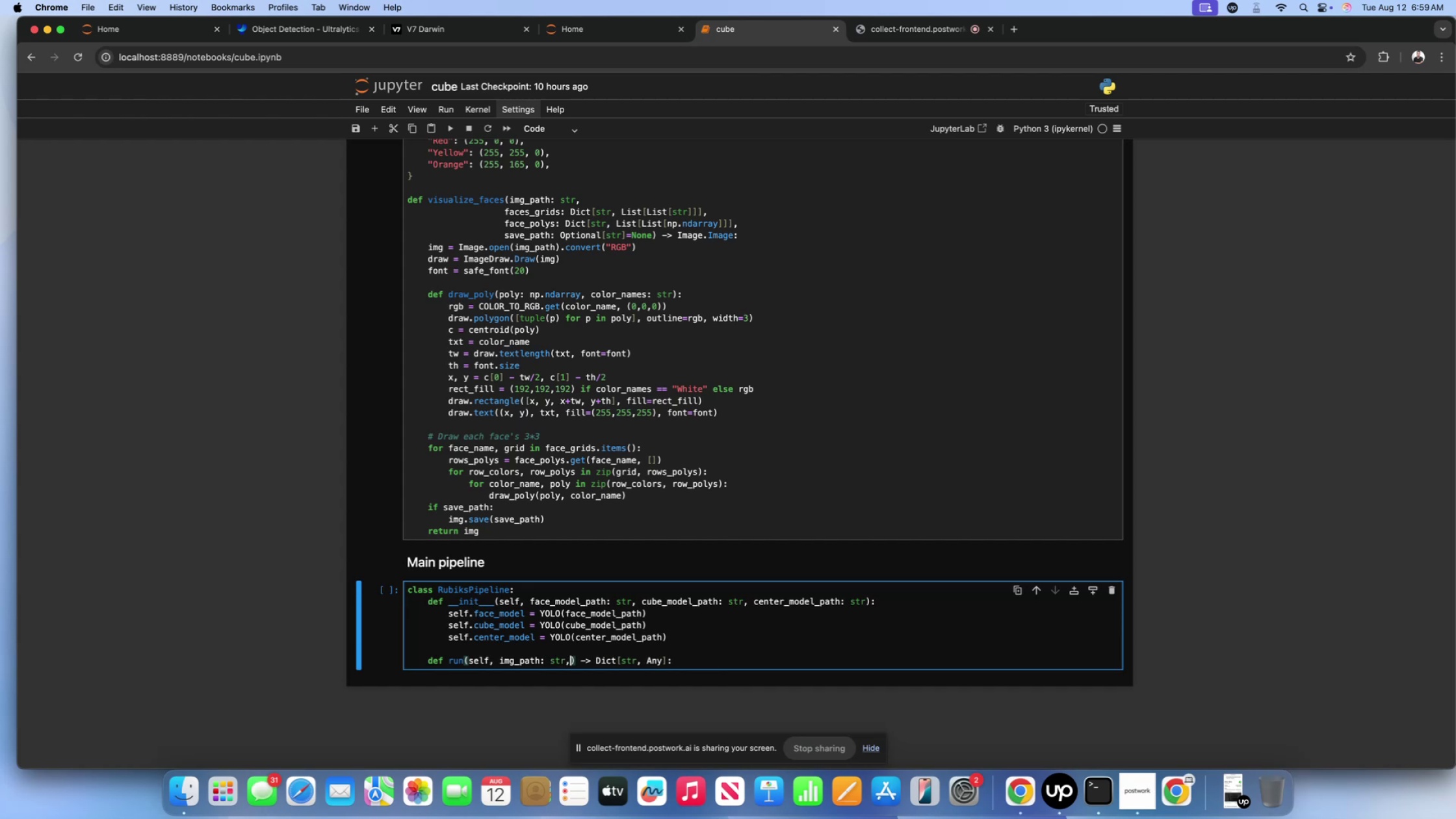 
key(Space)
 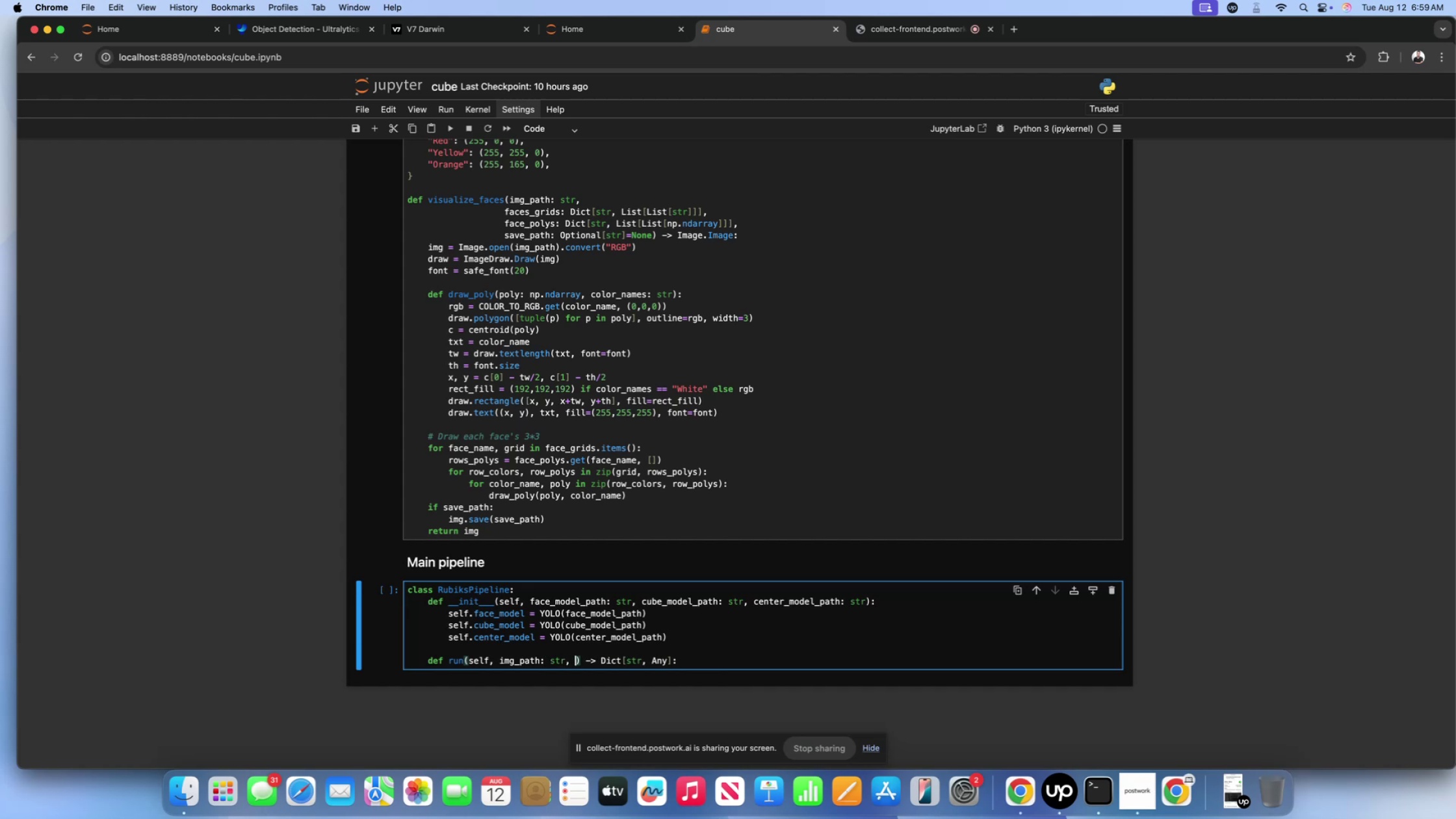 
type(visualise)
key(Backspace)
key(Backspace)
type(ze: bool=False, vis)
key(Backspace)
type(z_)
 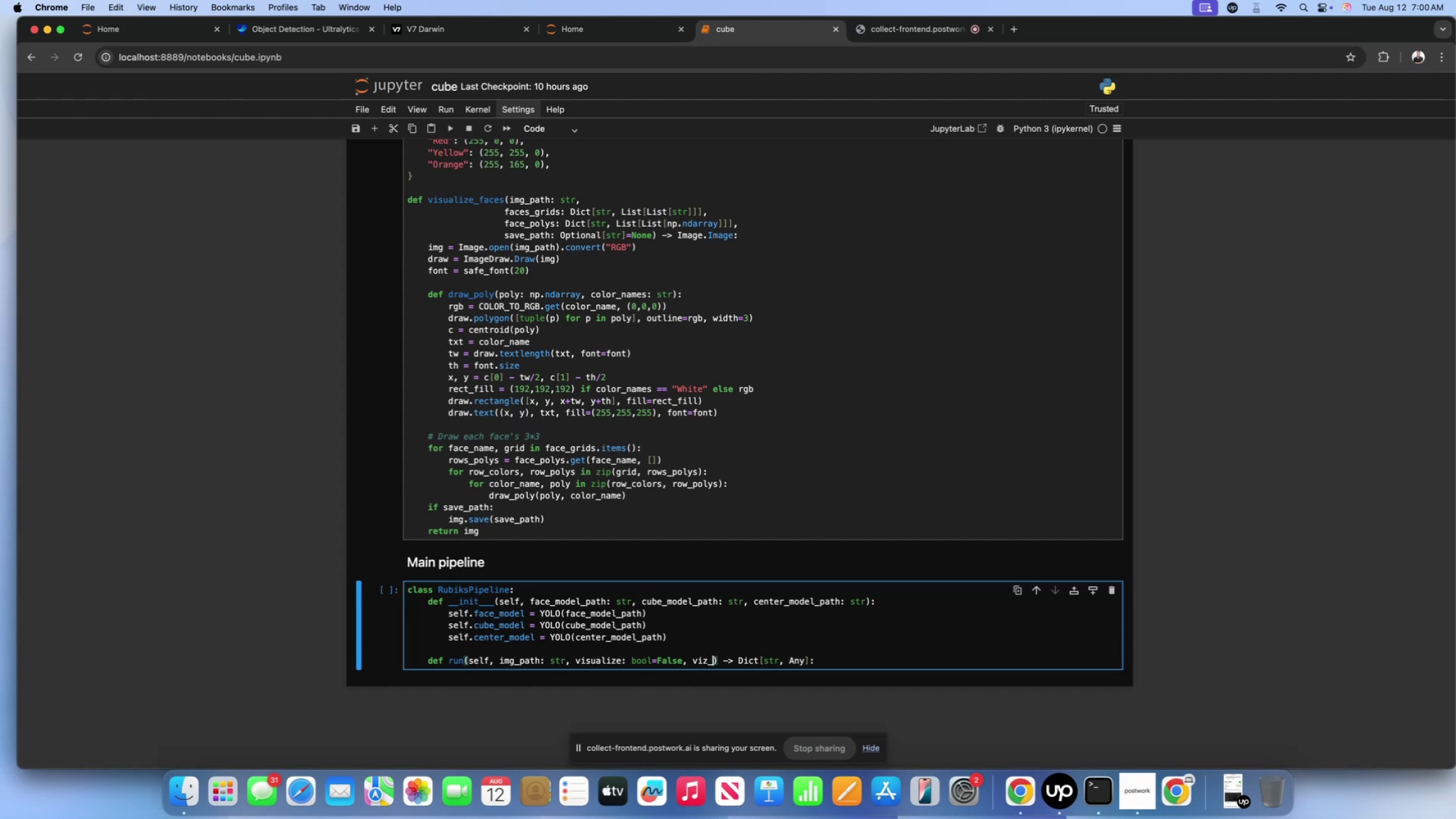 
wait(7.08)
 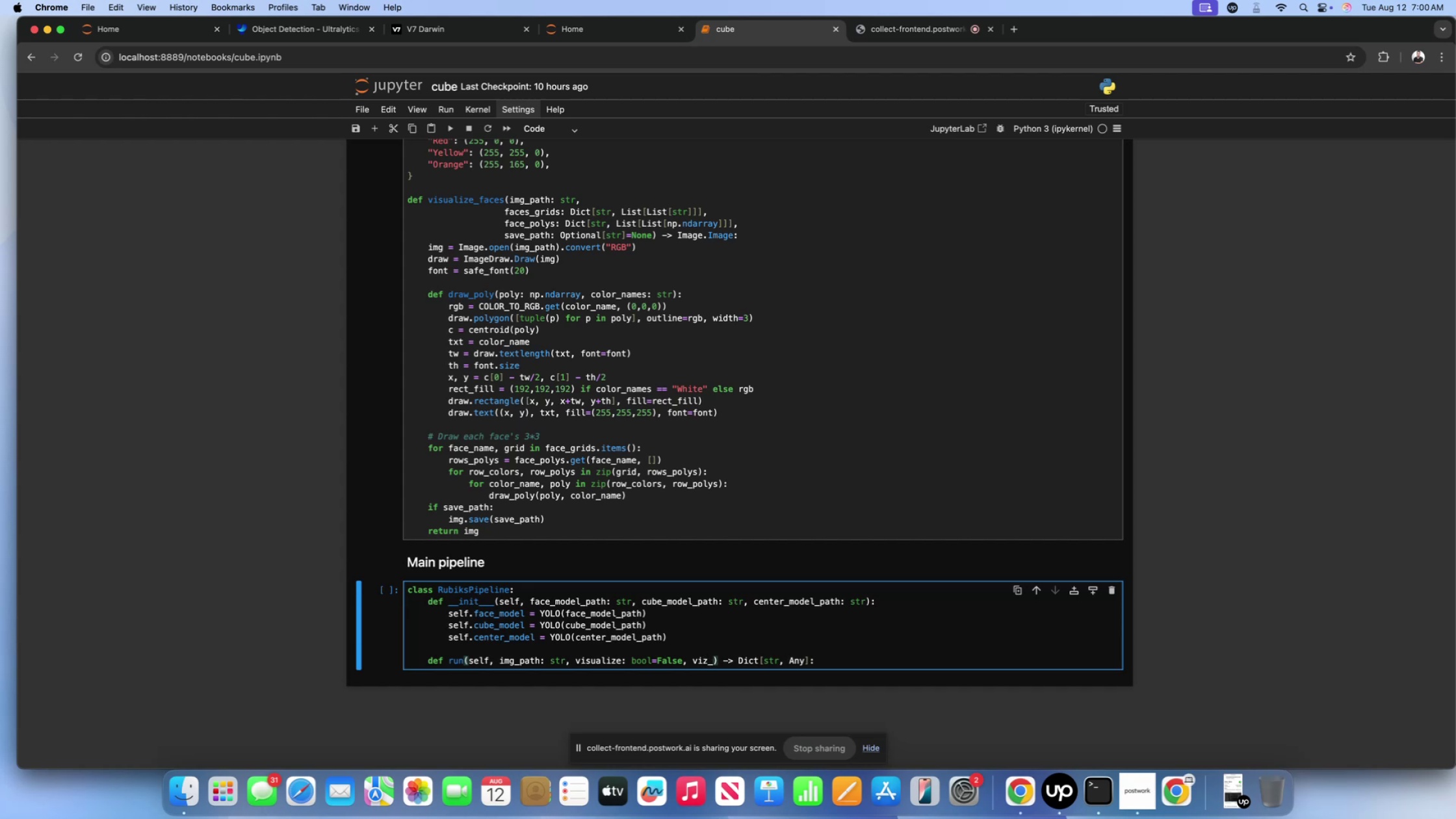 
type(save_path: Optional[])
 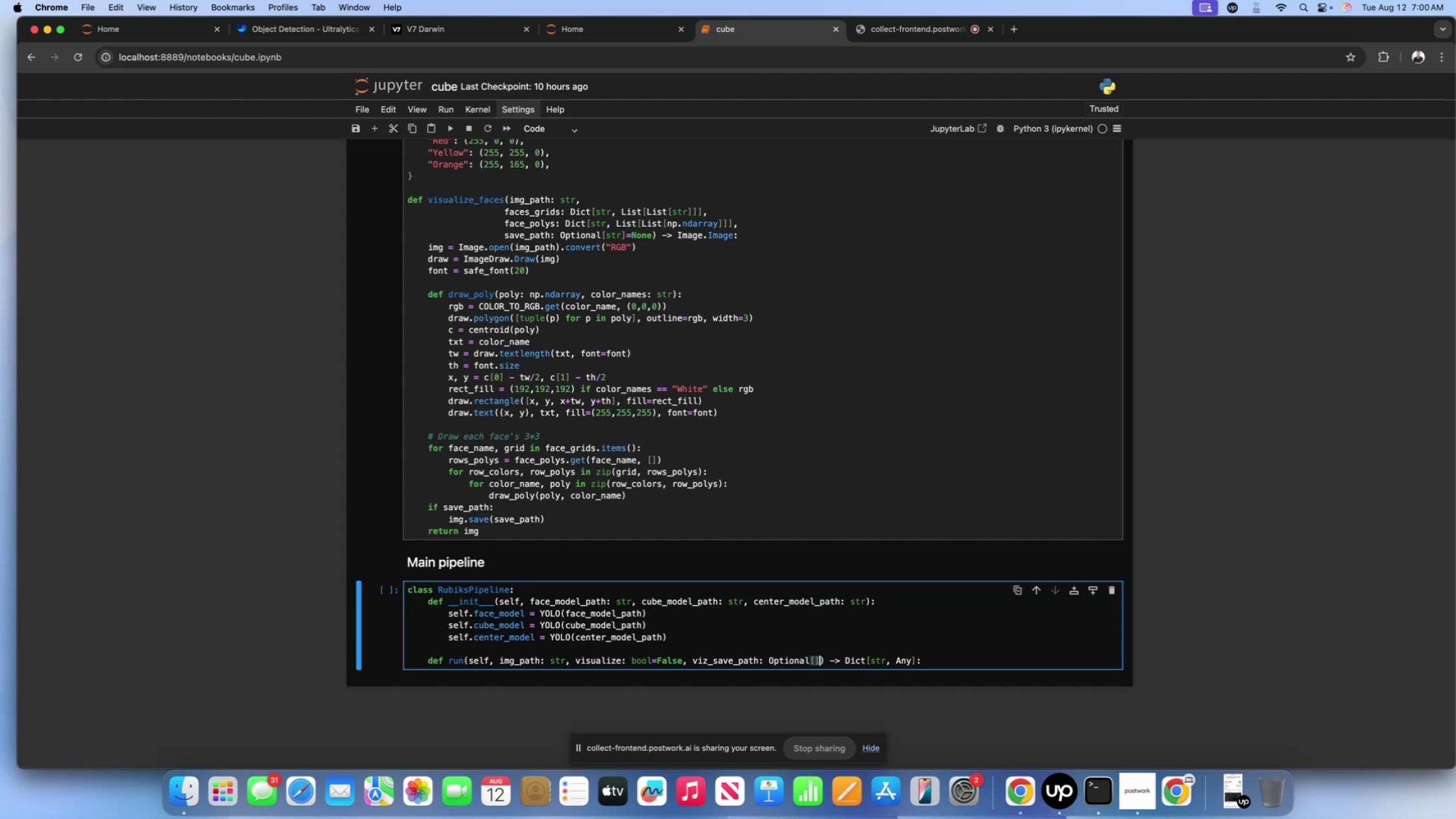 
key(ArrowLeft)
 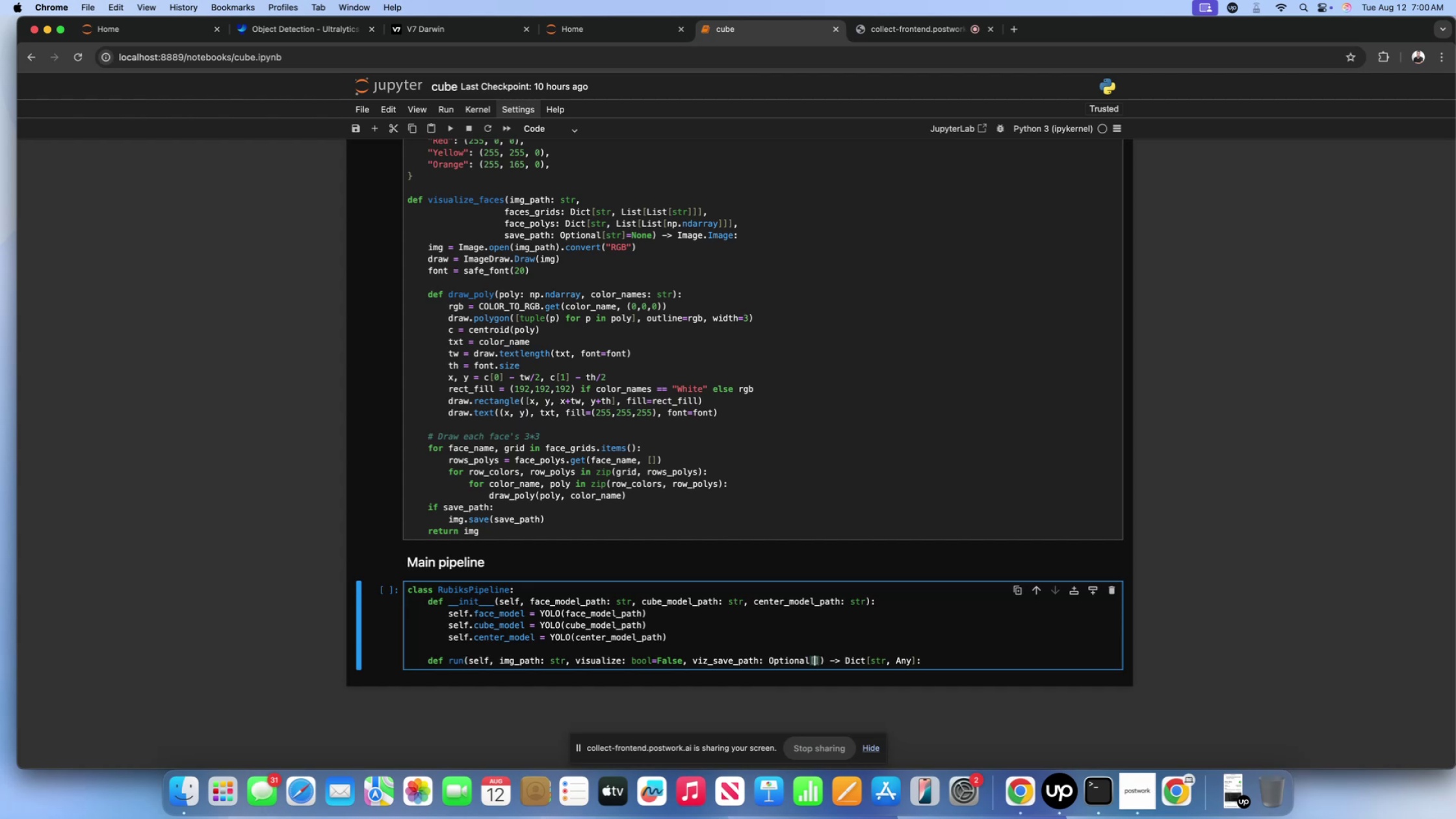 
type(str)
 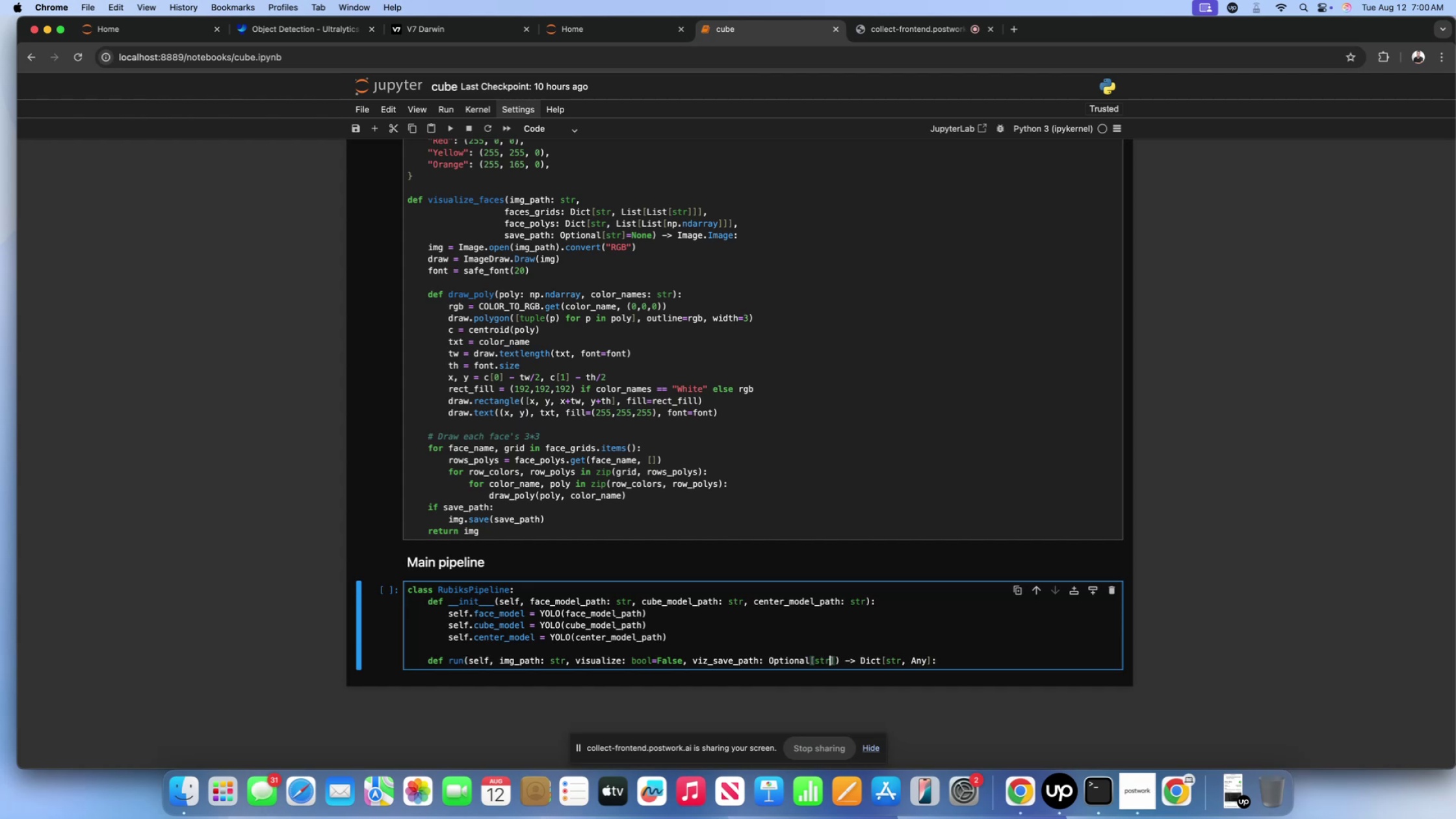 
key(ArrowRight)
 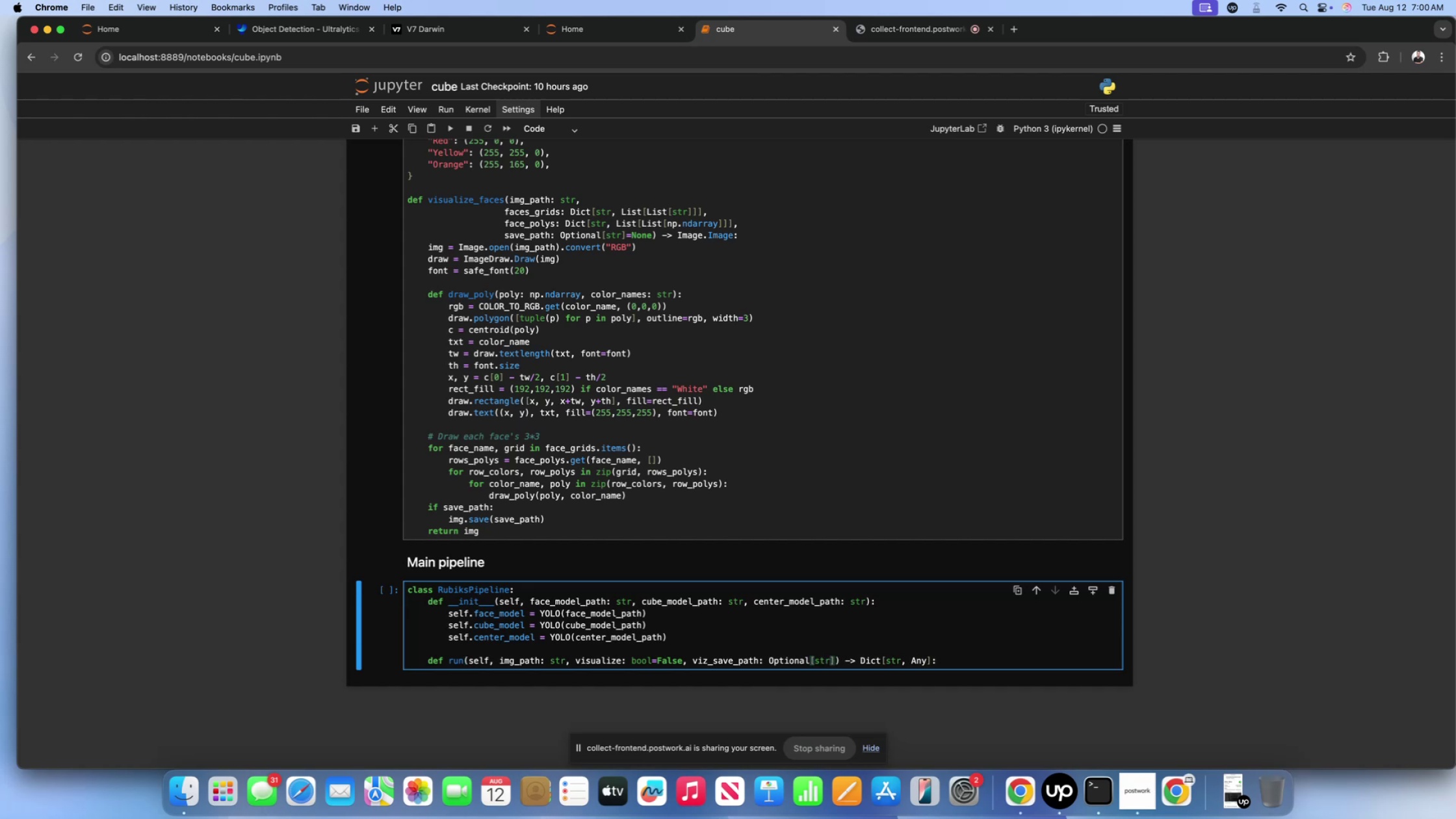 
type(=None)
 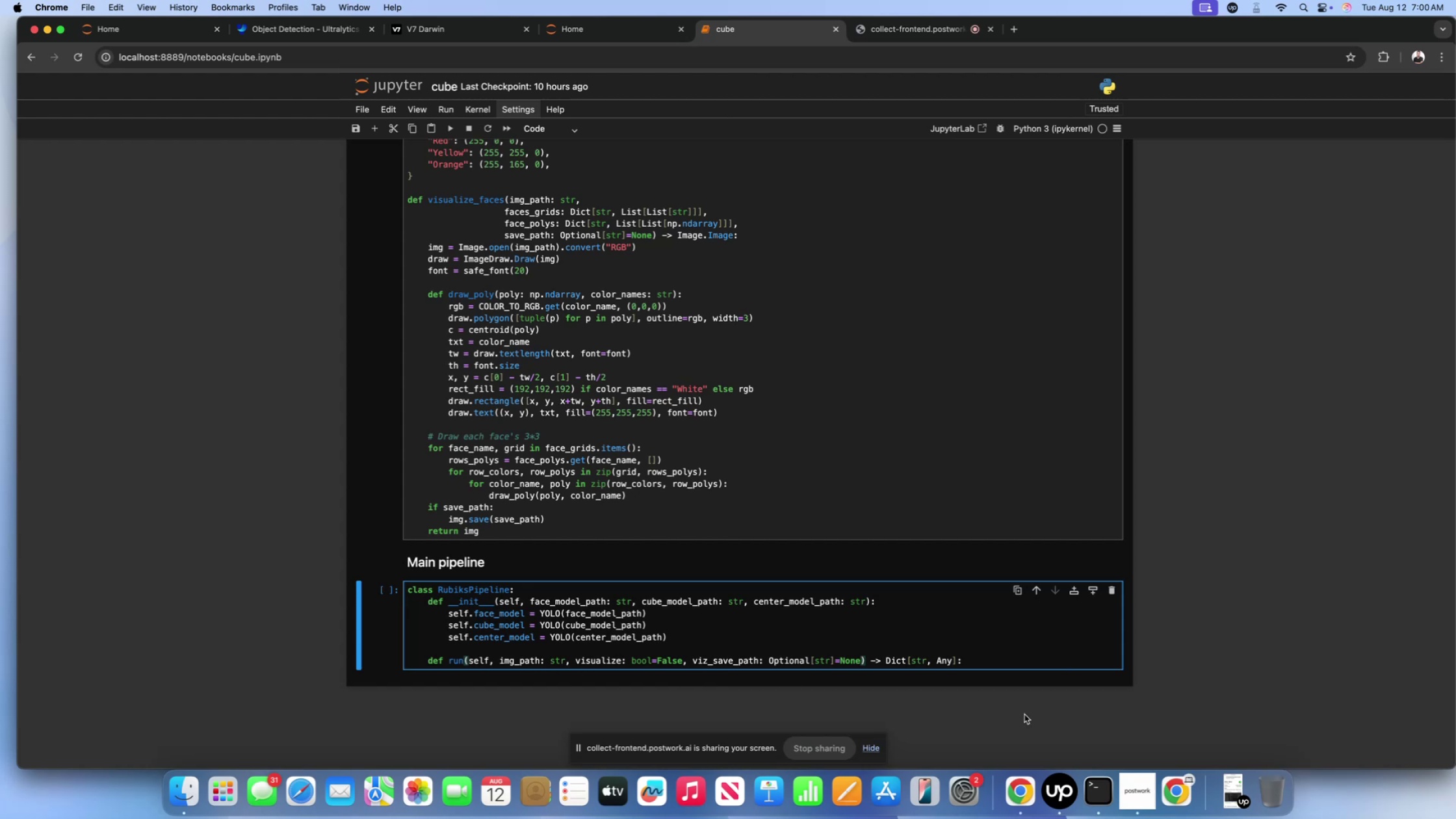 
wait(7.46)
 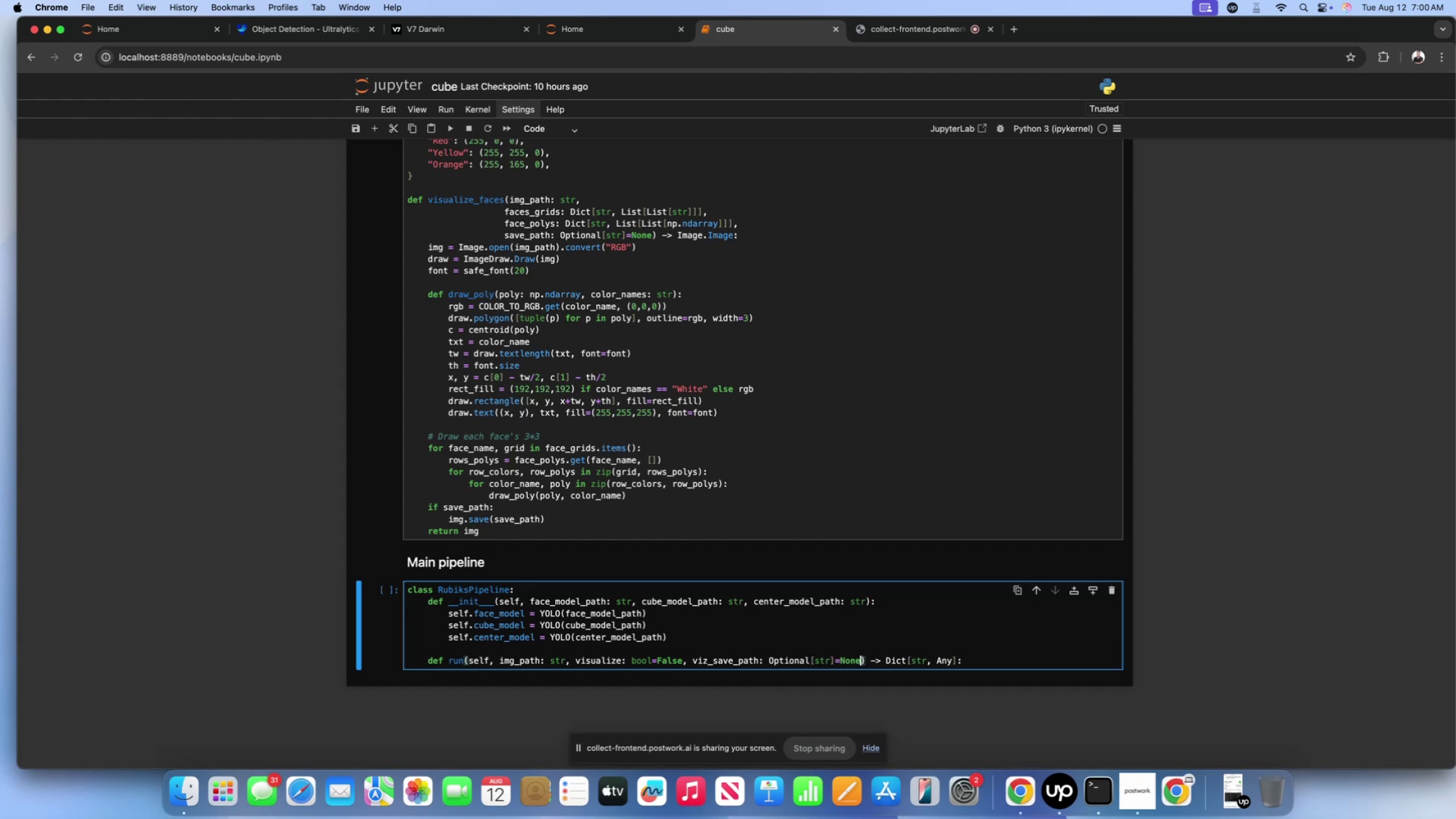 
left_click([994, 662])
 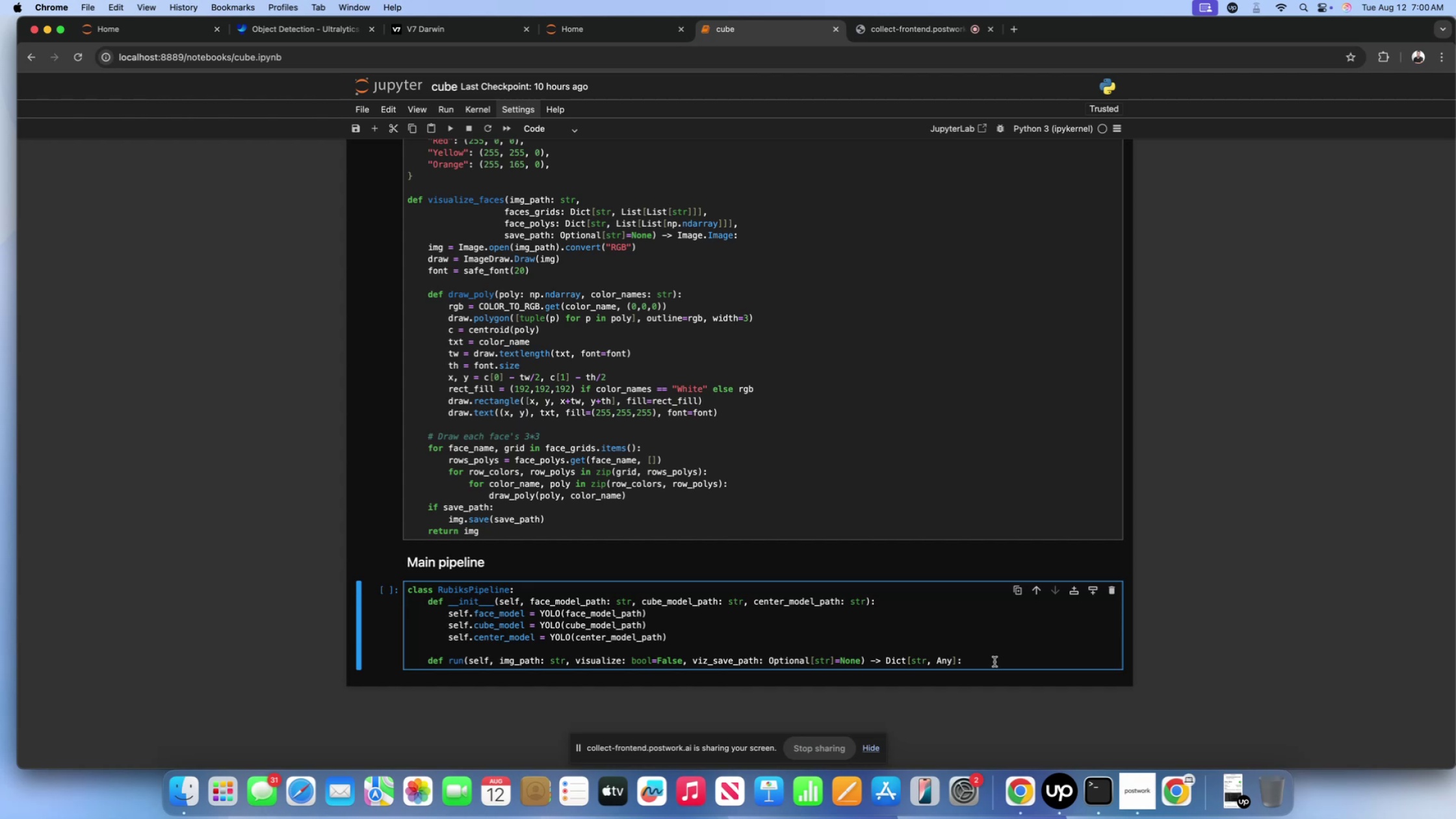 
wait(24.0)
 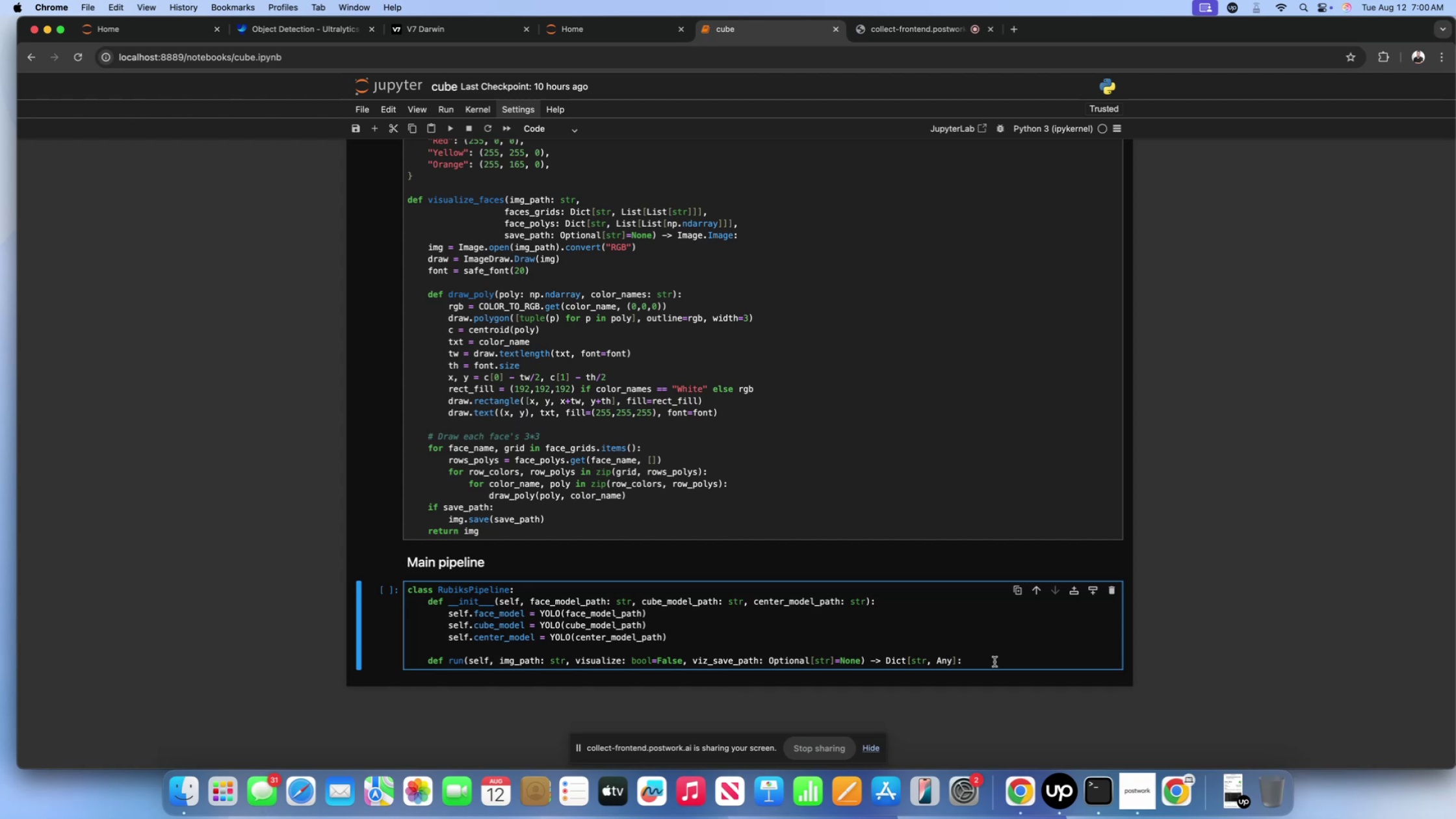 
key(Enter)
 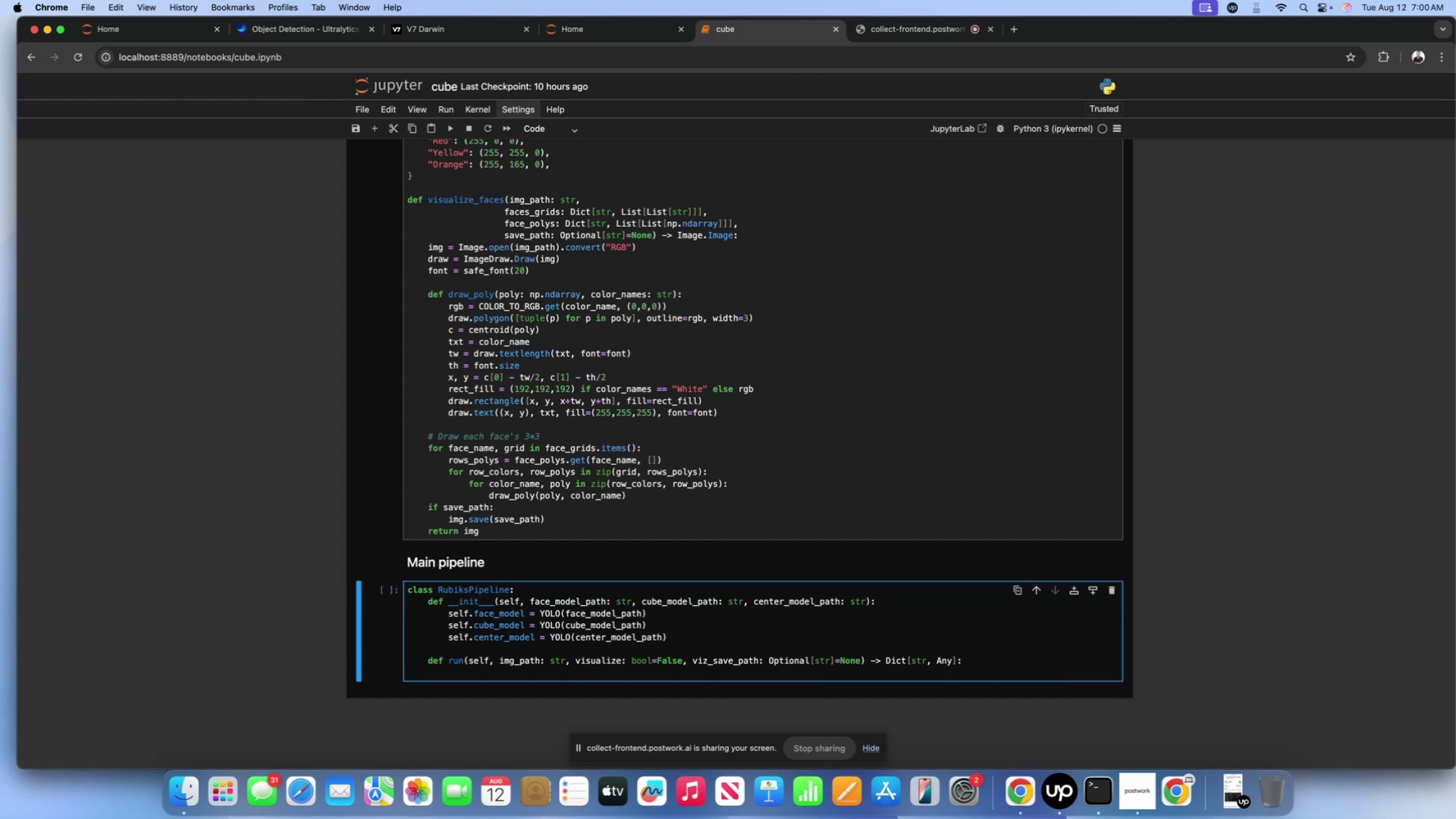 
key(Shift+Quote)
 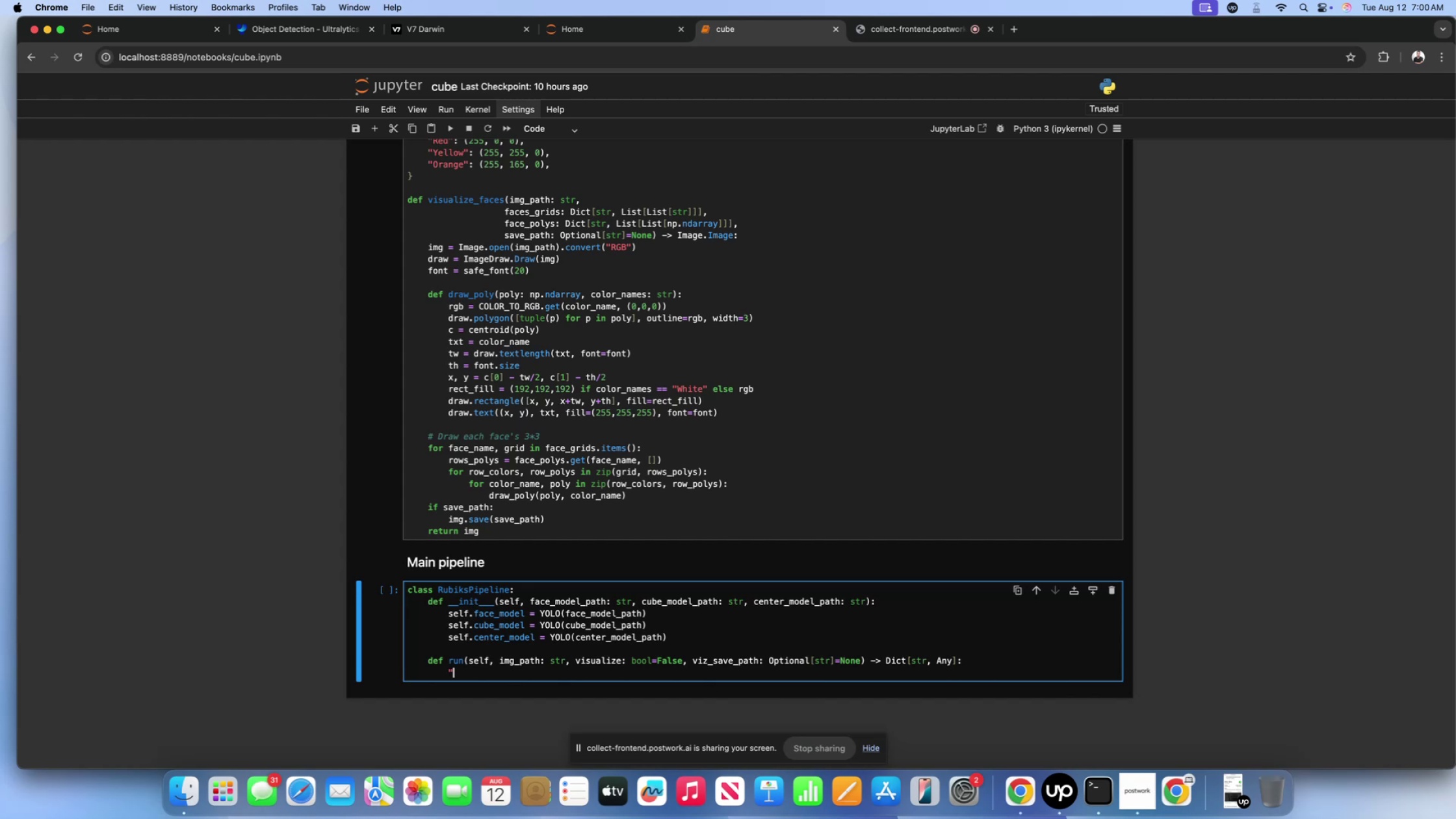 
key(Shift+ShiftLeft)
 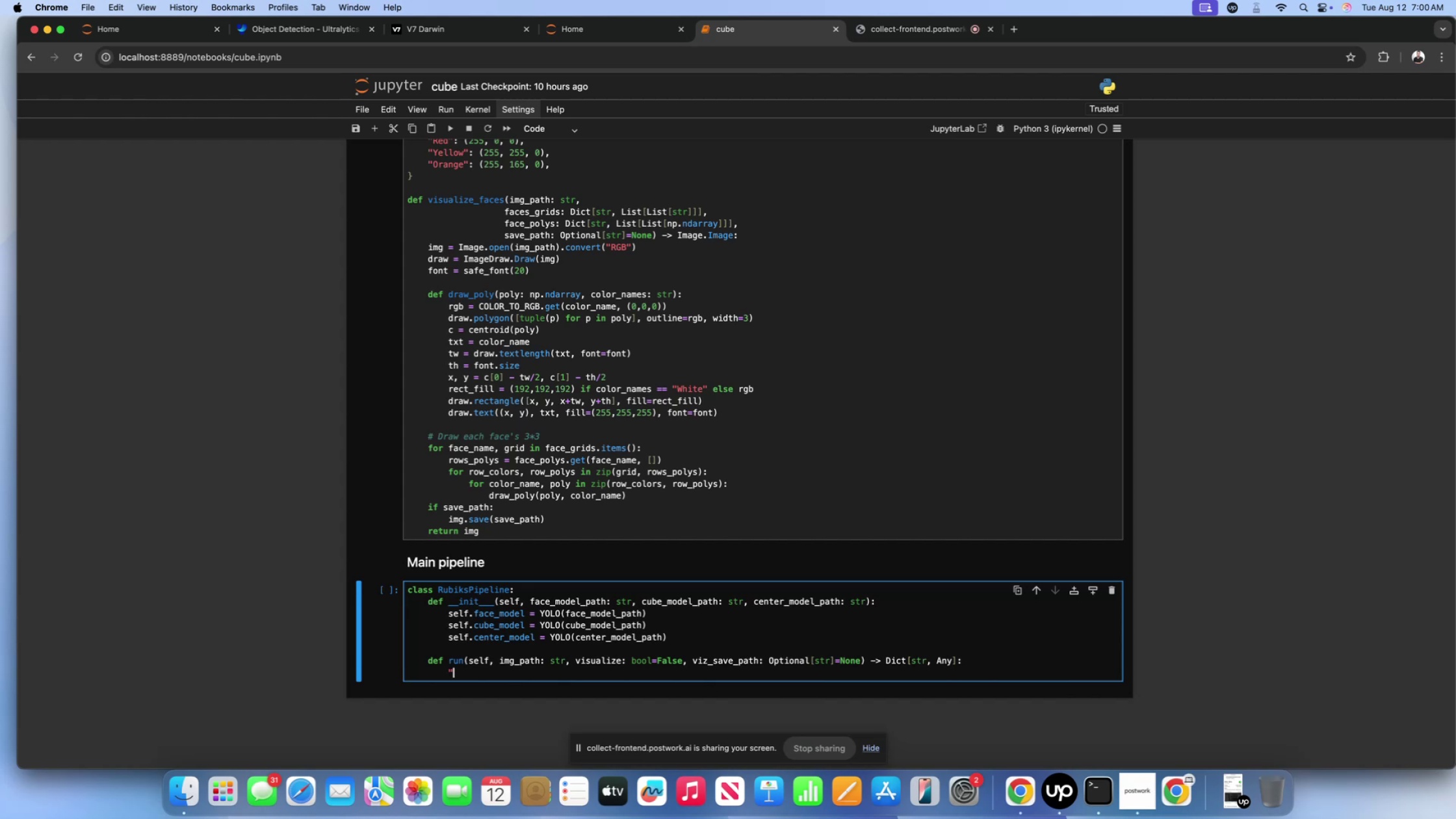 
key(Shift+Quote)
 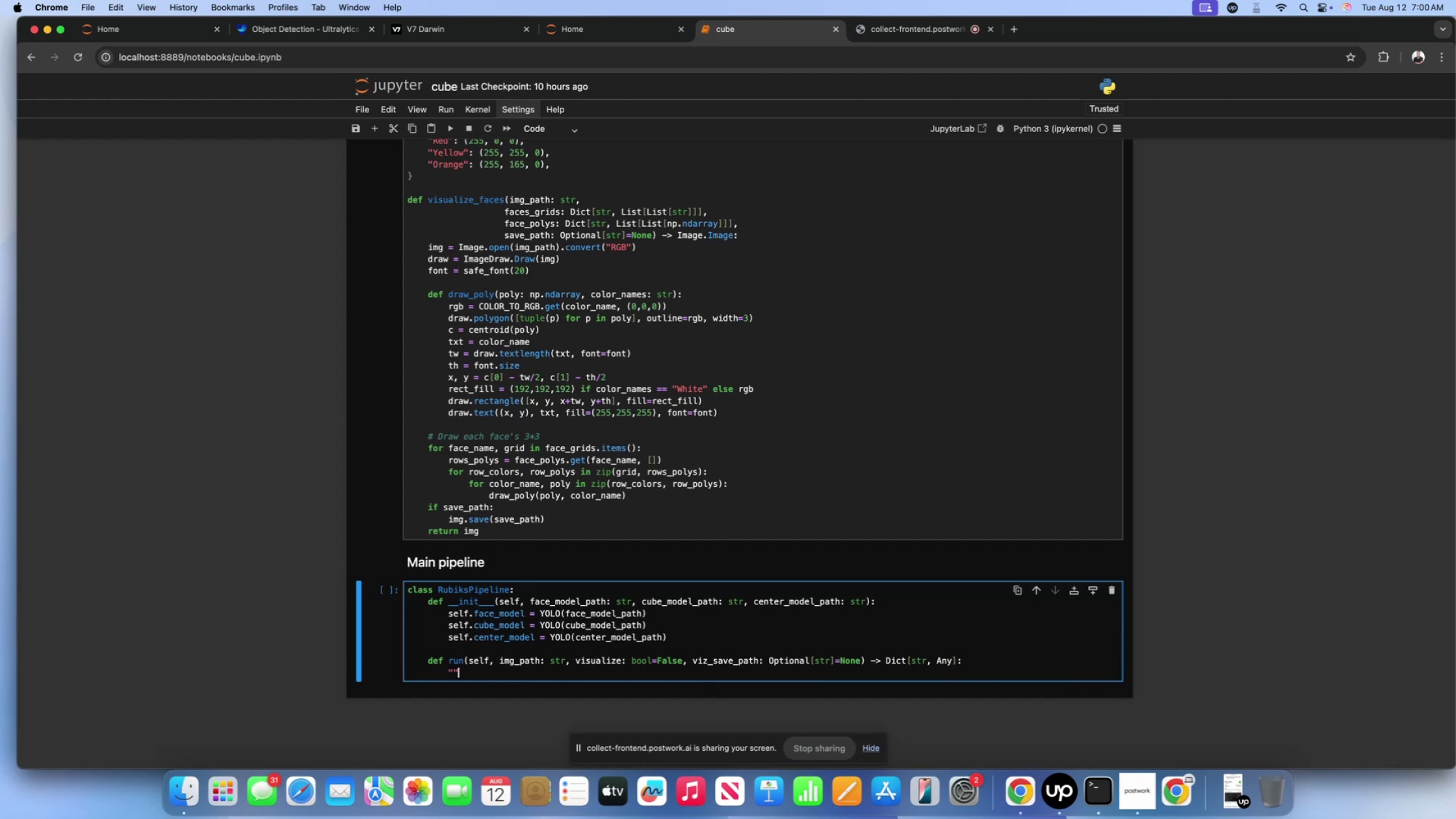 
key(Shift+ShiftLeft)
 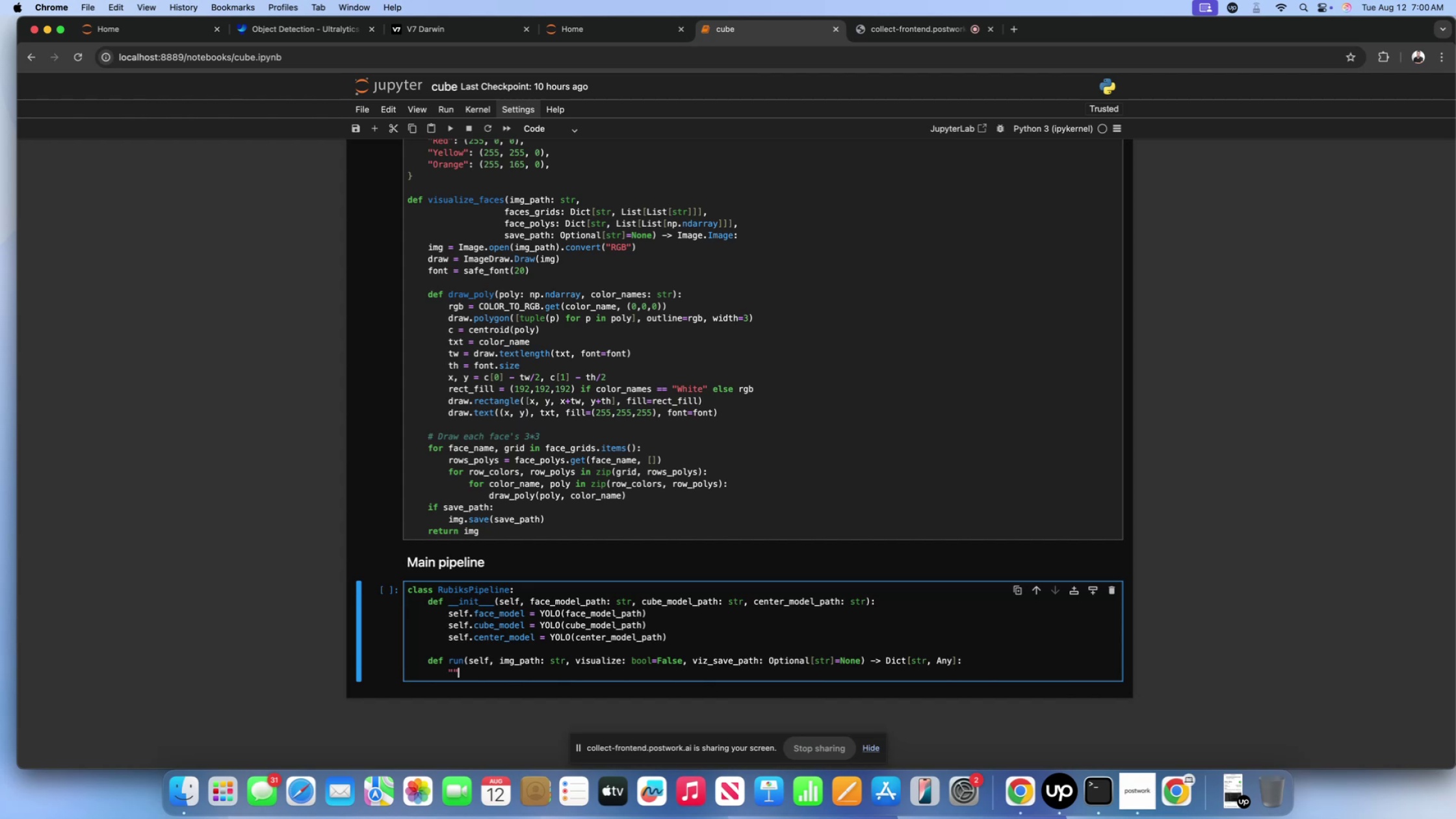 
key(Shift+Quote)
 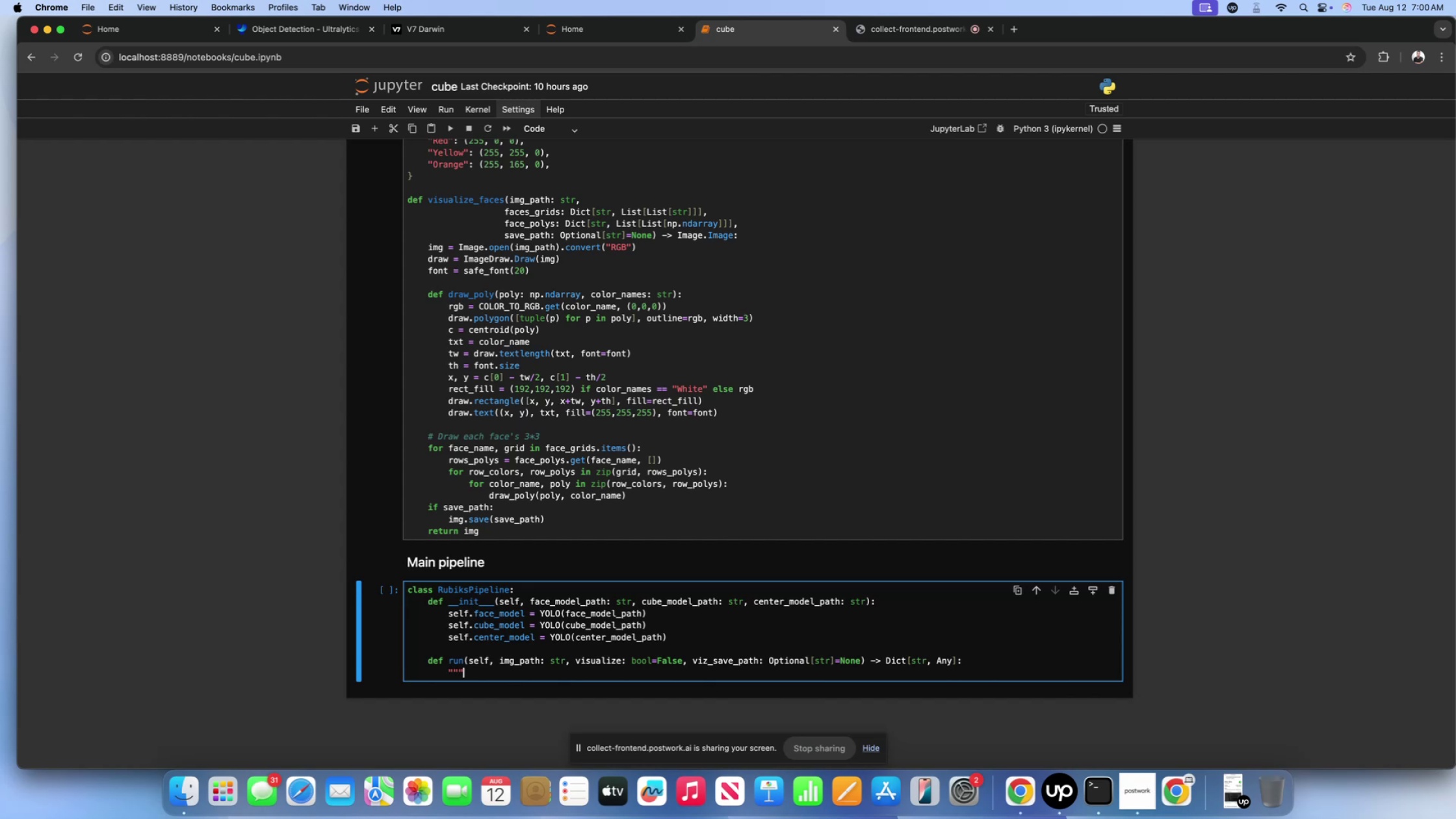 
key(Enter)
 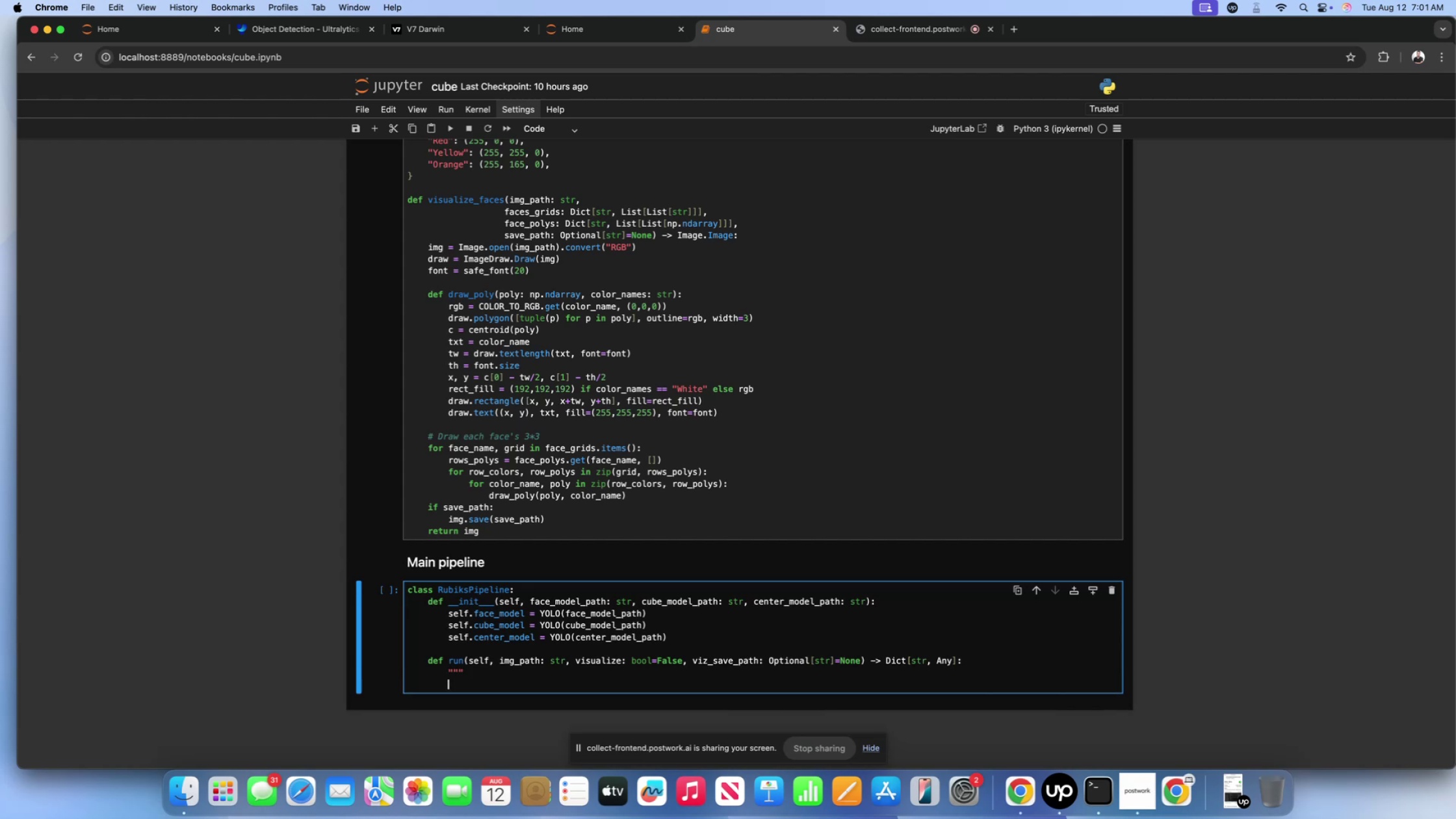 
key(Enter)
 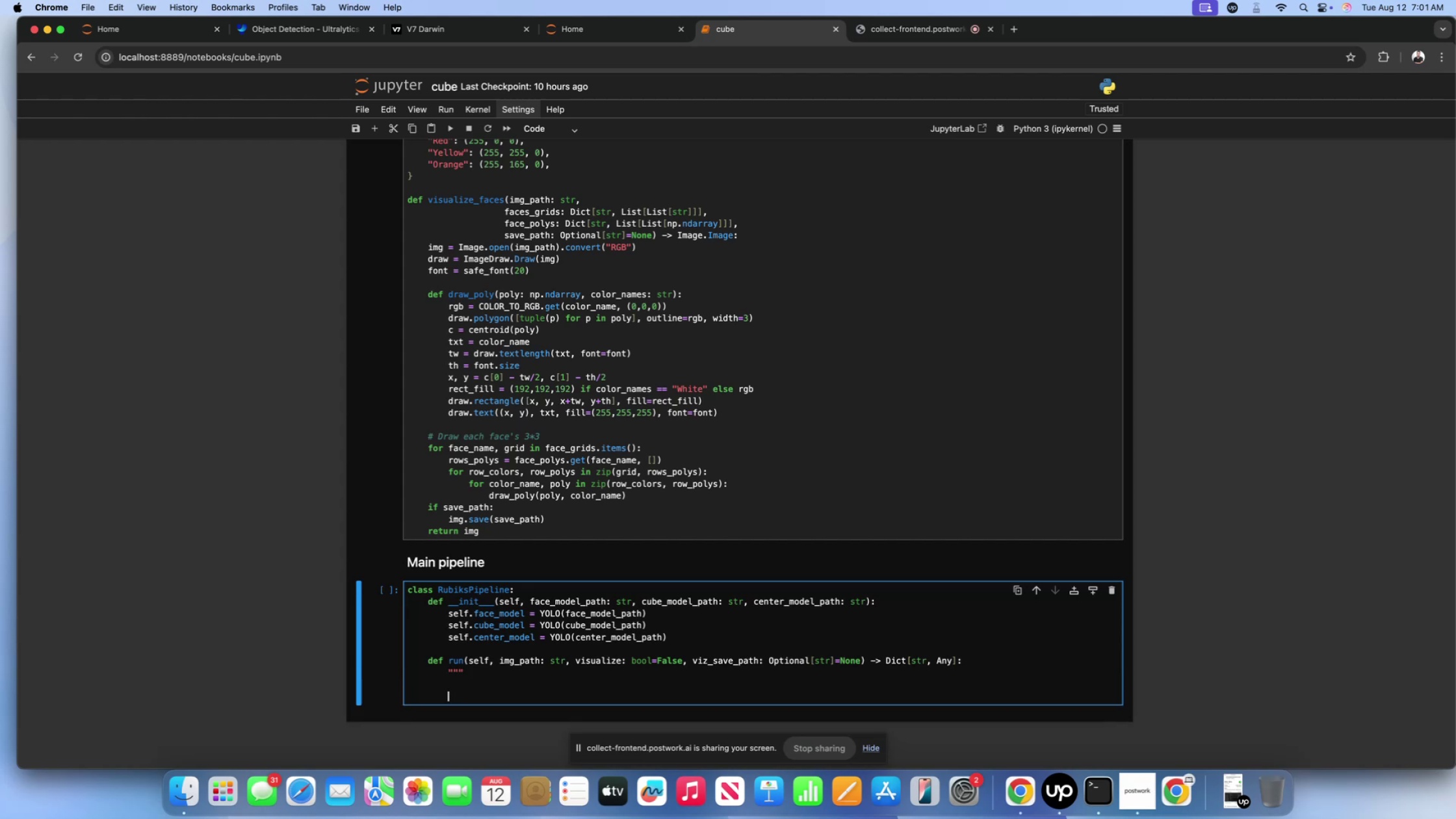 
key(Shift+ShiftLeft)
 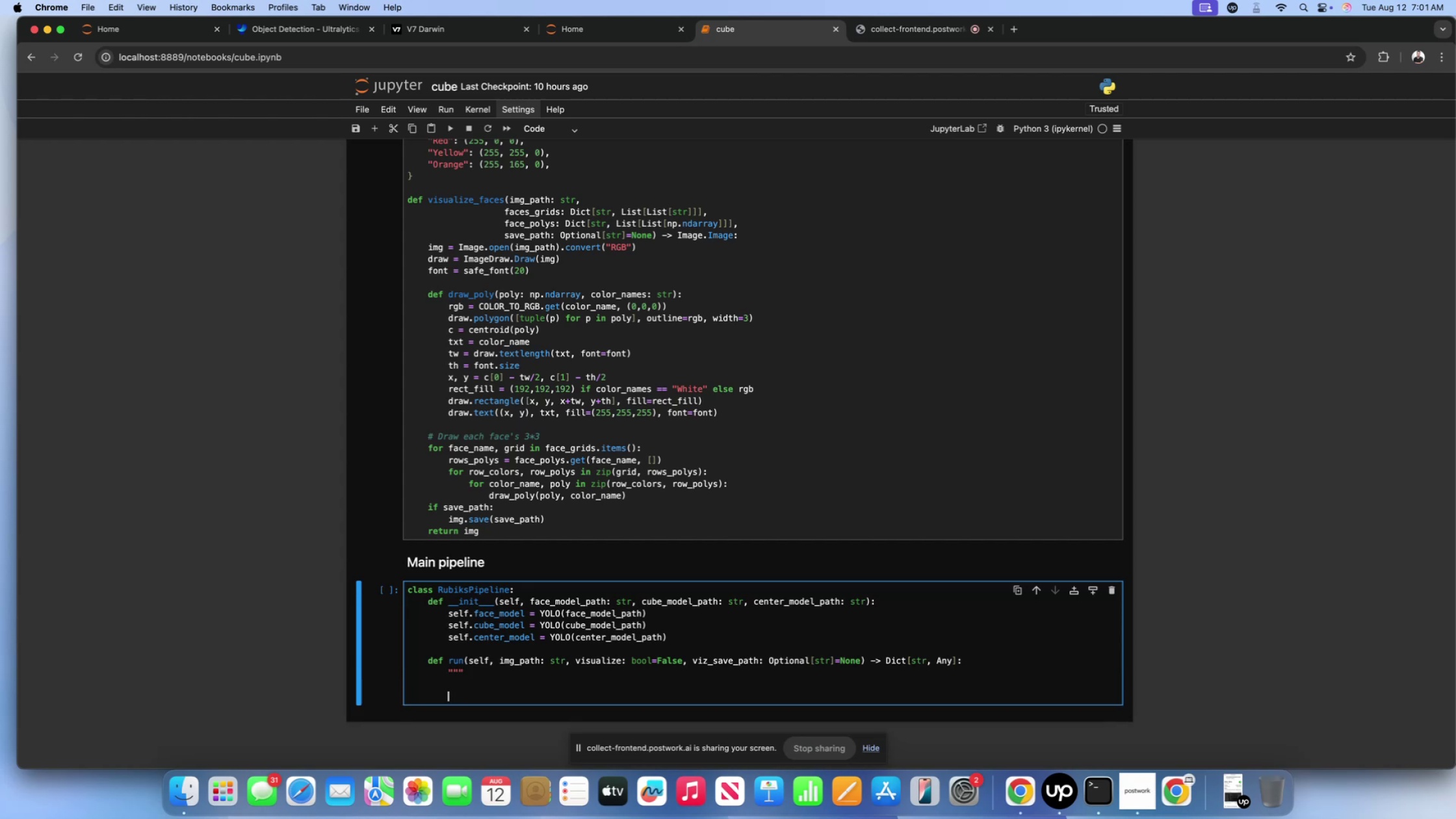 
key(Shift+Quote)
 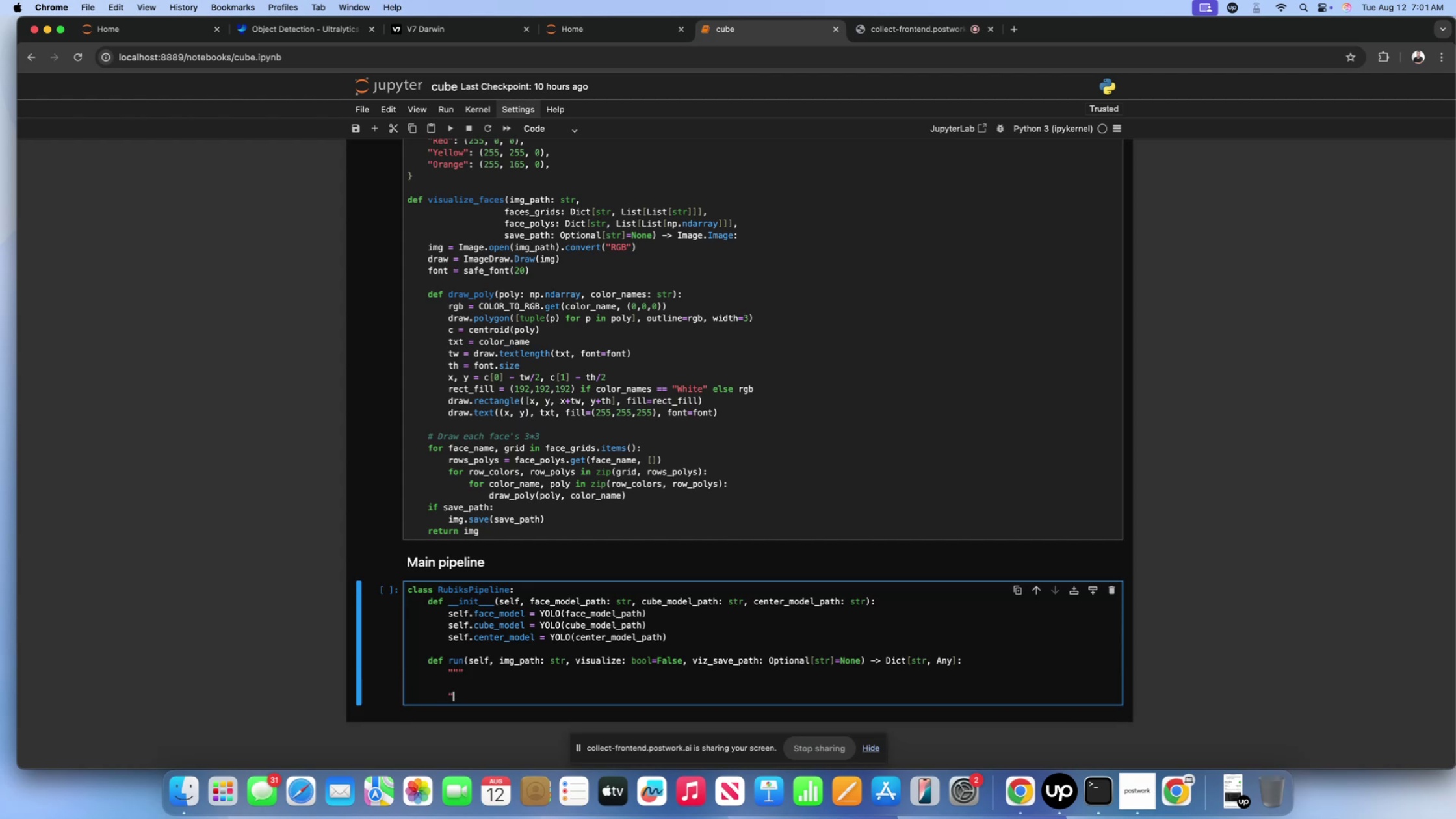 
key(Shift+ShiftLeft)
 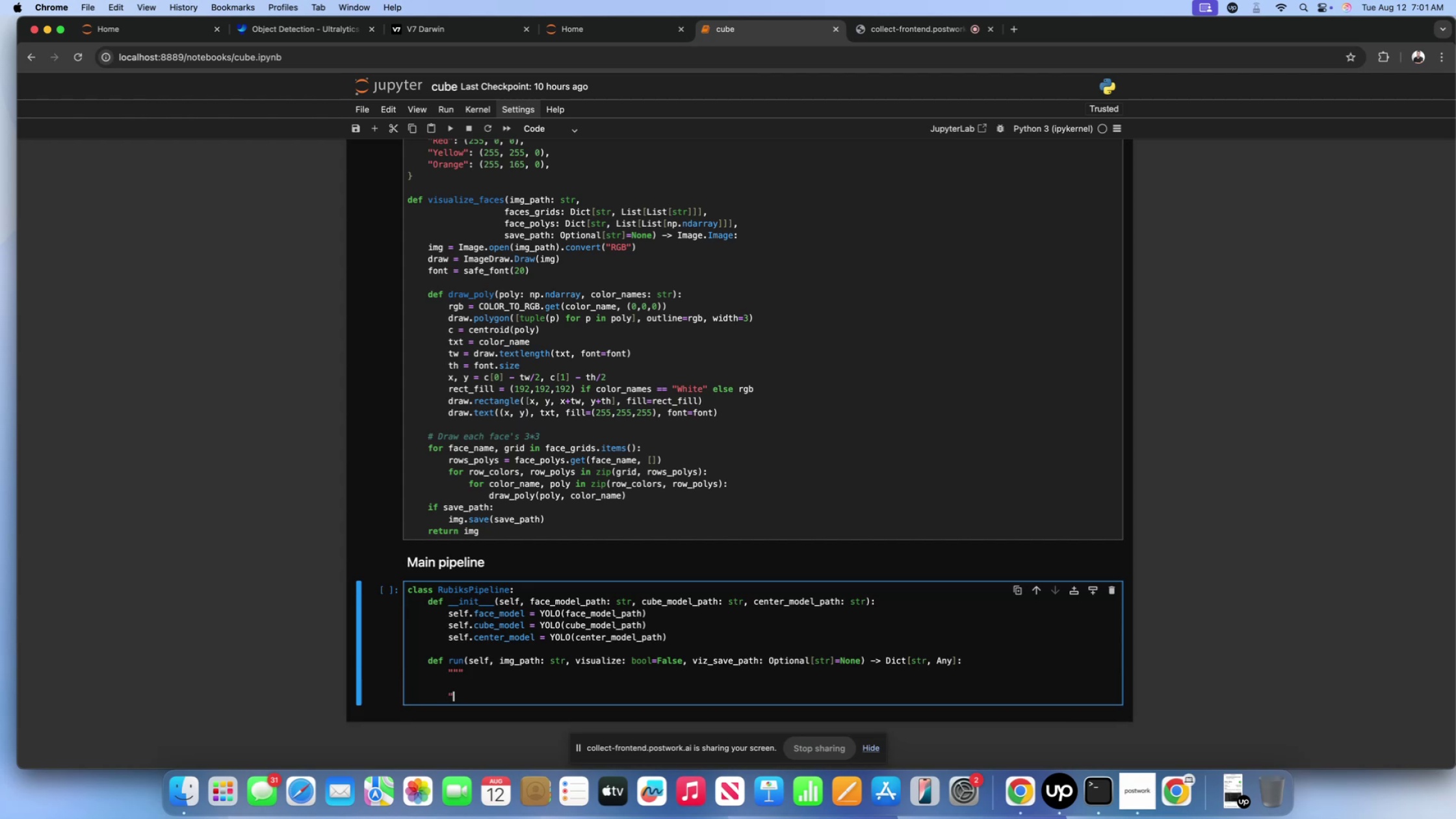 
key(Shift+Quote)
 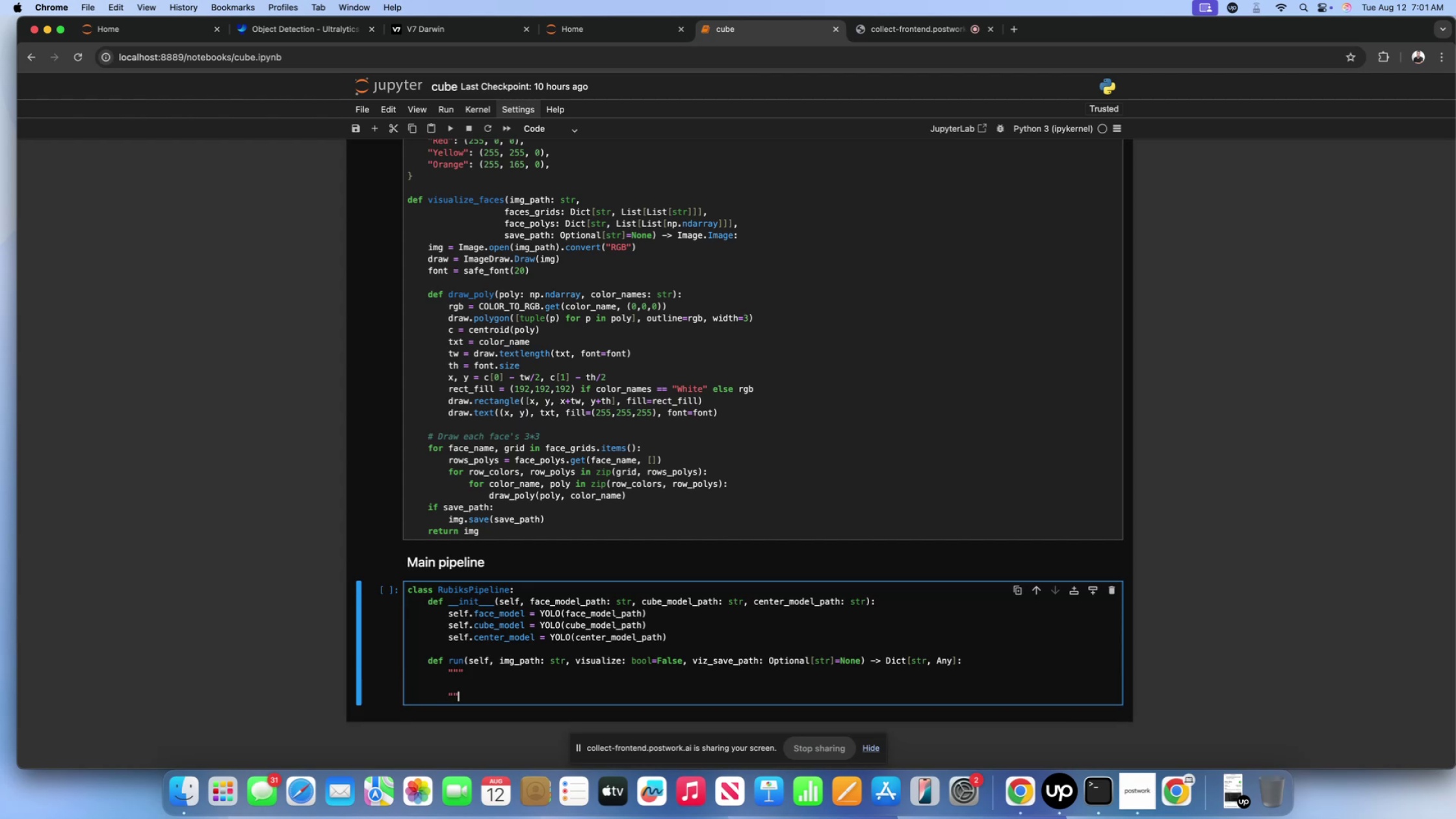 
key(Shift+ShiftLeft)
 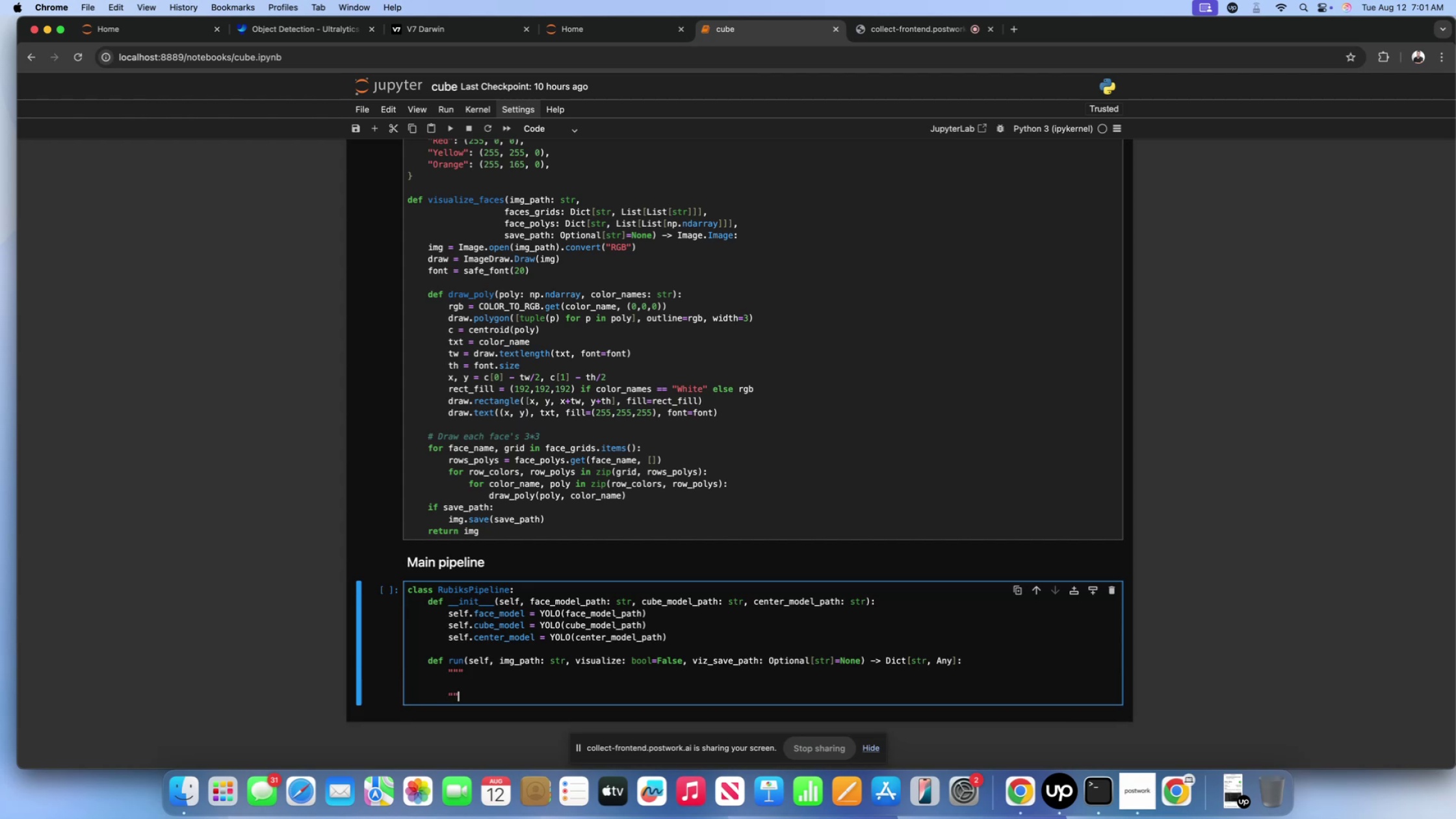 
key(Shift+Quote)
 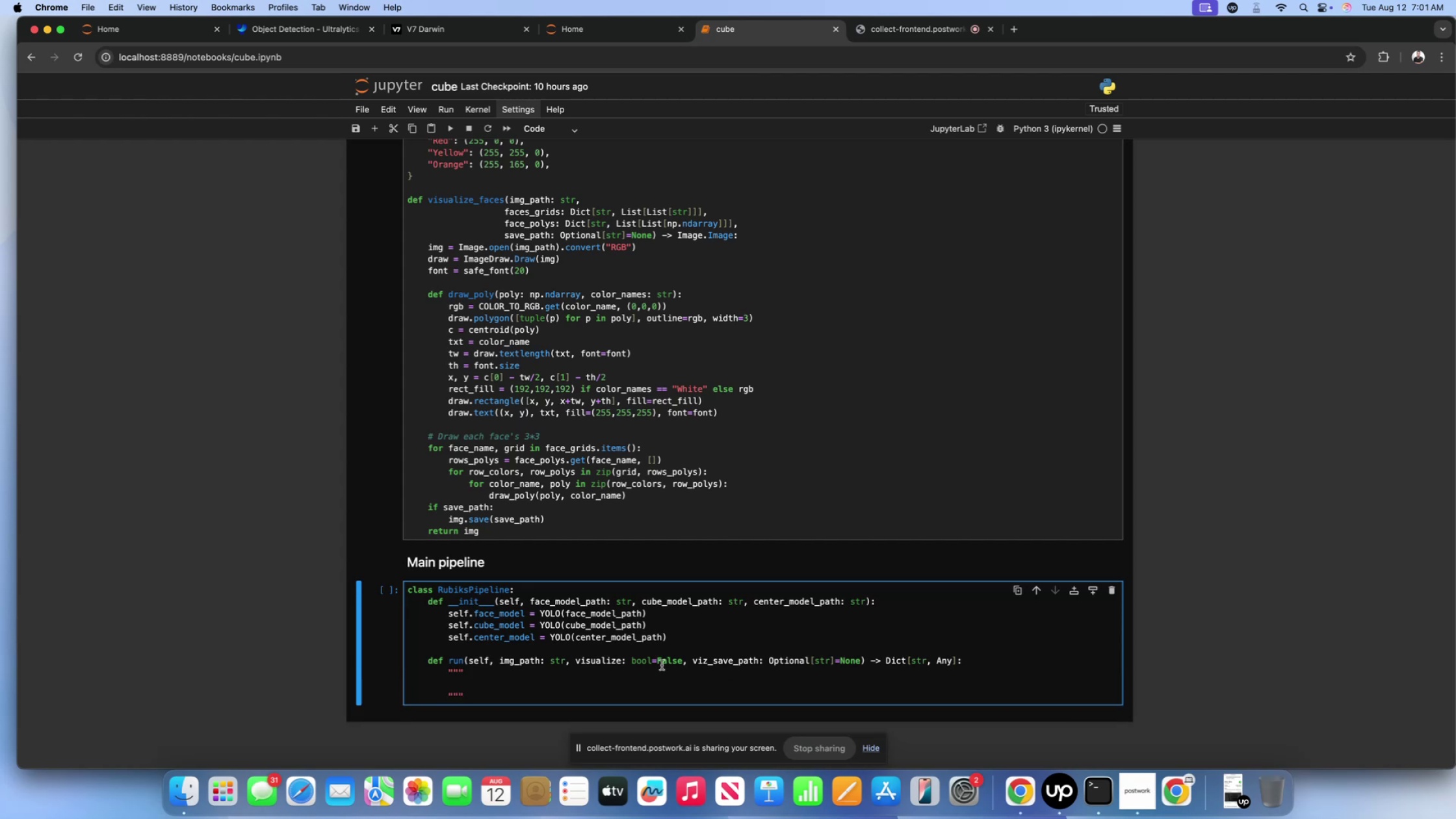 
left_click([475, 668])
 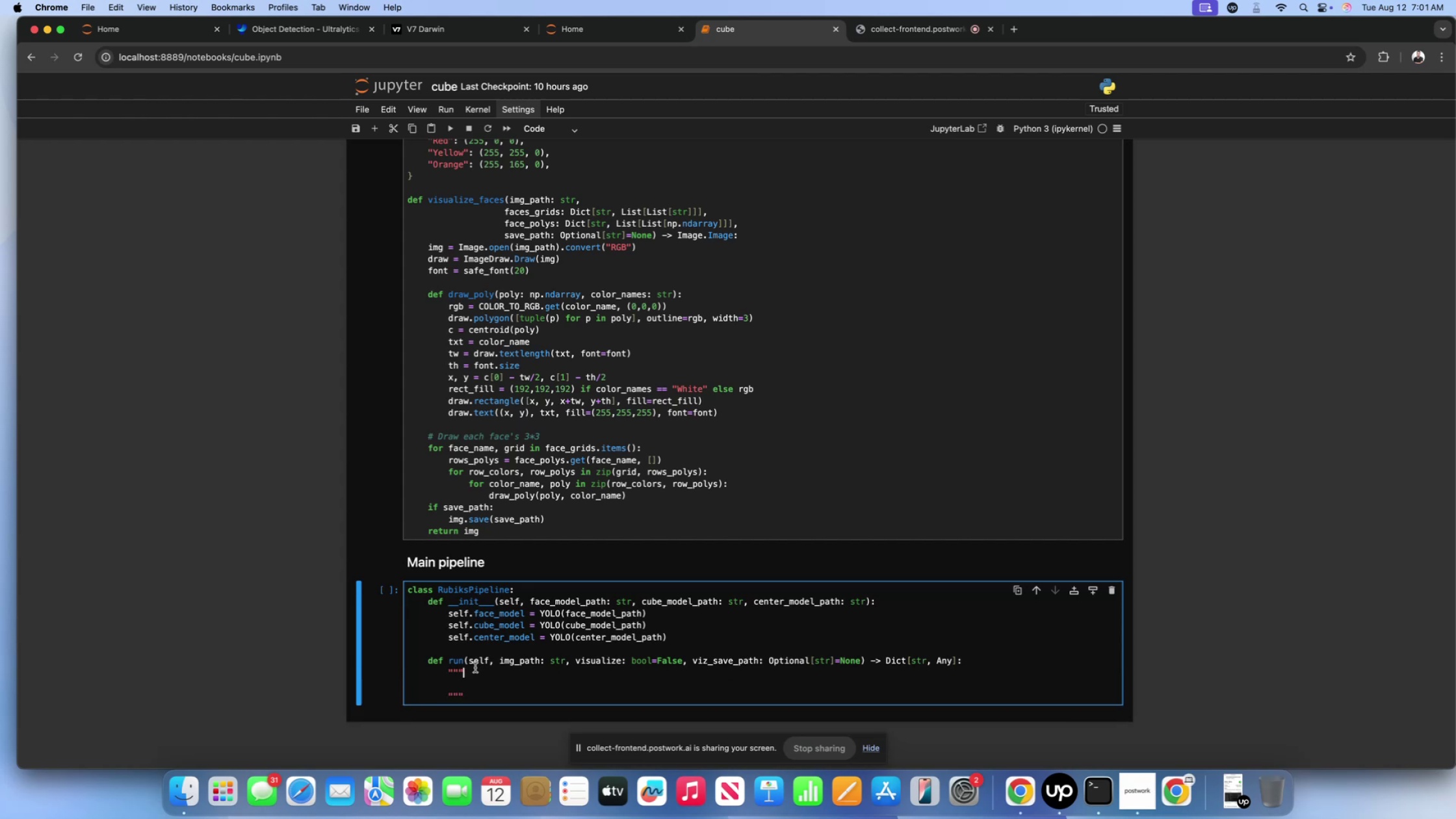 
scroll: coordinate [475, 668], scroll_direction: down, amount: 367.0
 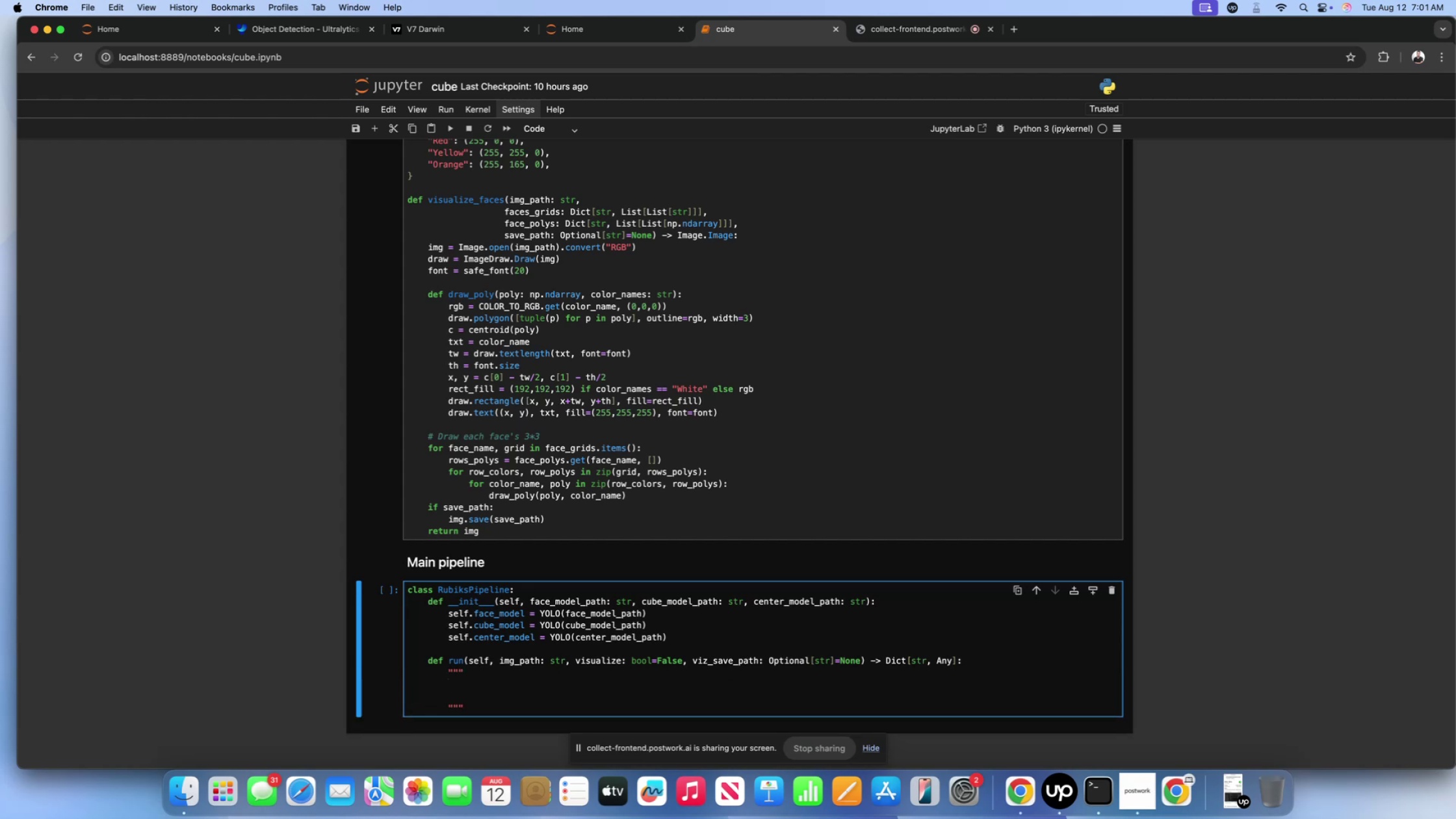 
key(Enter)
 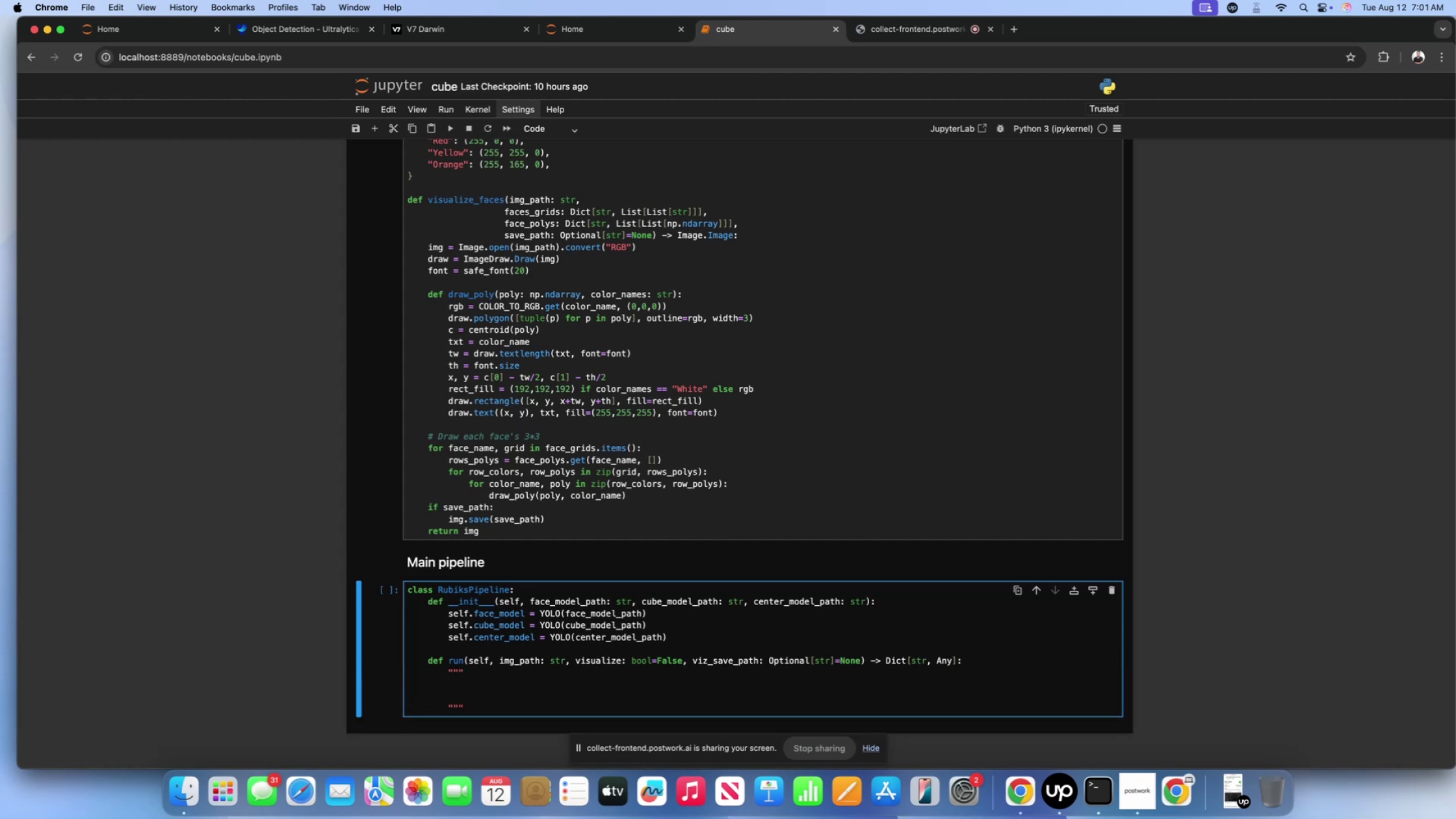 
type(Returns:)
 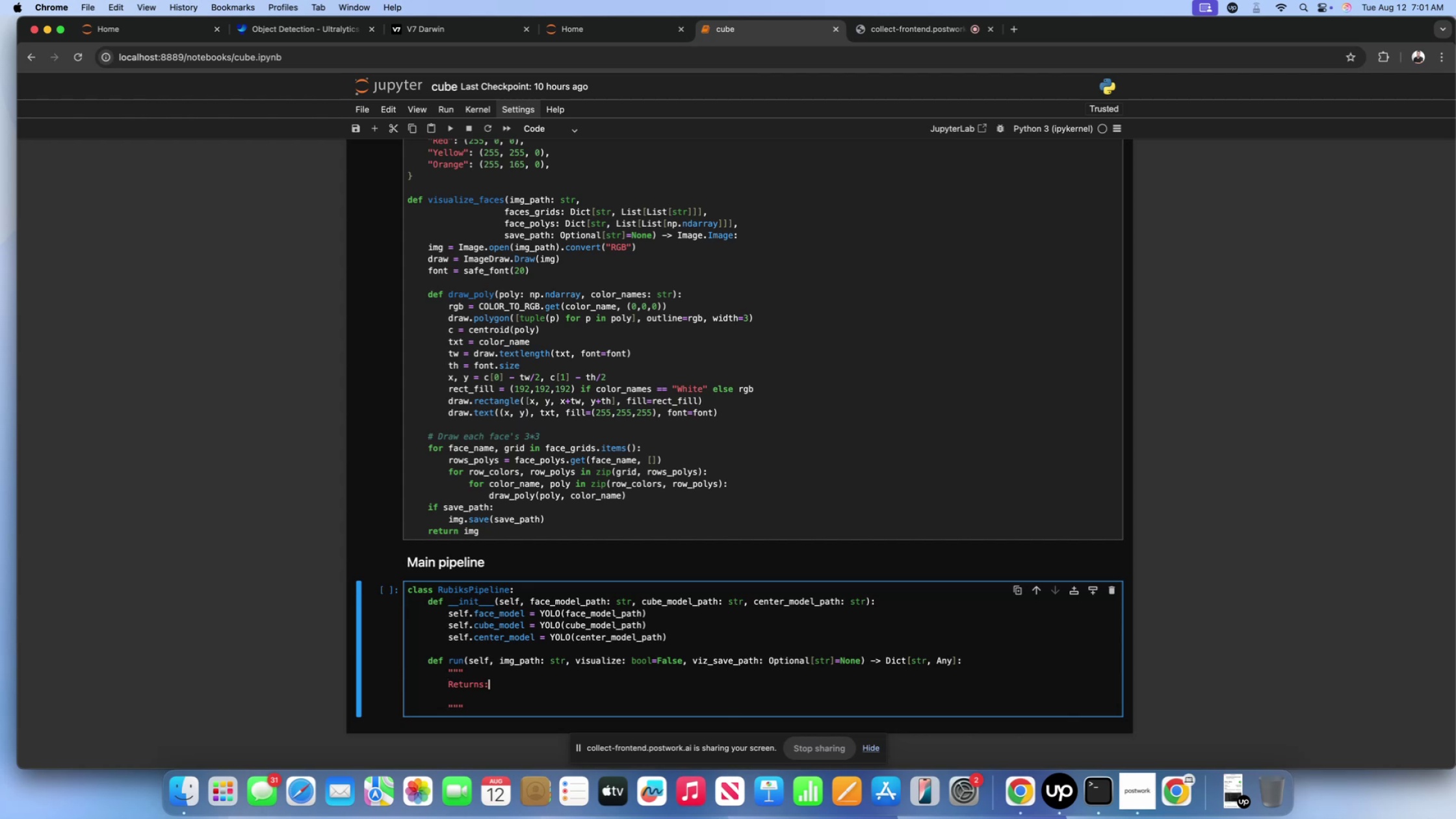 
 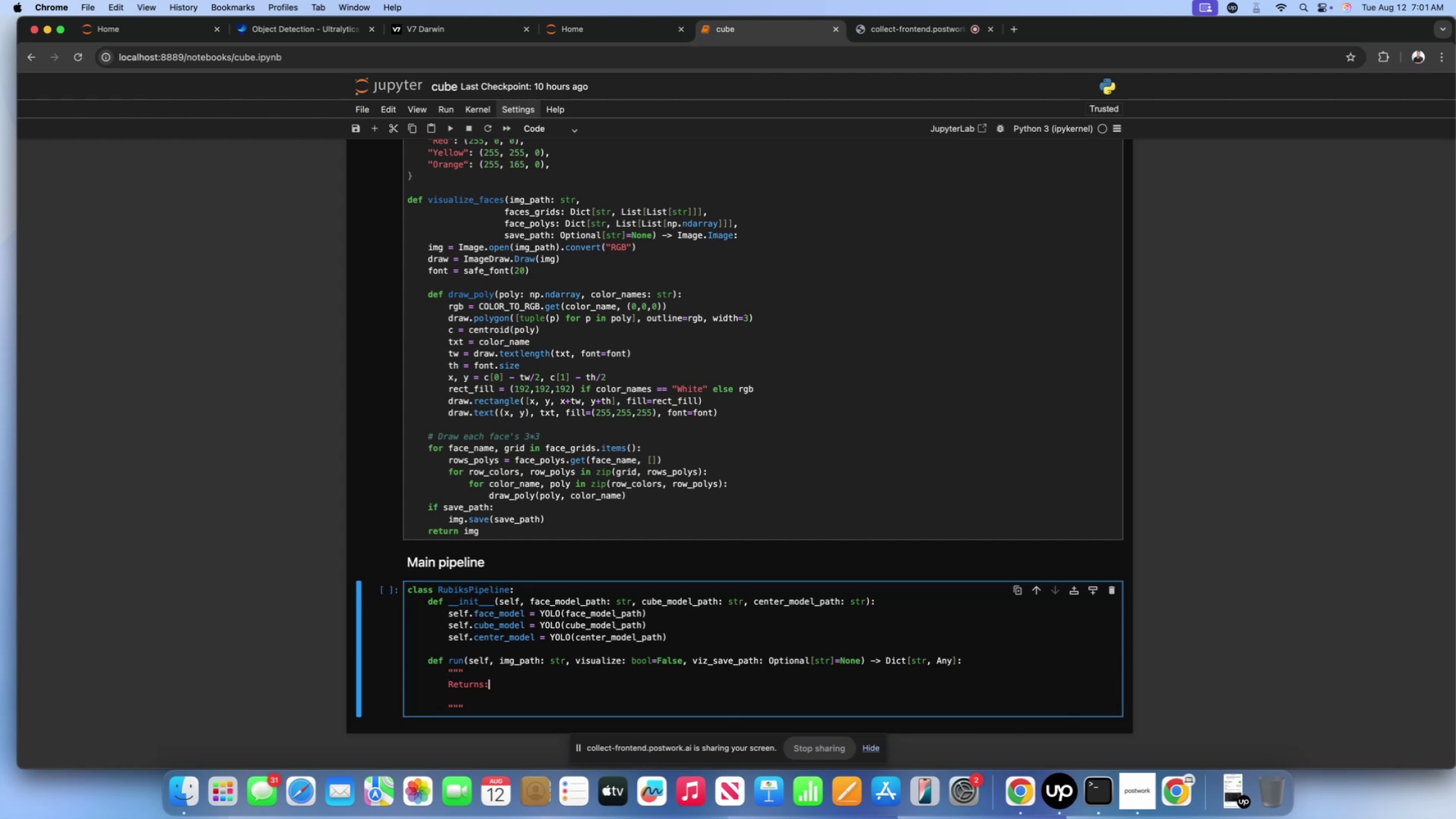 
key(Enter)
 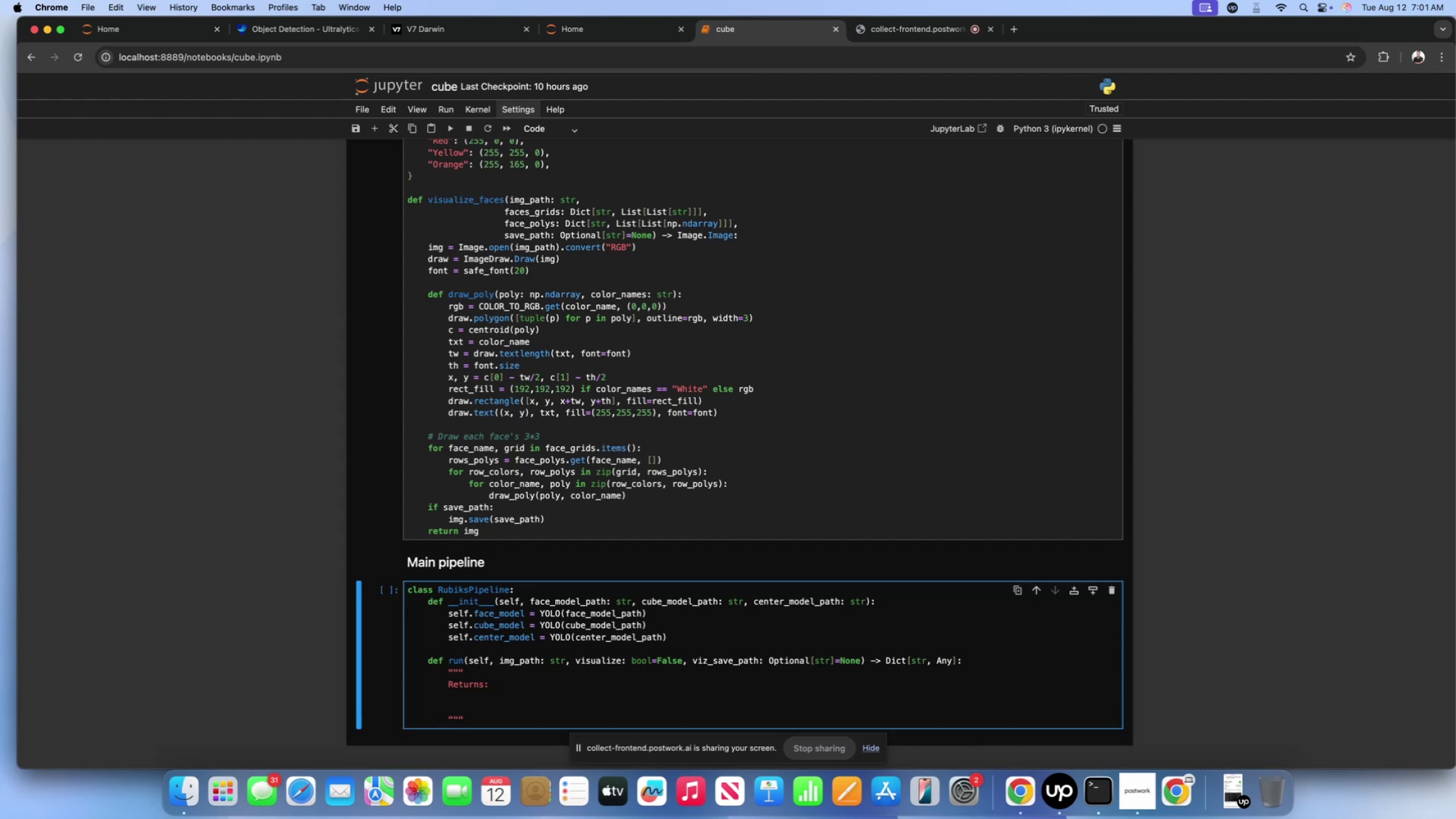 
key(BracketLeft)
 